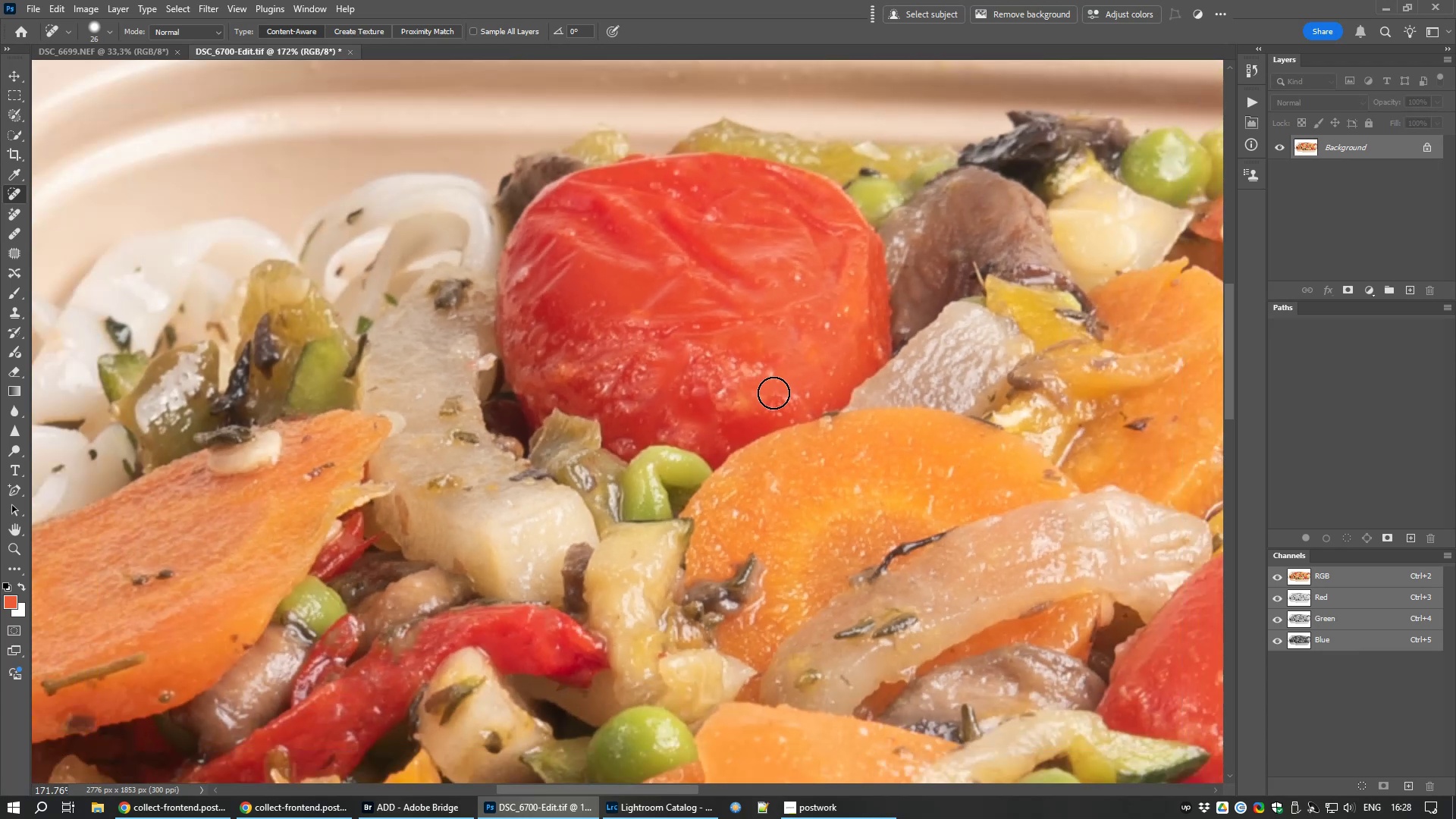 
key(Control+Numpad0)
 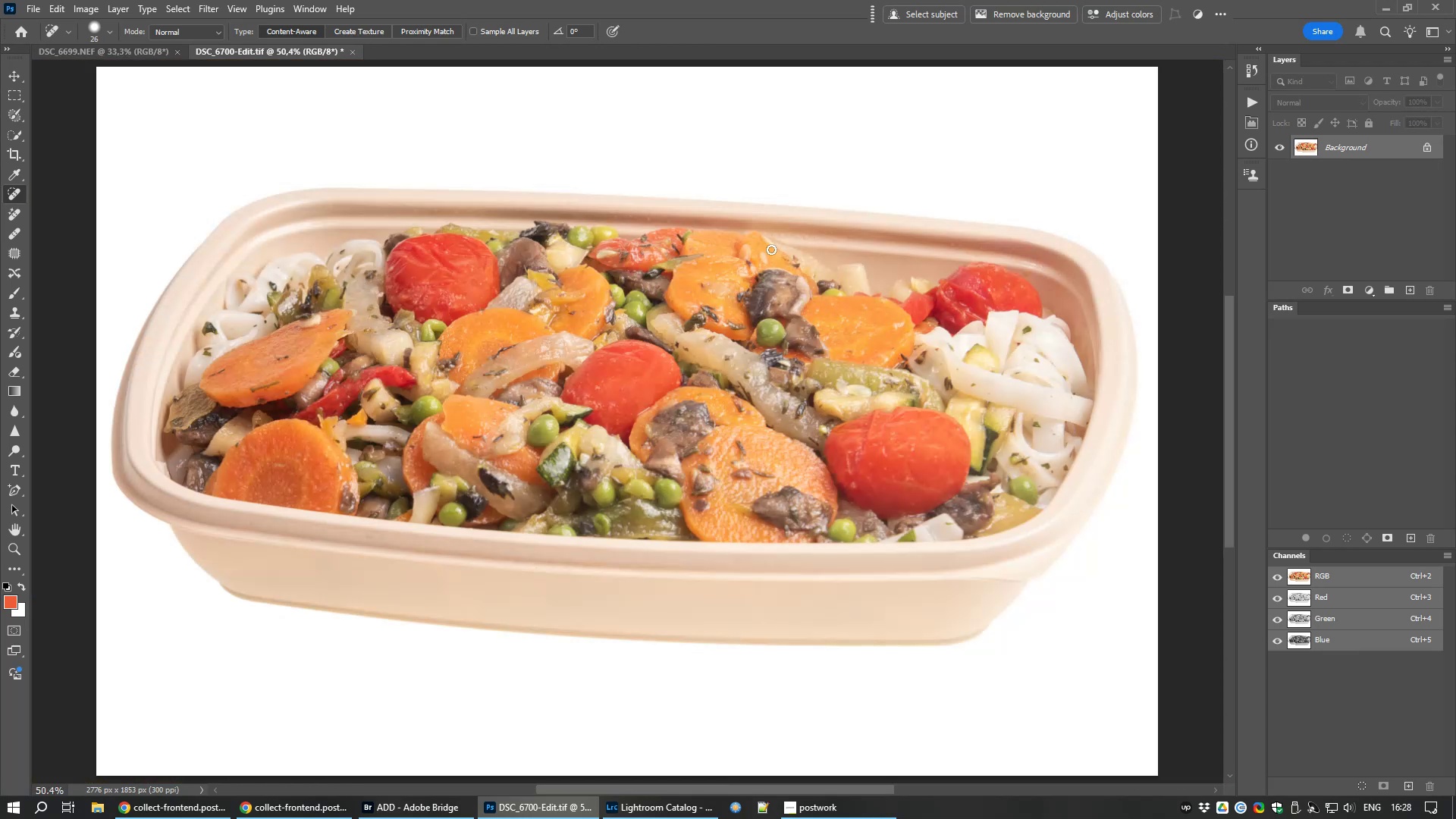 
type(ww)
 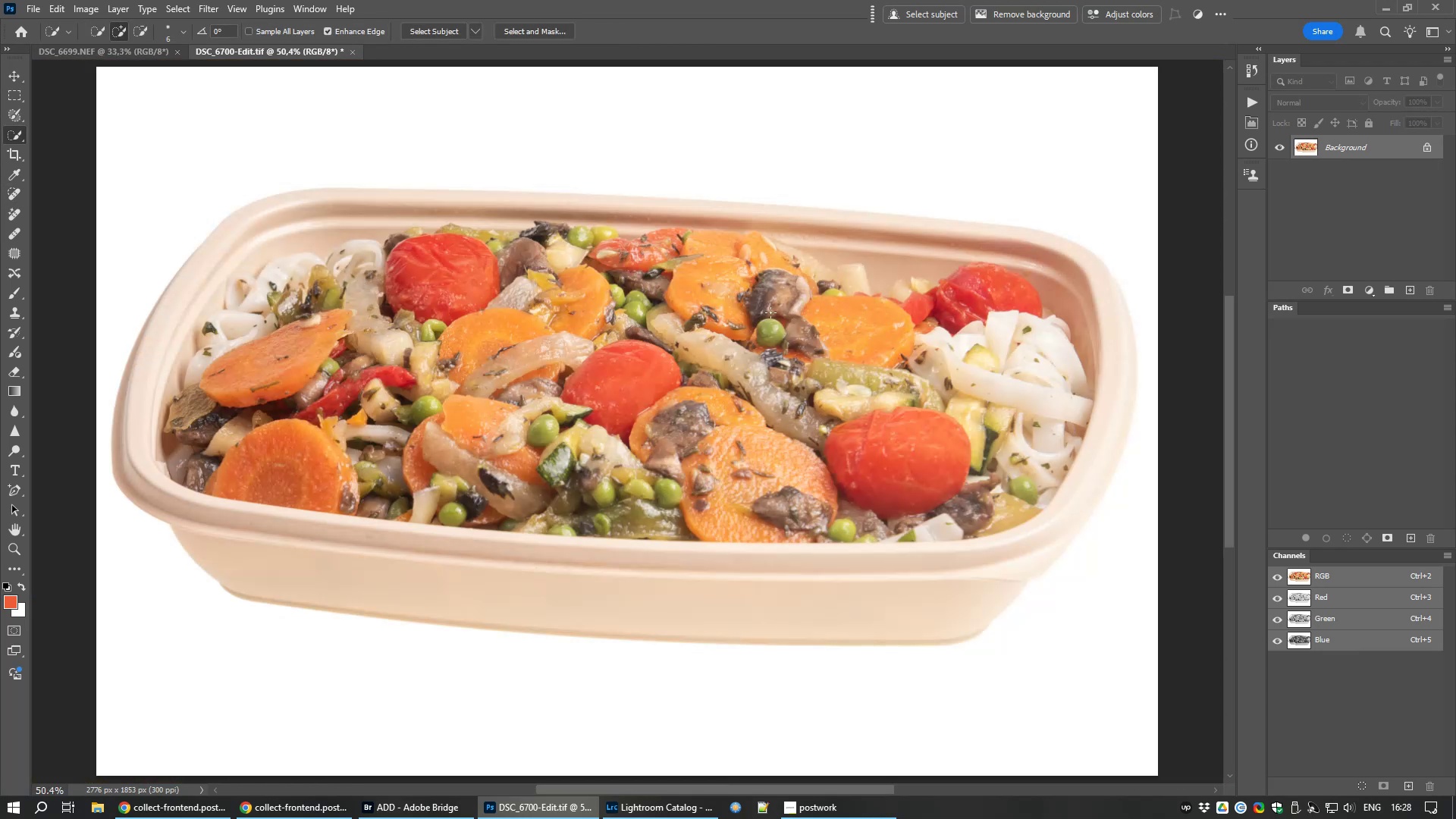 
hold_key(key=AltLeft, duration=1.44)
 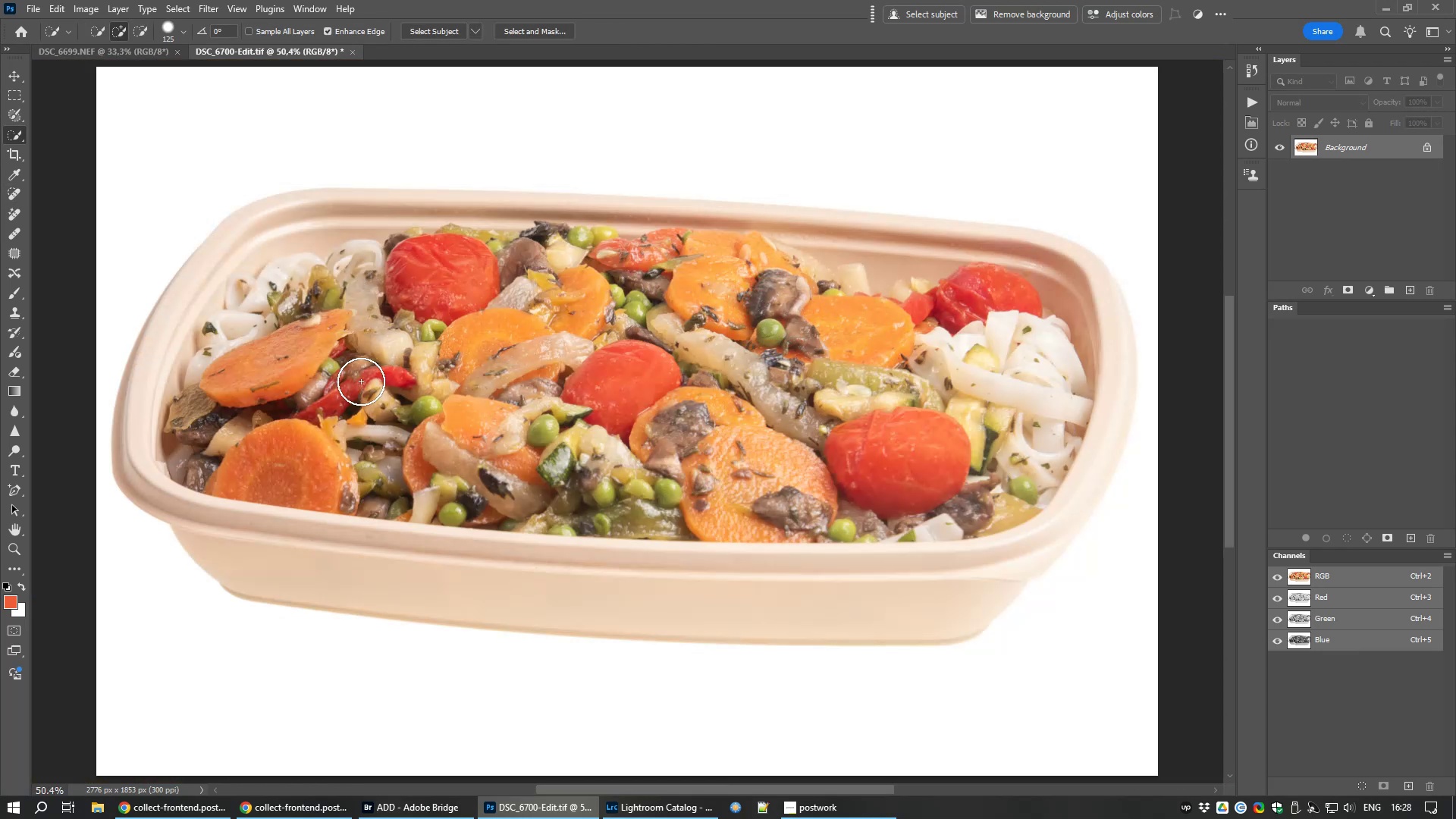 
left_click_drag(start_coordinate=[323, 386], to_coordinate=[678, 307])
 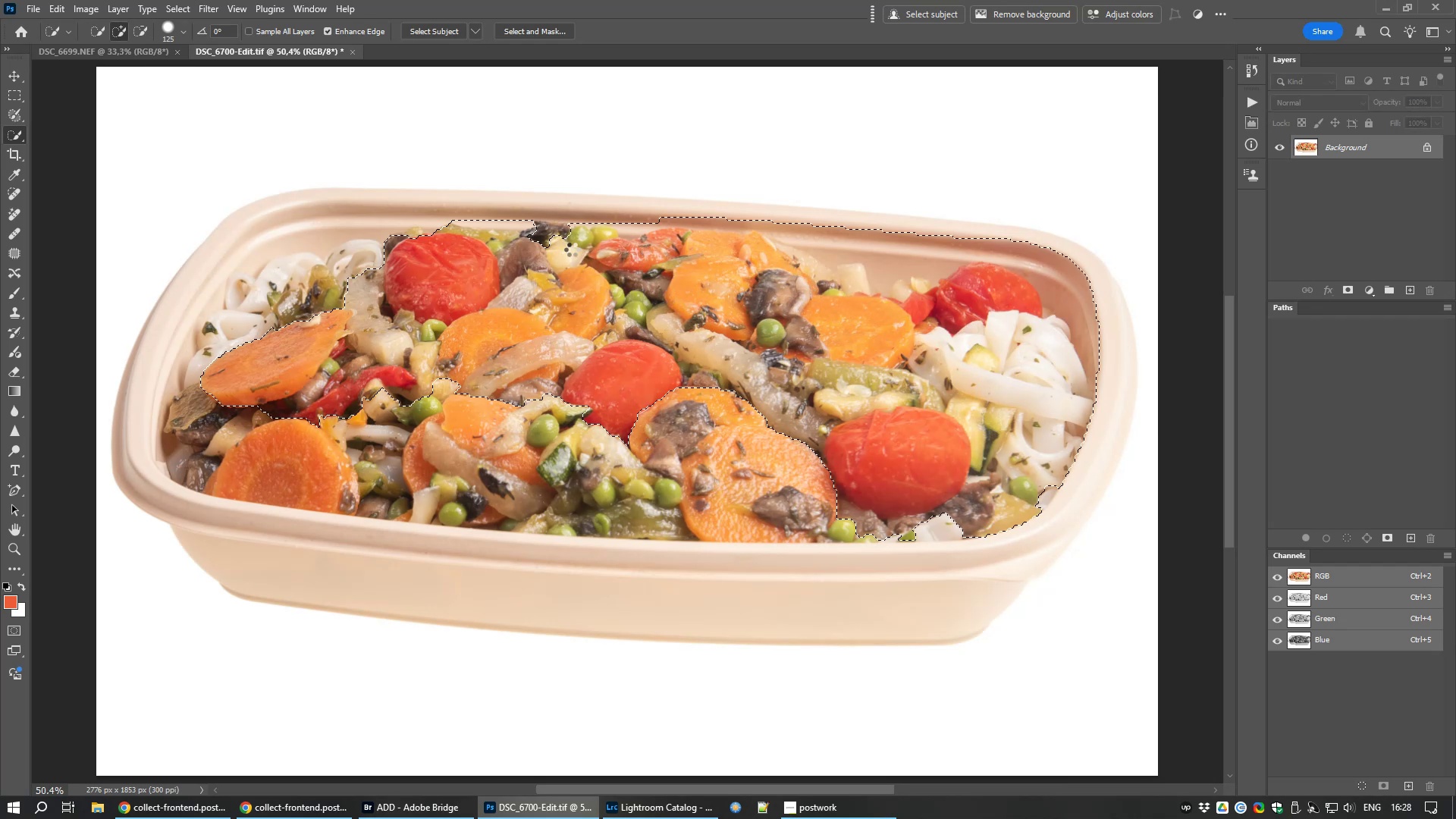 
hold_key(key=AltLeft, duration=1.53)
left_click_drag(start_coordinate=[473, 196], to_coordinate=[513, 195])
 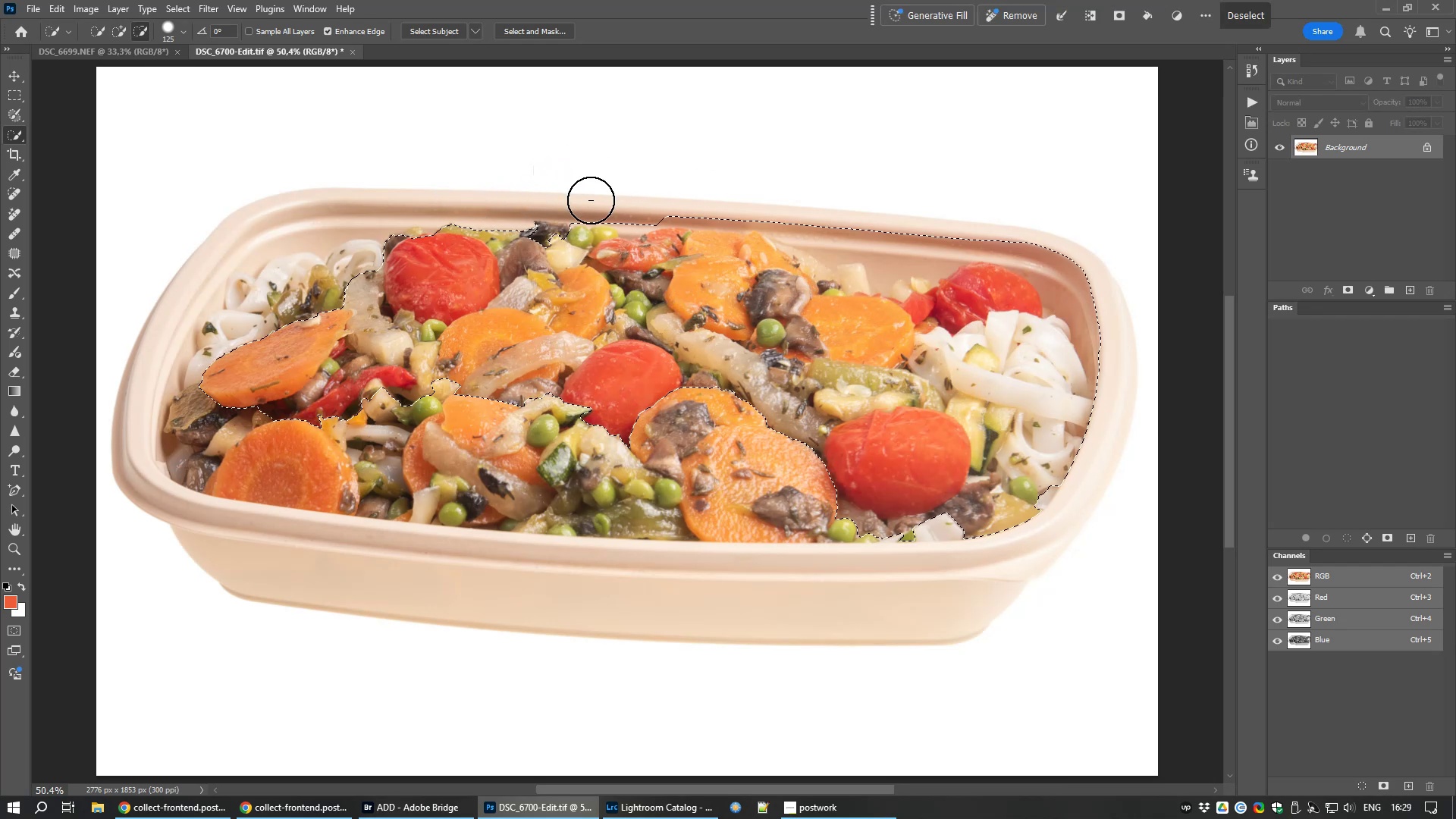 
hold_key(key=AltLeft, duration=1.52)
left_click_drag(start_coordinate=[591, 202], to_coordinate=[1112, 356])
 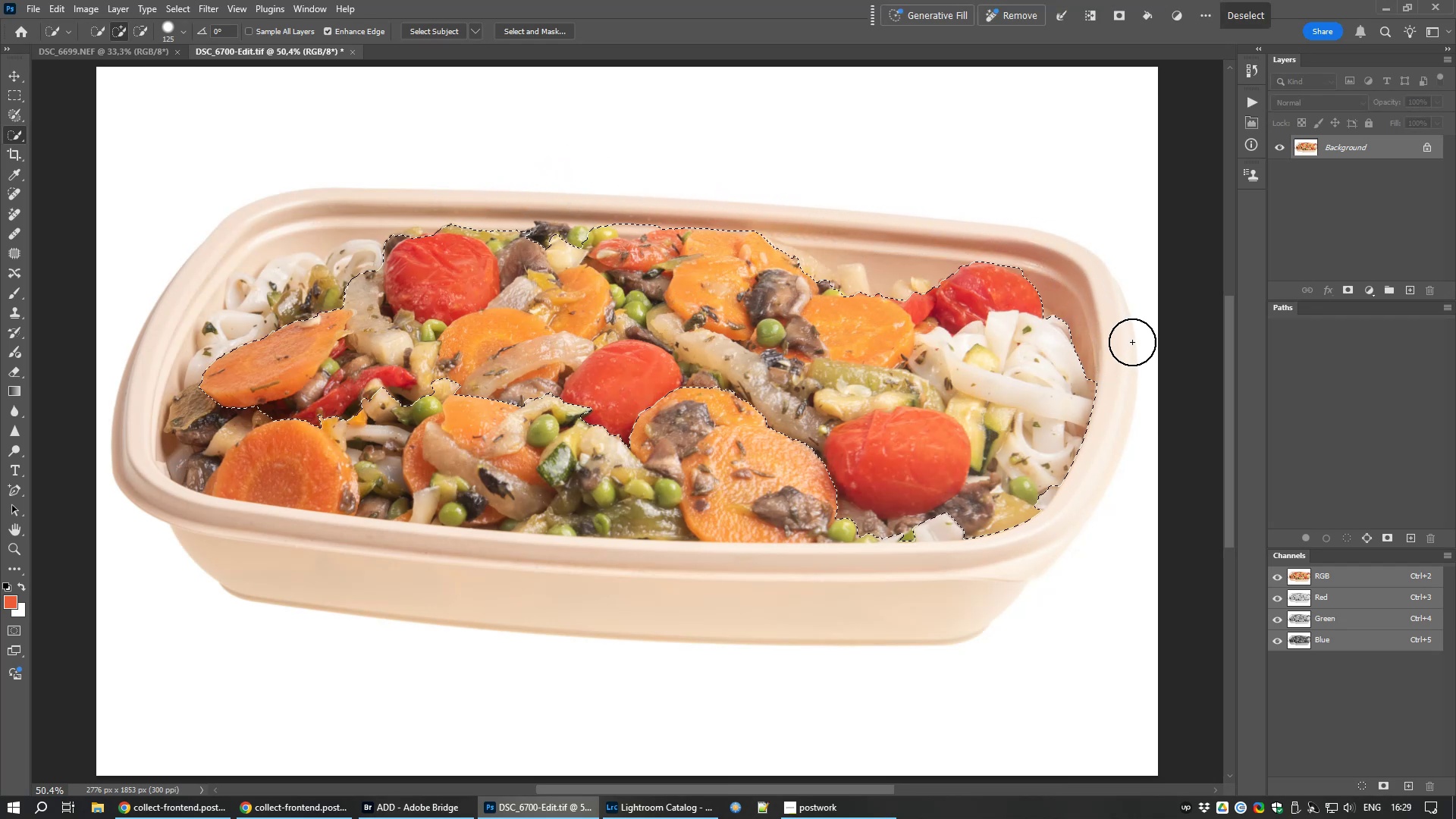 
hold_key(key=AltLeft, duration=1.52)
 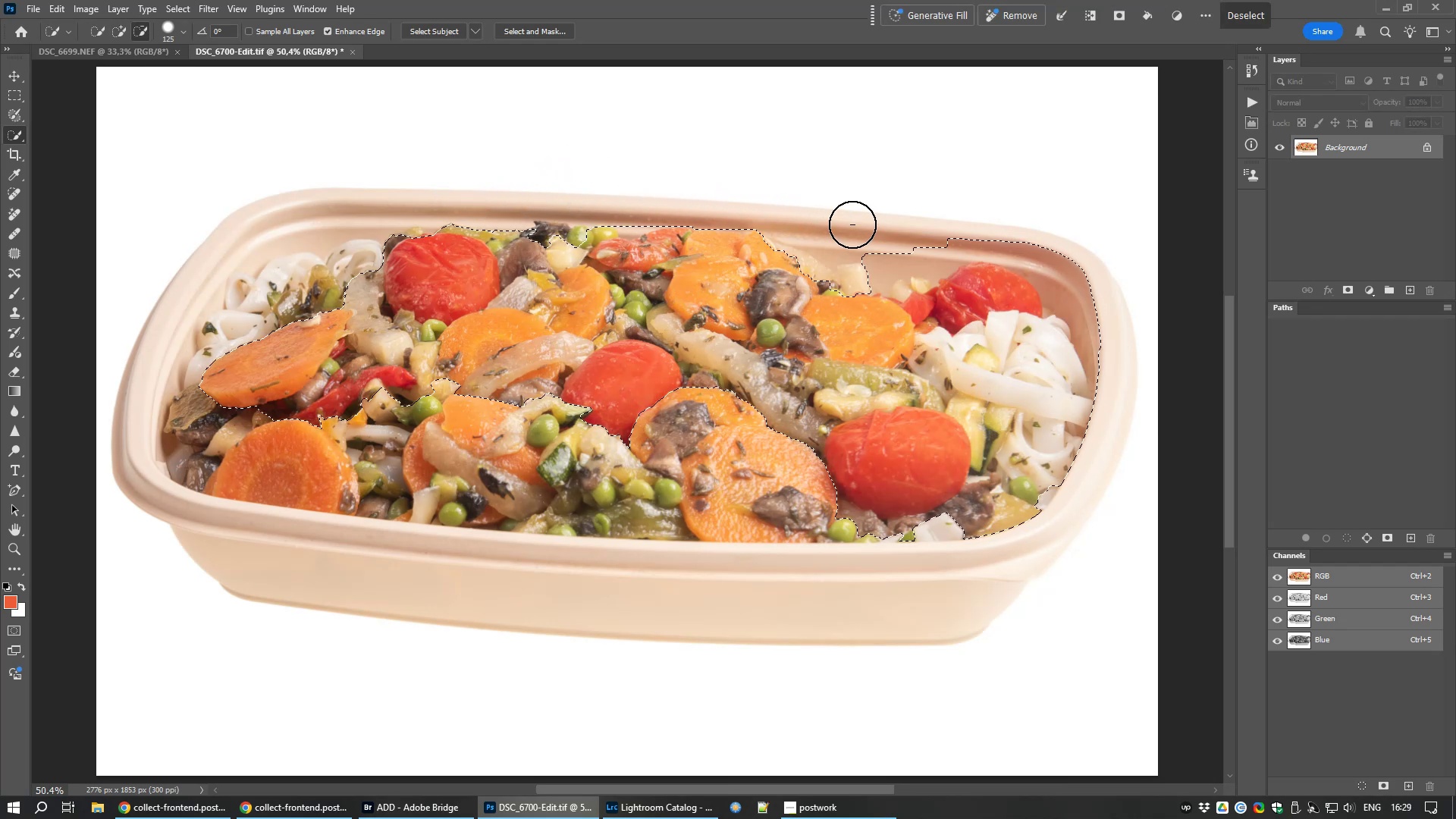 
hold_key(key=AltLeft, duration=1.51)
 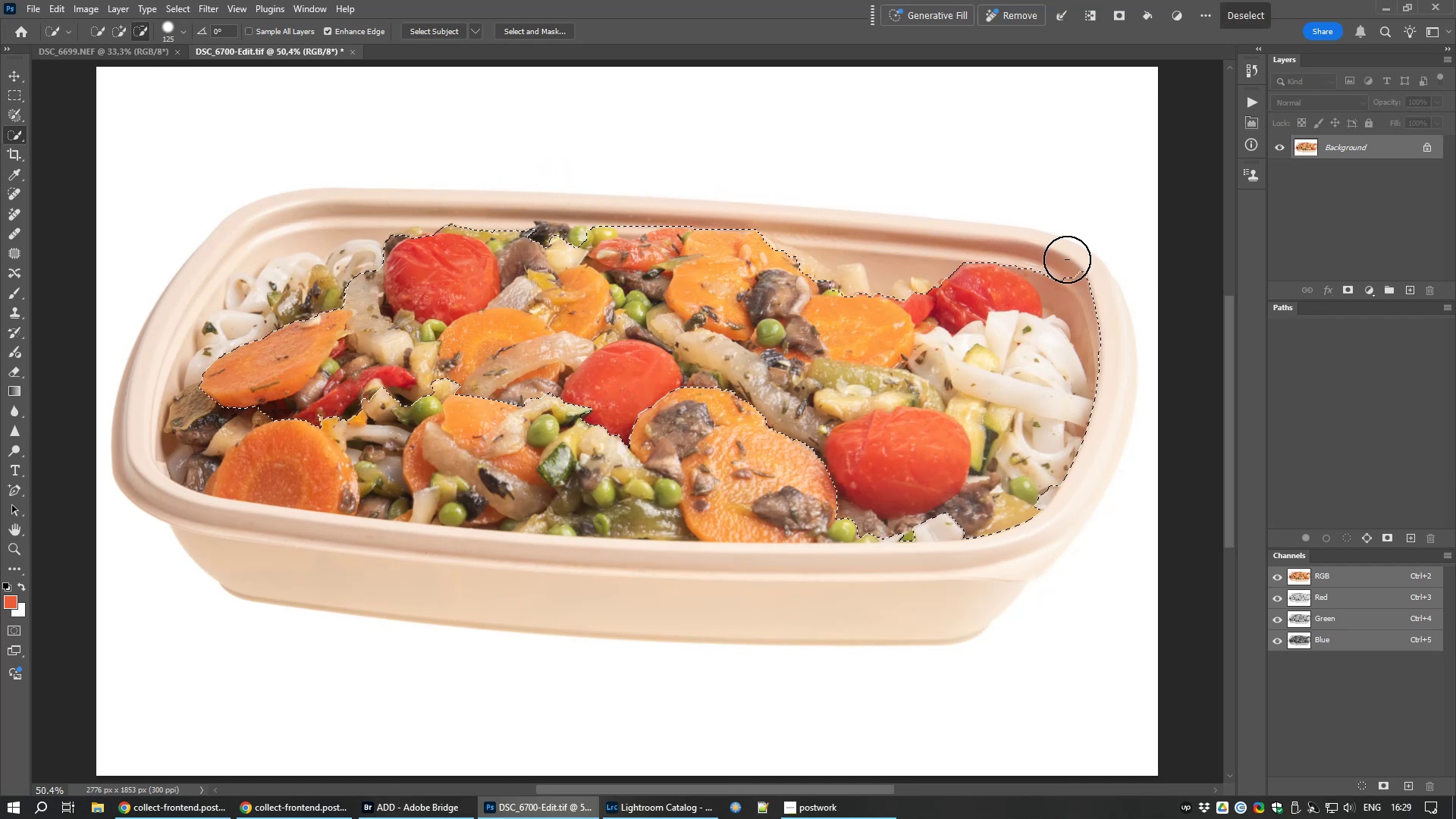 
hold_key(key=AltLeft, duration=1.53)
 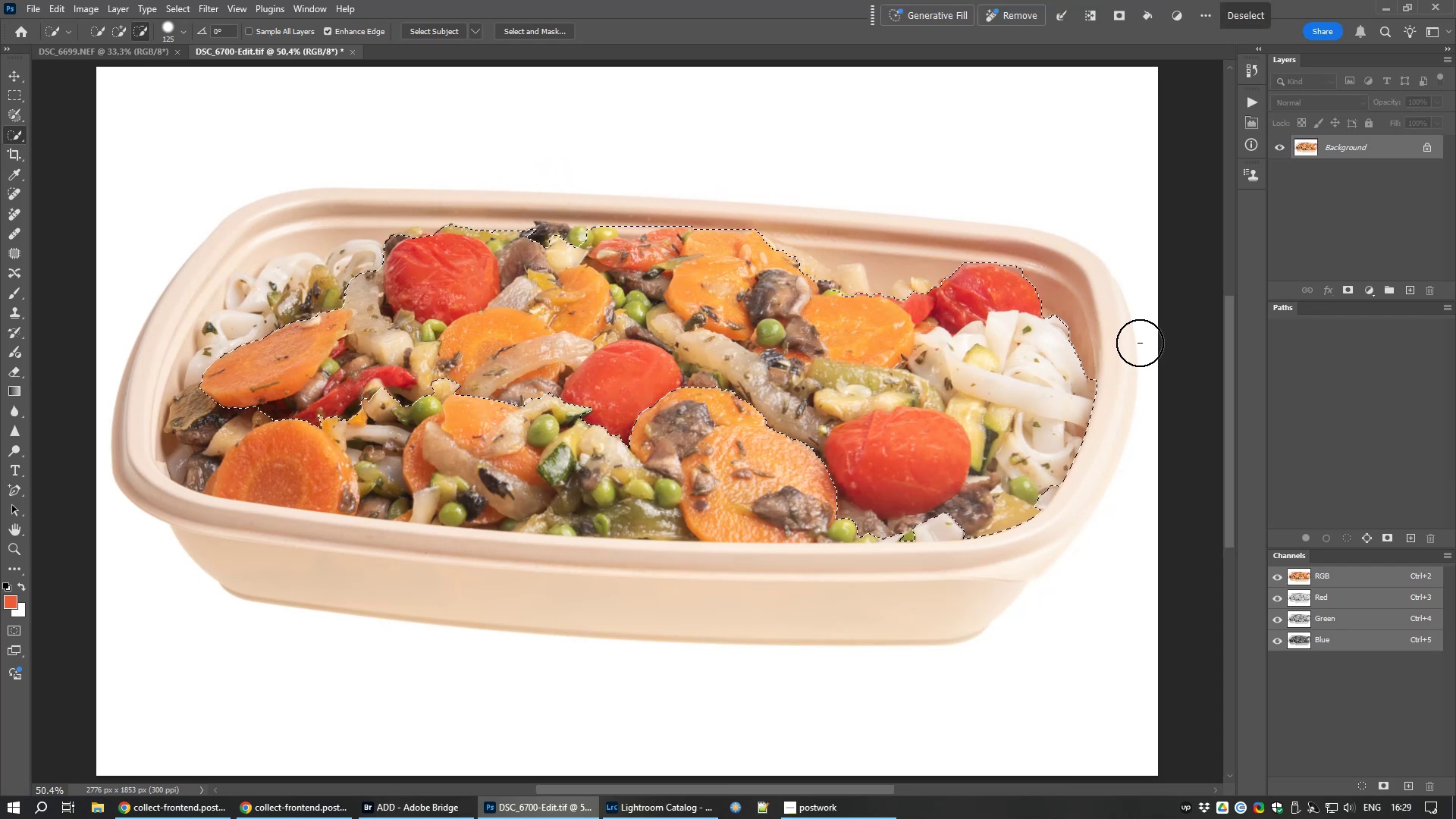 
key(Alt+AltLeft)
 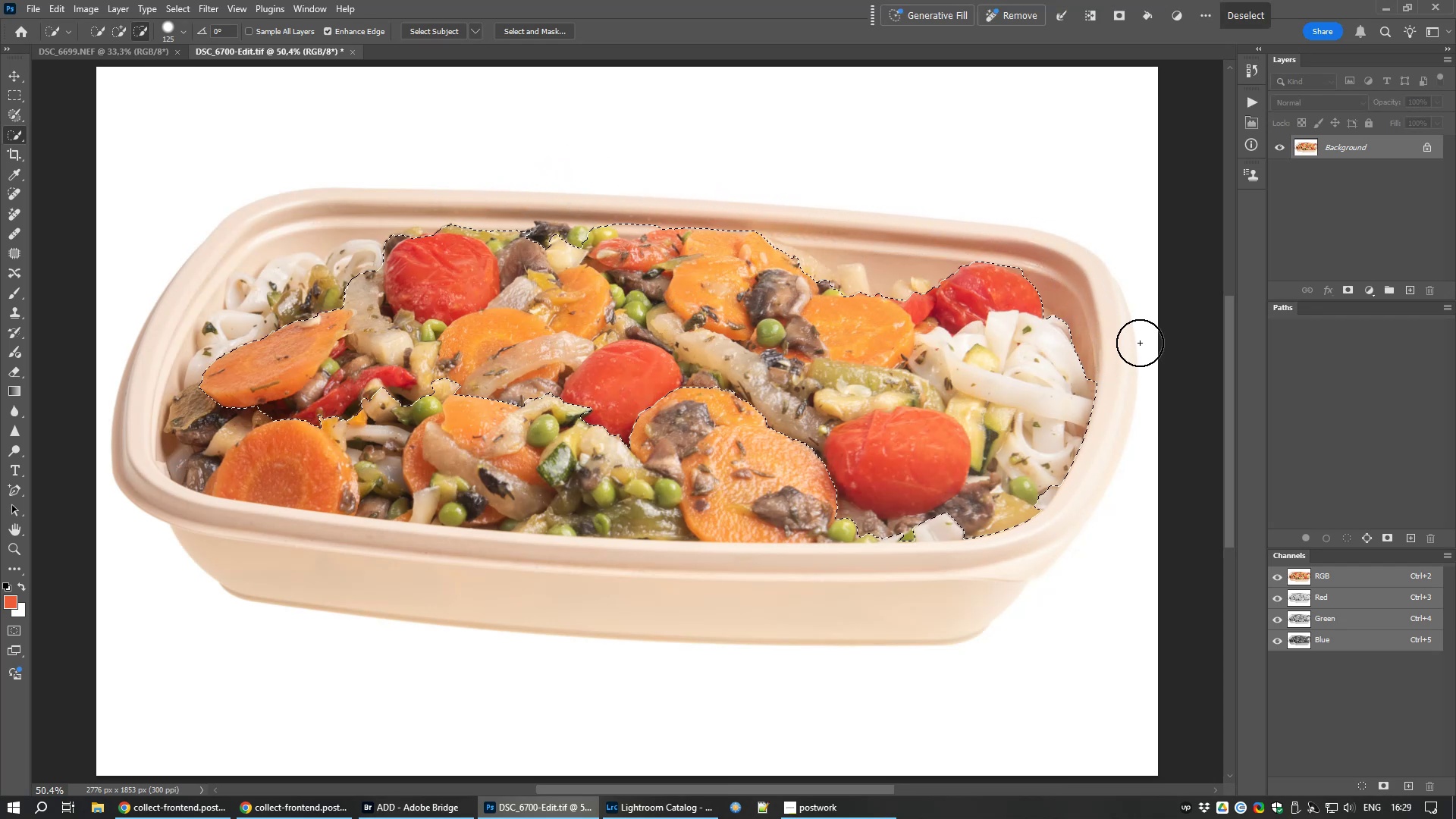 
key(Alt+AltLeft)
 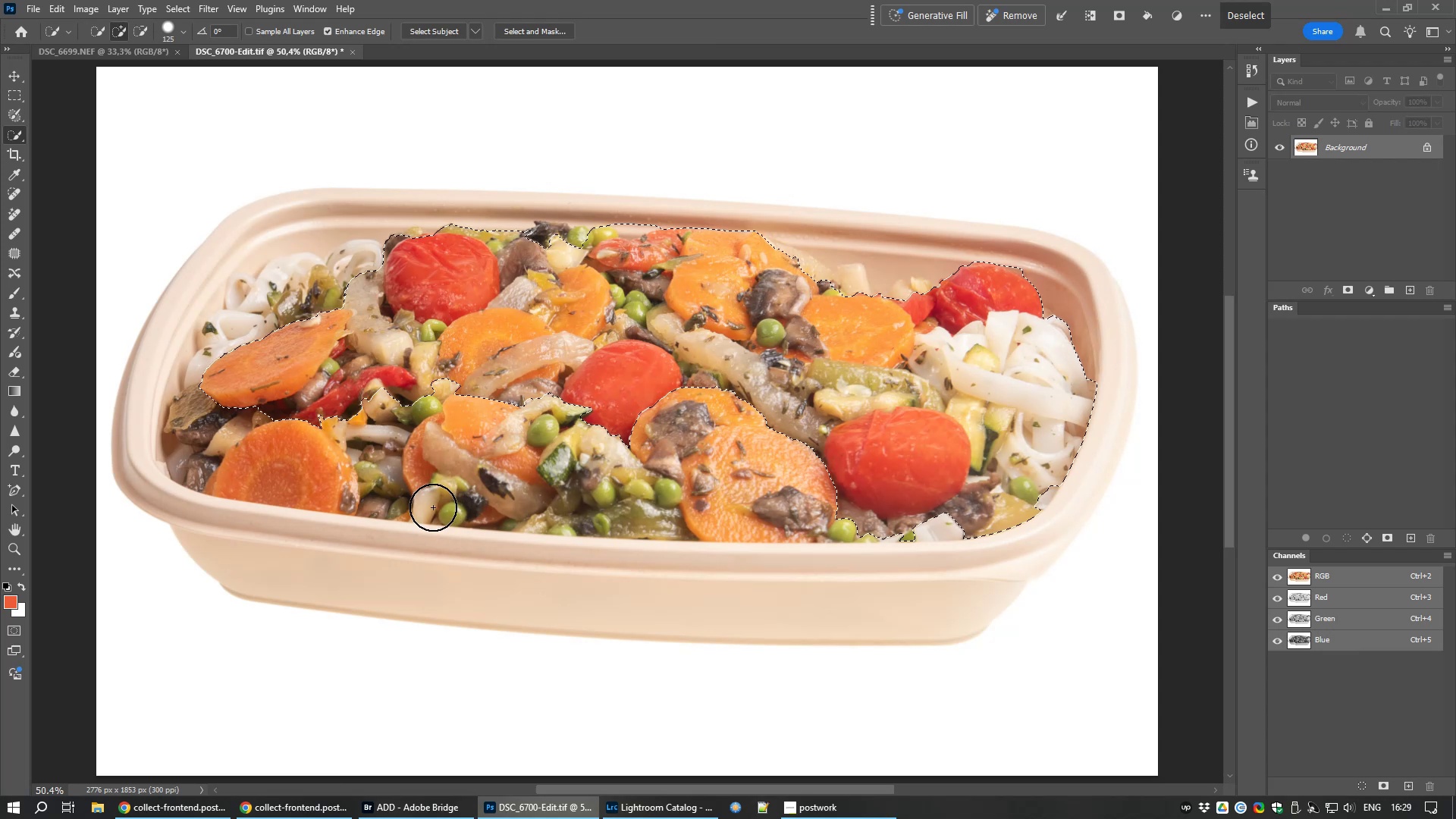 
left_click_drag(start_coordinate=[377, 470], to_coordinate=[321, 450])
 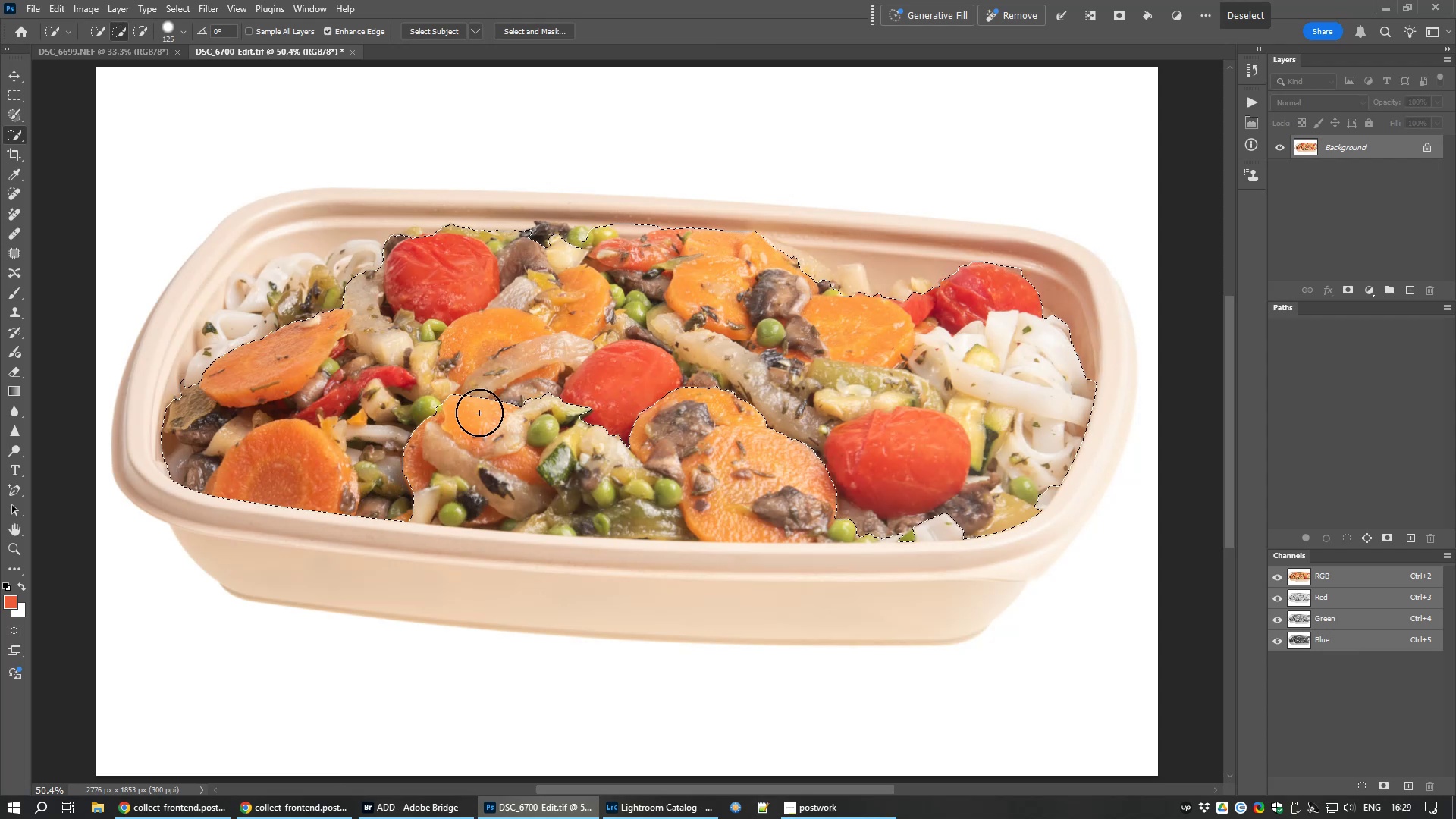 
left_click_drag(start_coordinate=[488, 415], to_coordinate=[445, 420])
 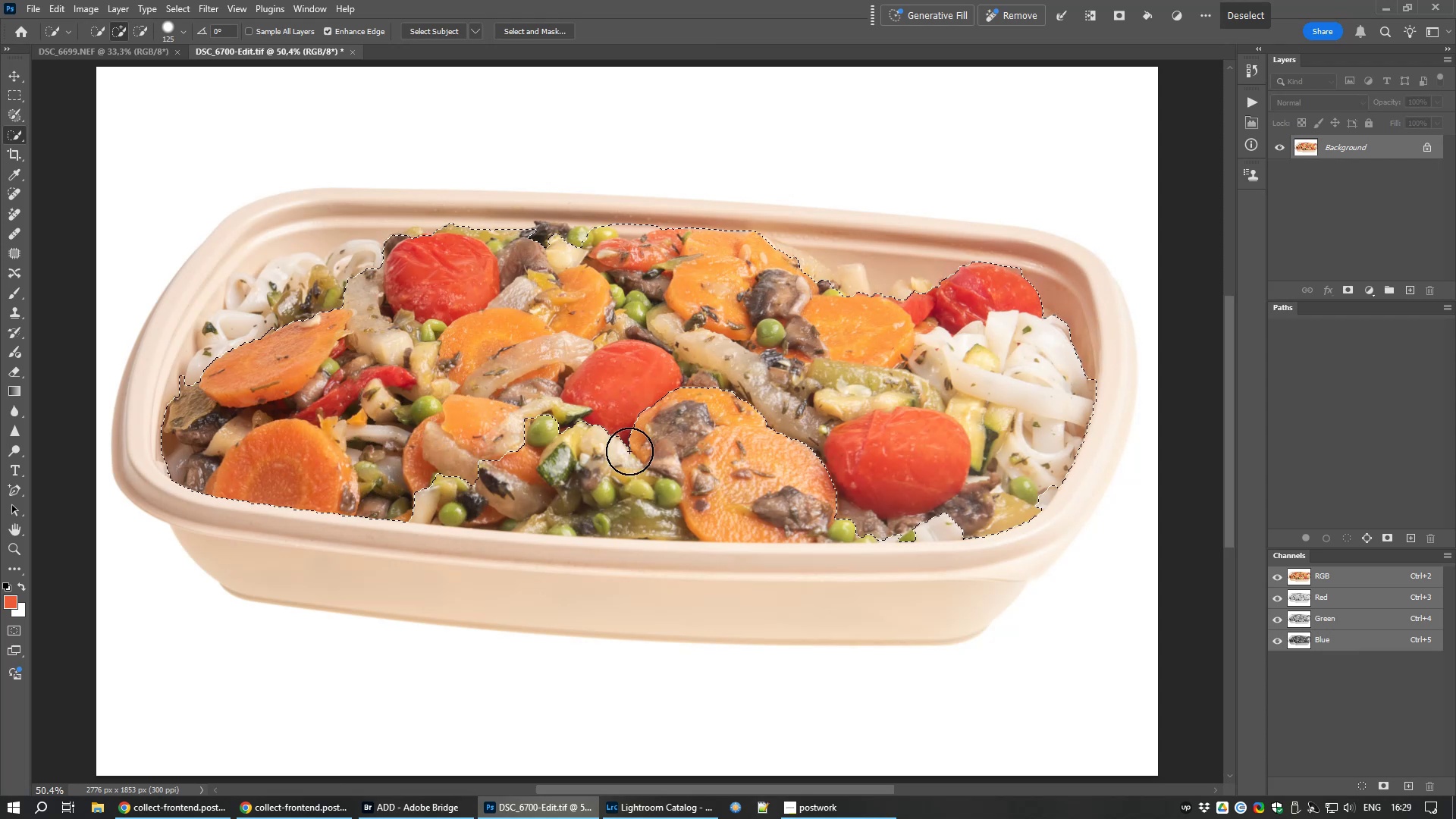 
left_click_drag(start_coordinate=[629, 451], to_coordinate=[526, 451])
 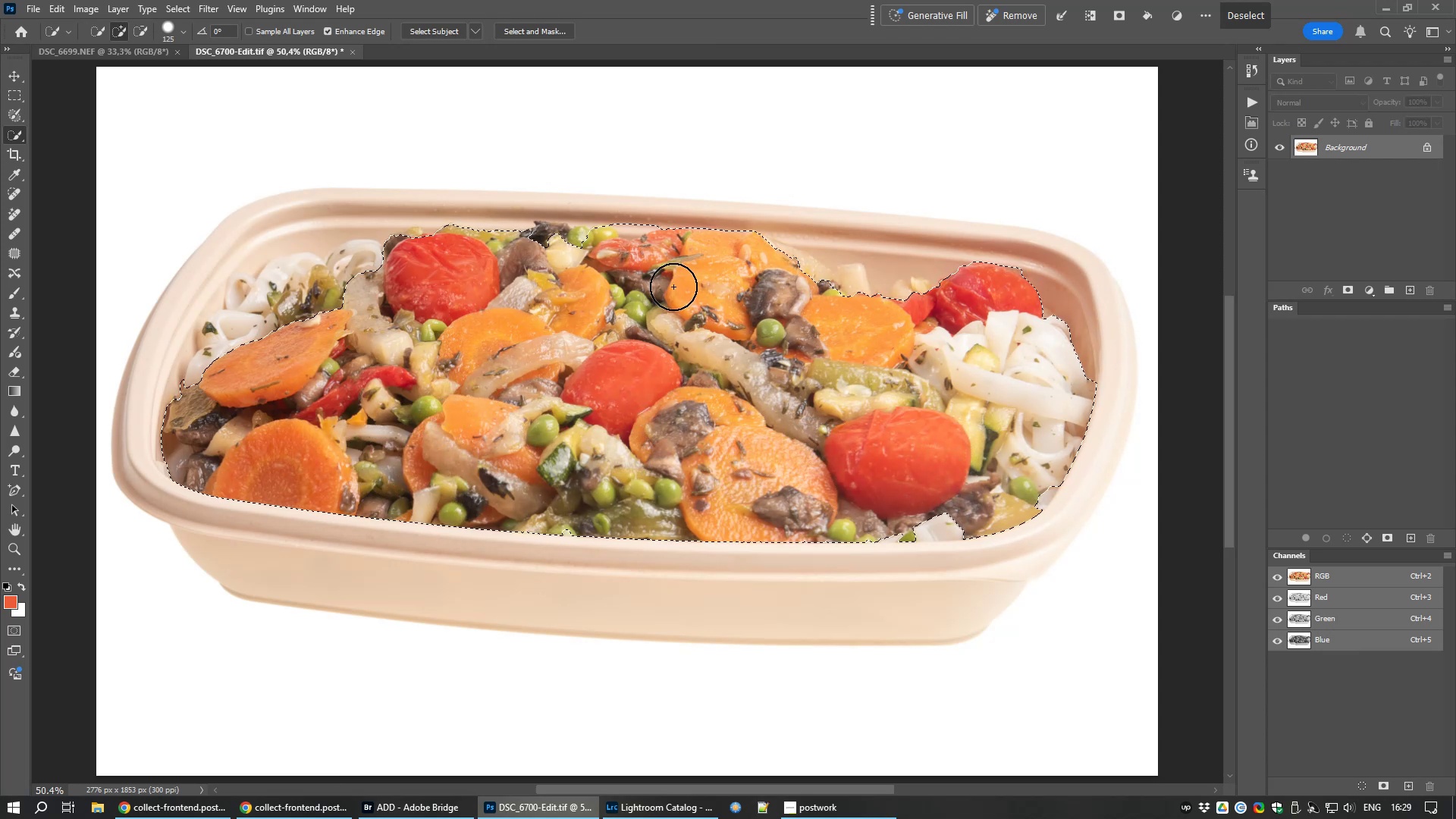 
wait(6.58)
 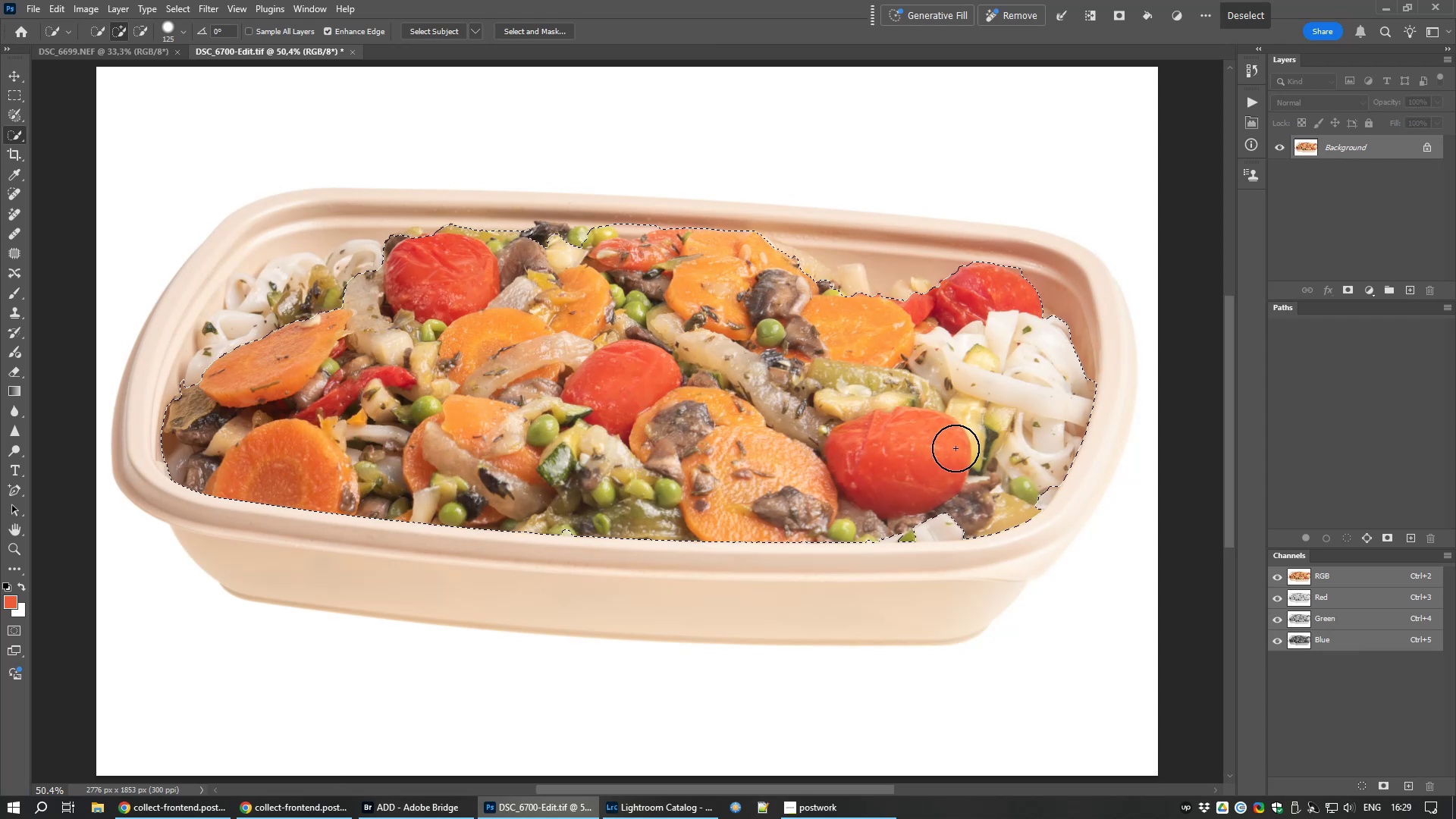 
left_click([203, 11])
 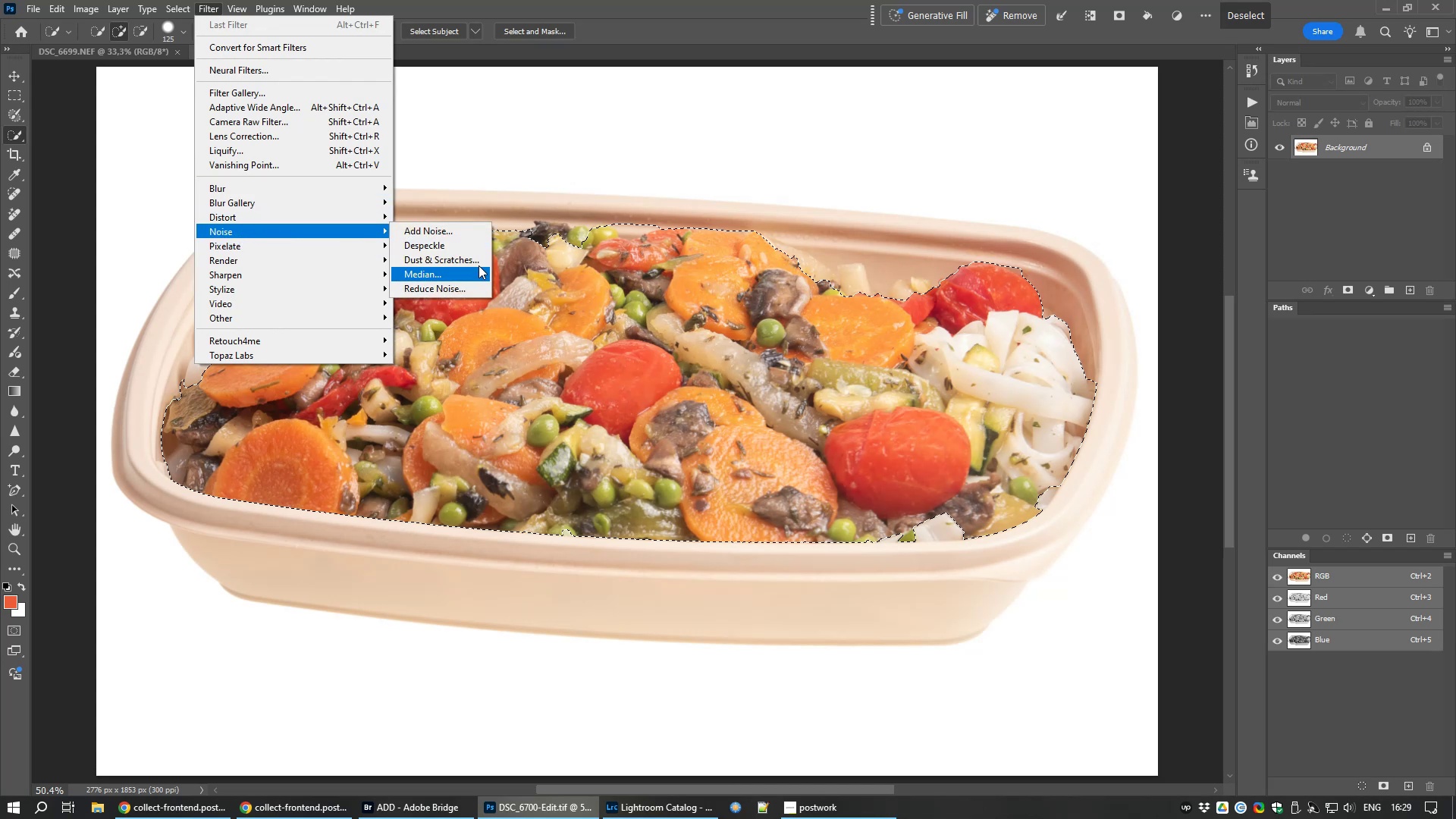 
left_click([476, 261])
 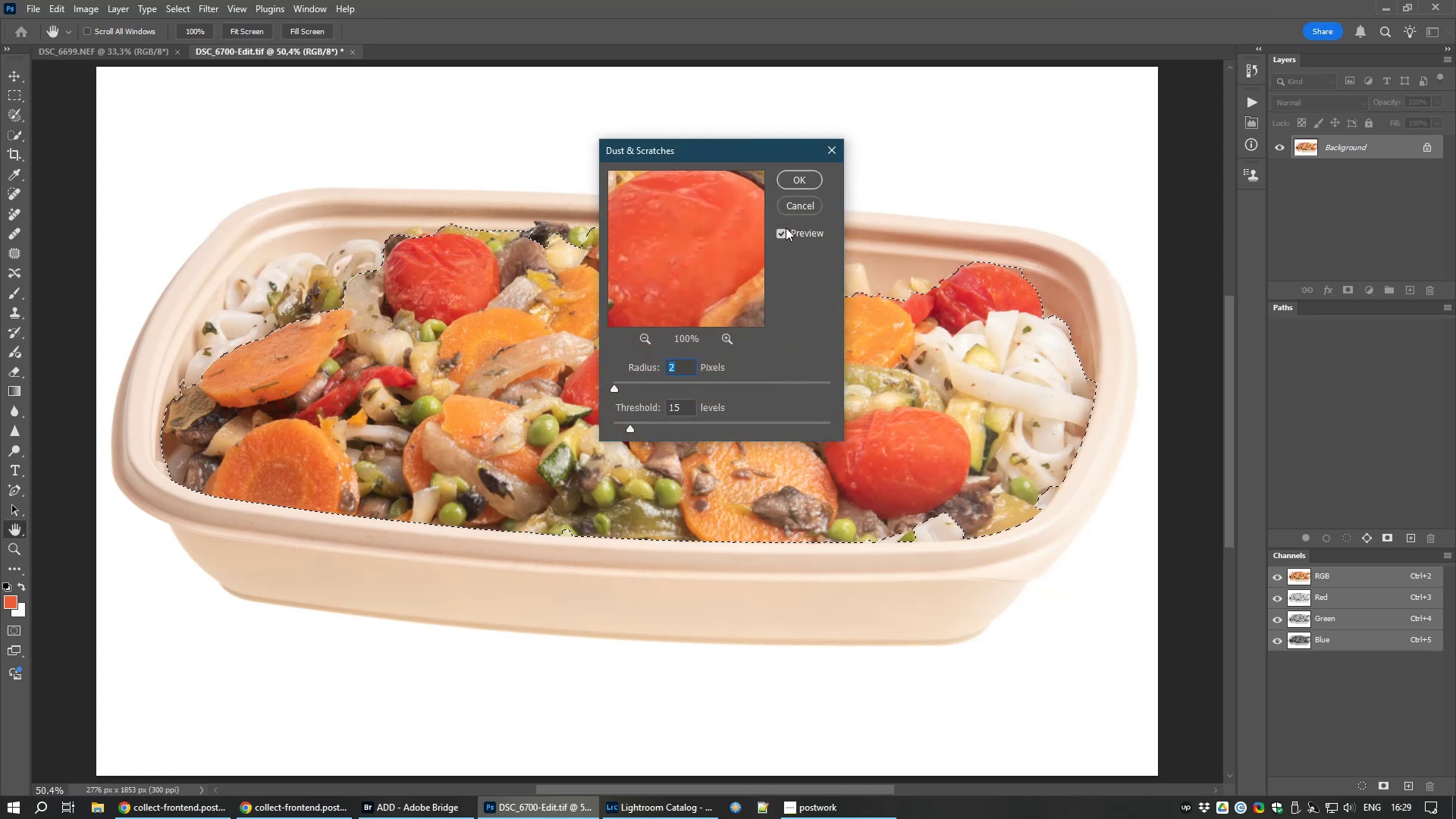 
left_click([795, 231])
 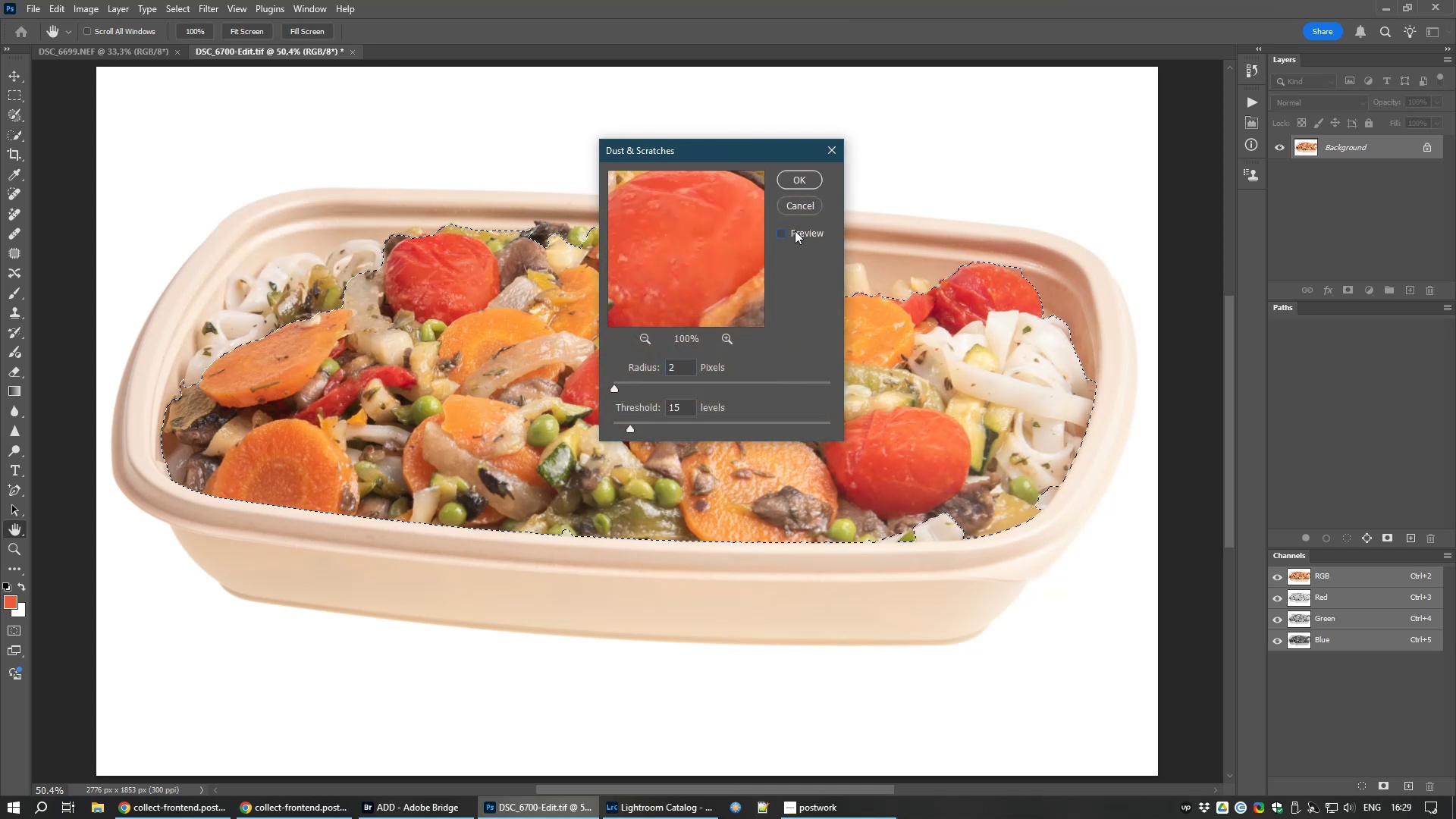 
left_click([795, 231])
 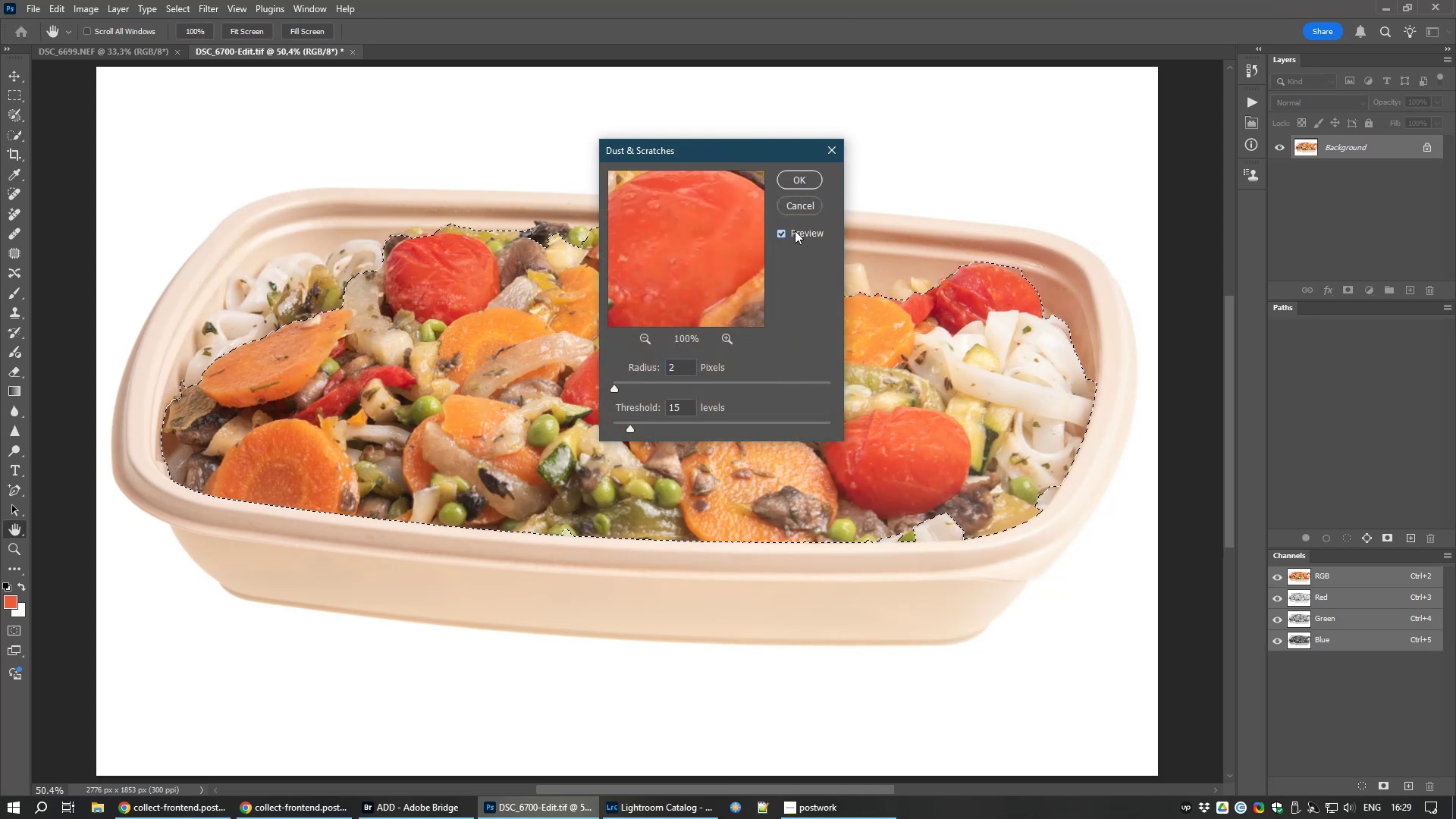 
left_click([795, 231])
 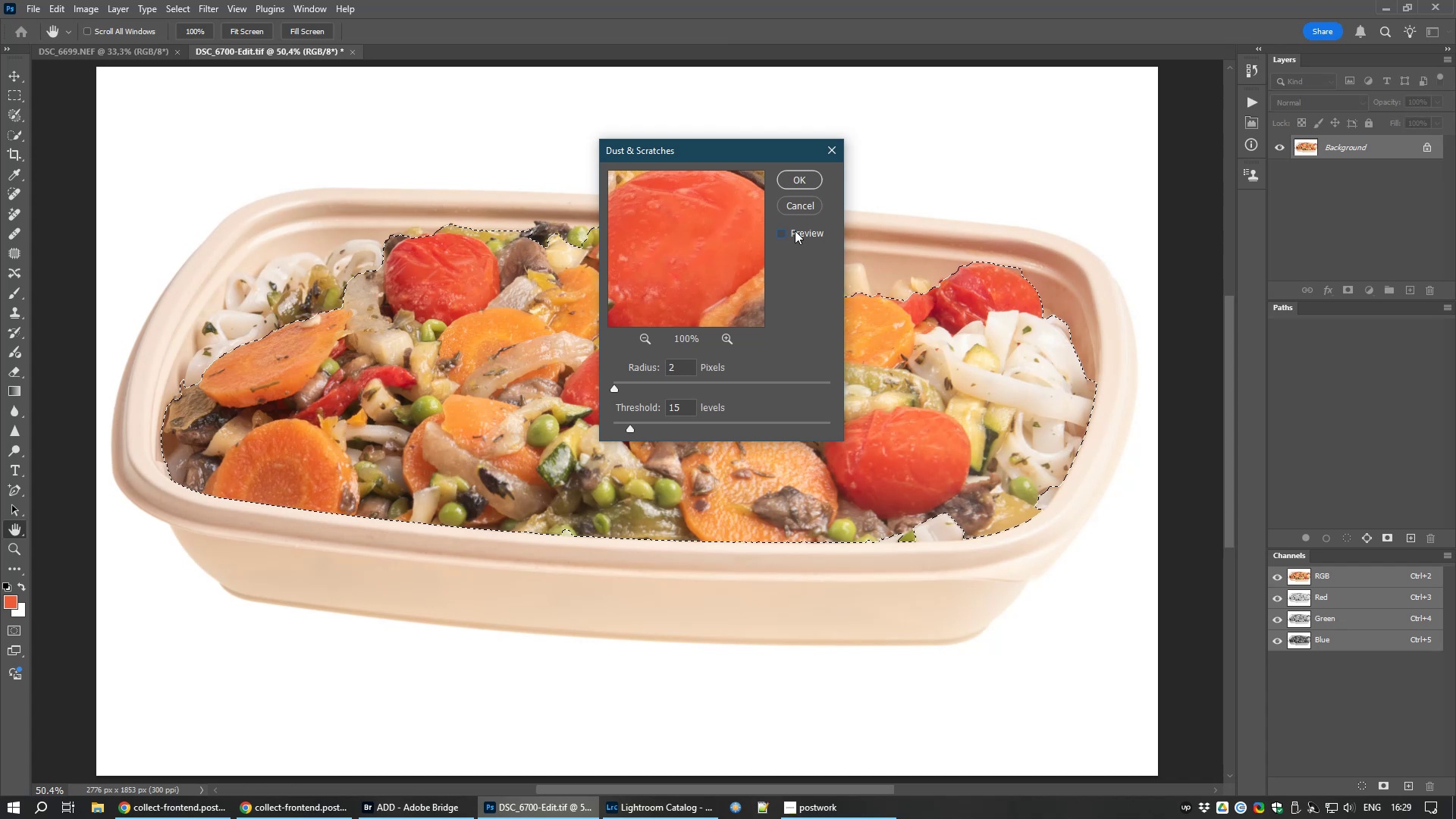 
left_click([795, 231])
 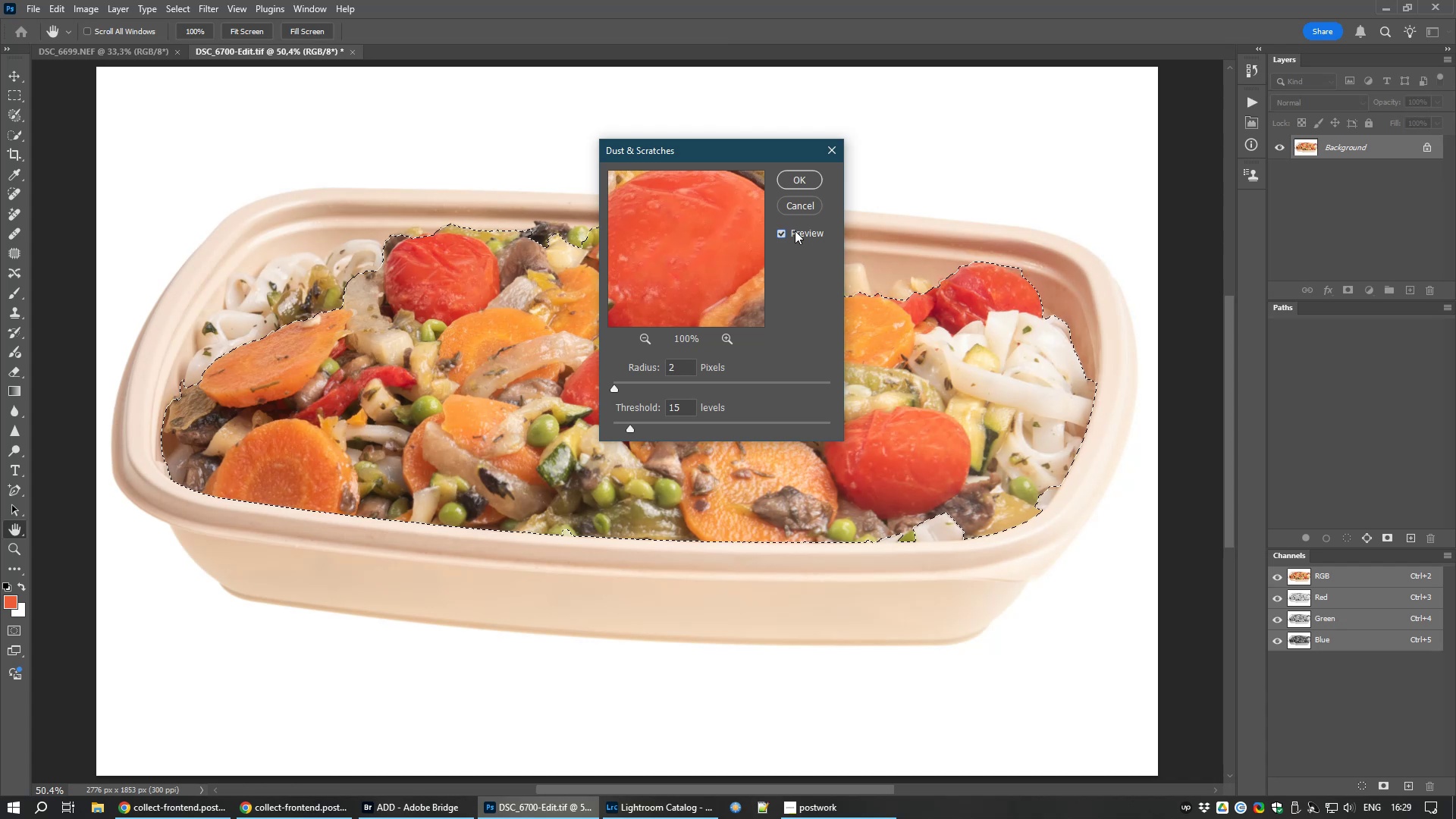 
right_click([795, 231])
 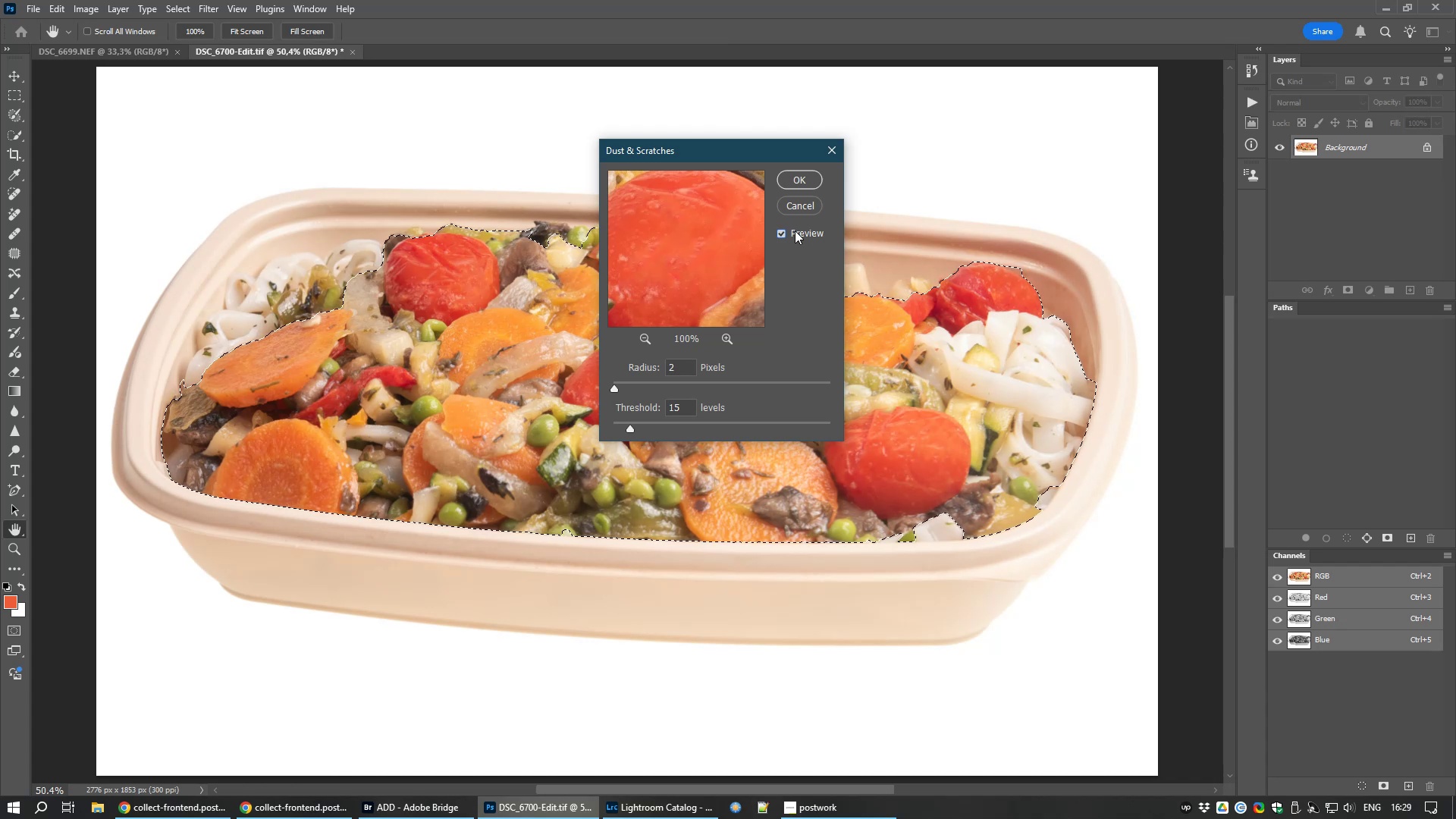 
left_click([795, 231])
 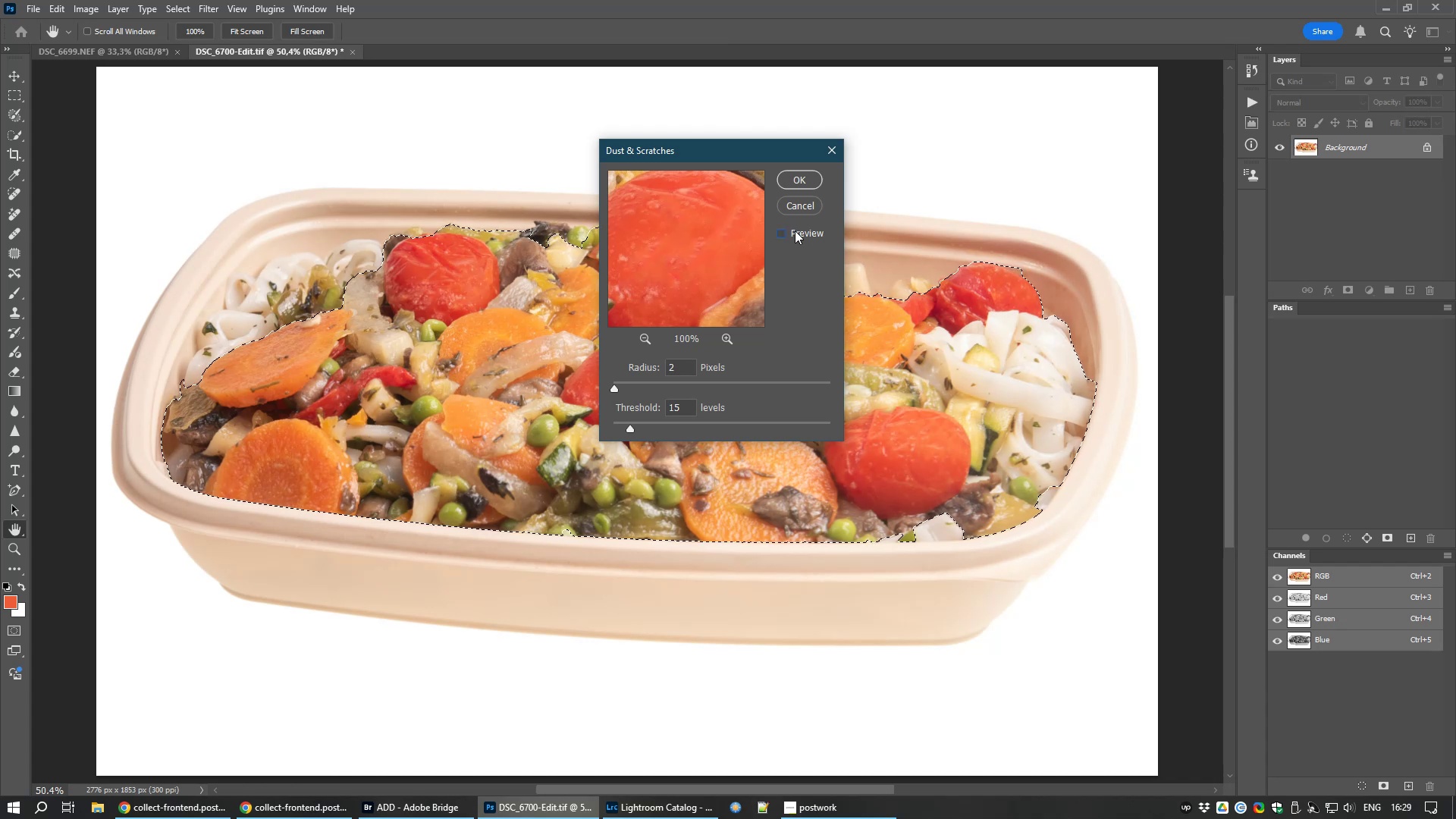 
left_click([795, 231])
 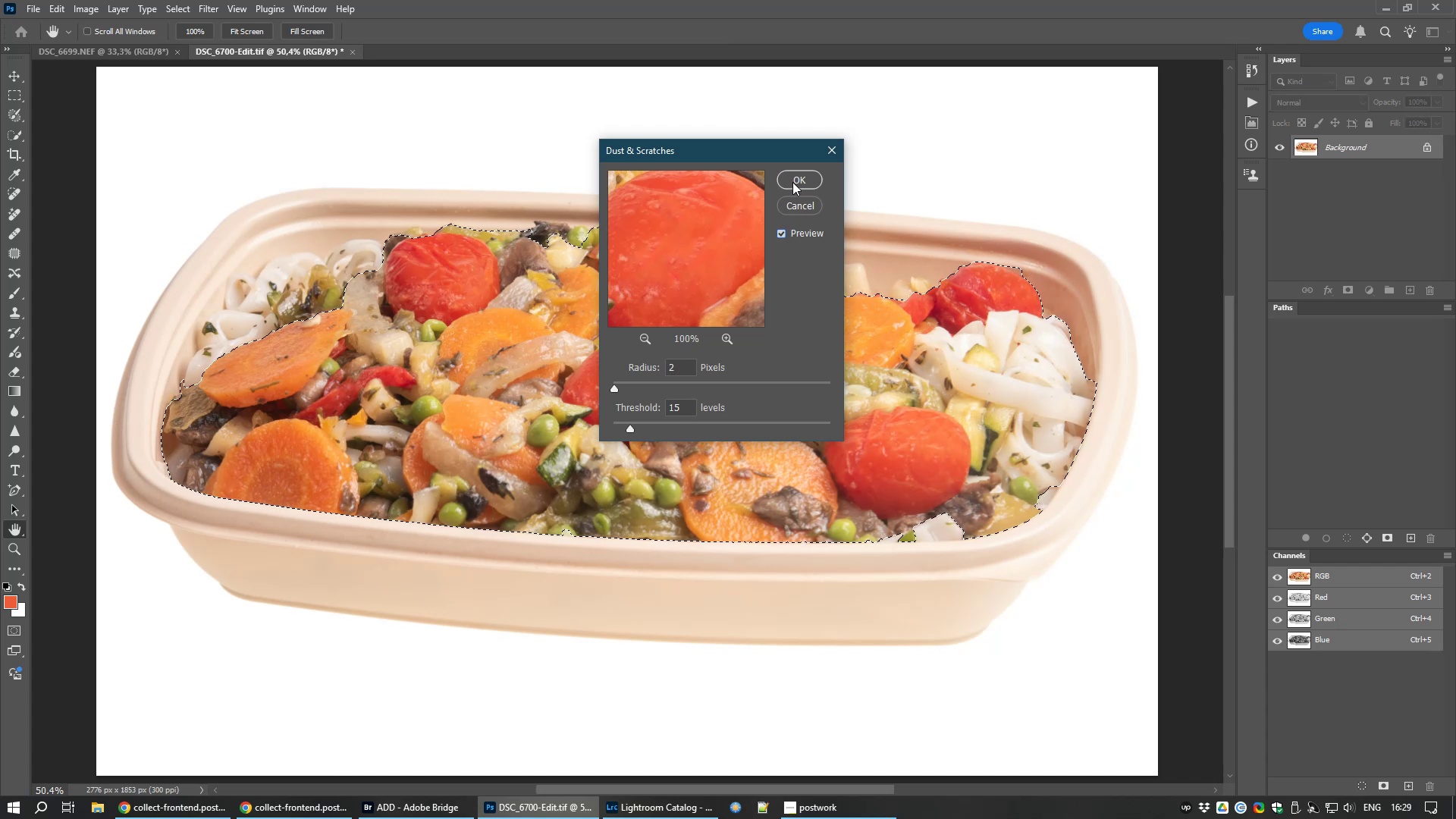 
left_click([792, 182])
 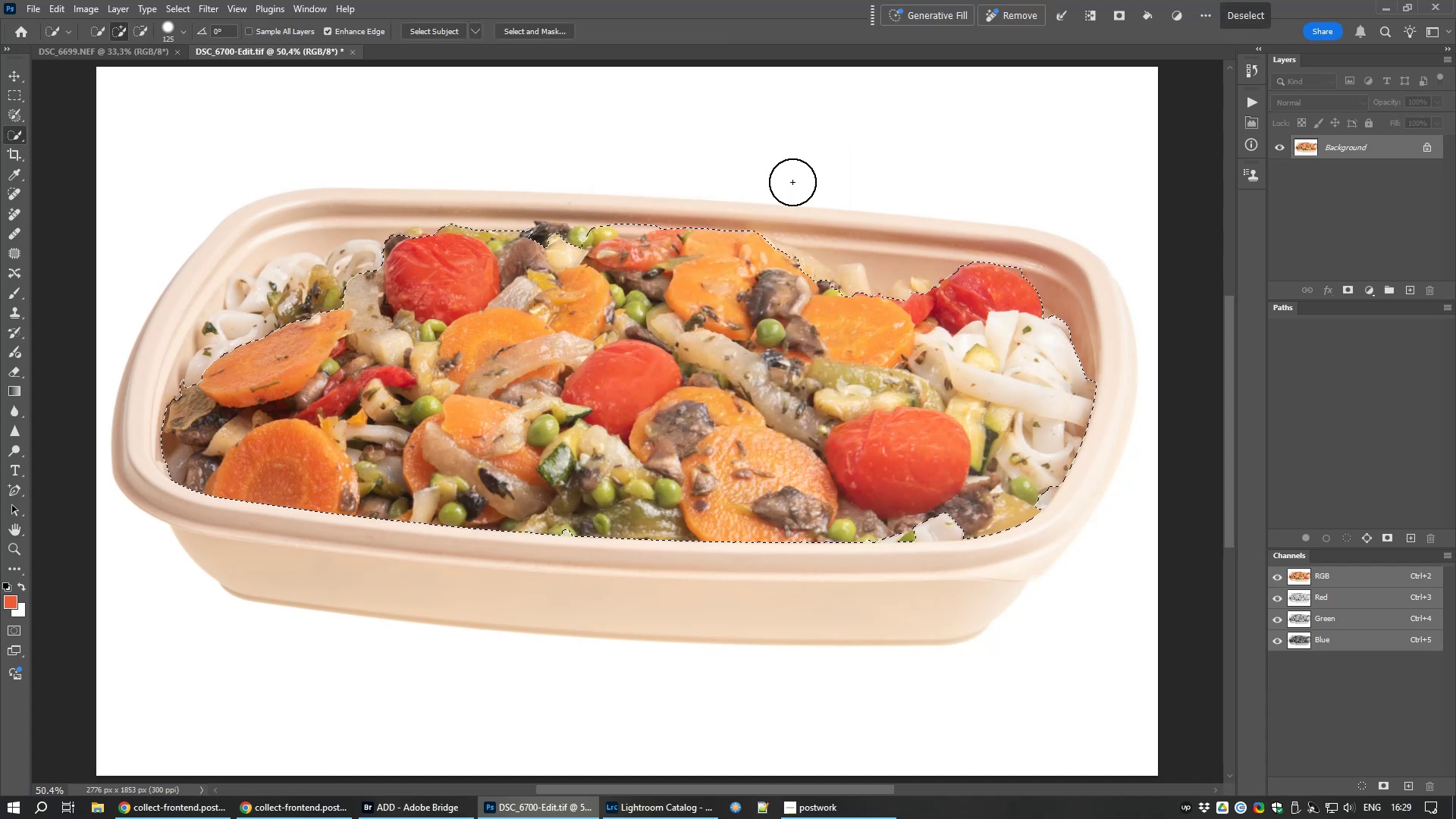 
key(Control+D)
 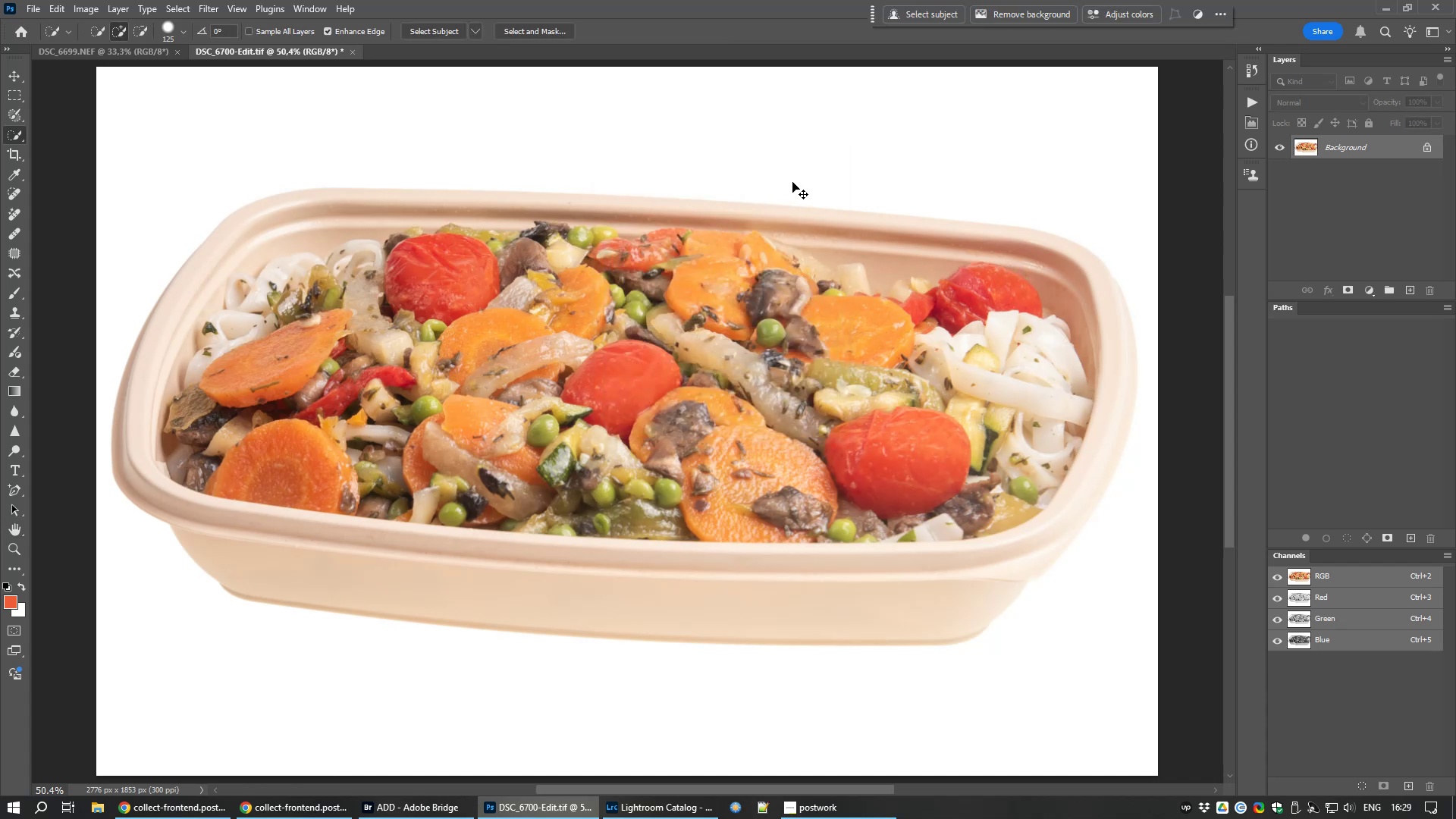 
key(Control+S)
 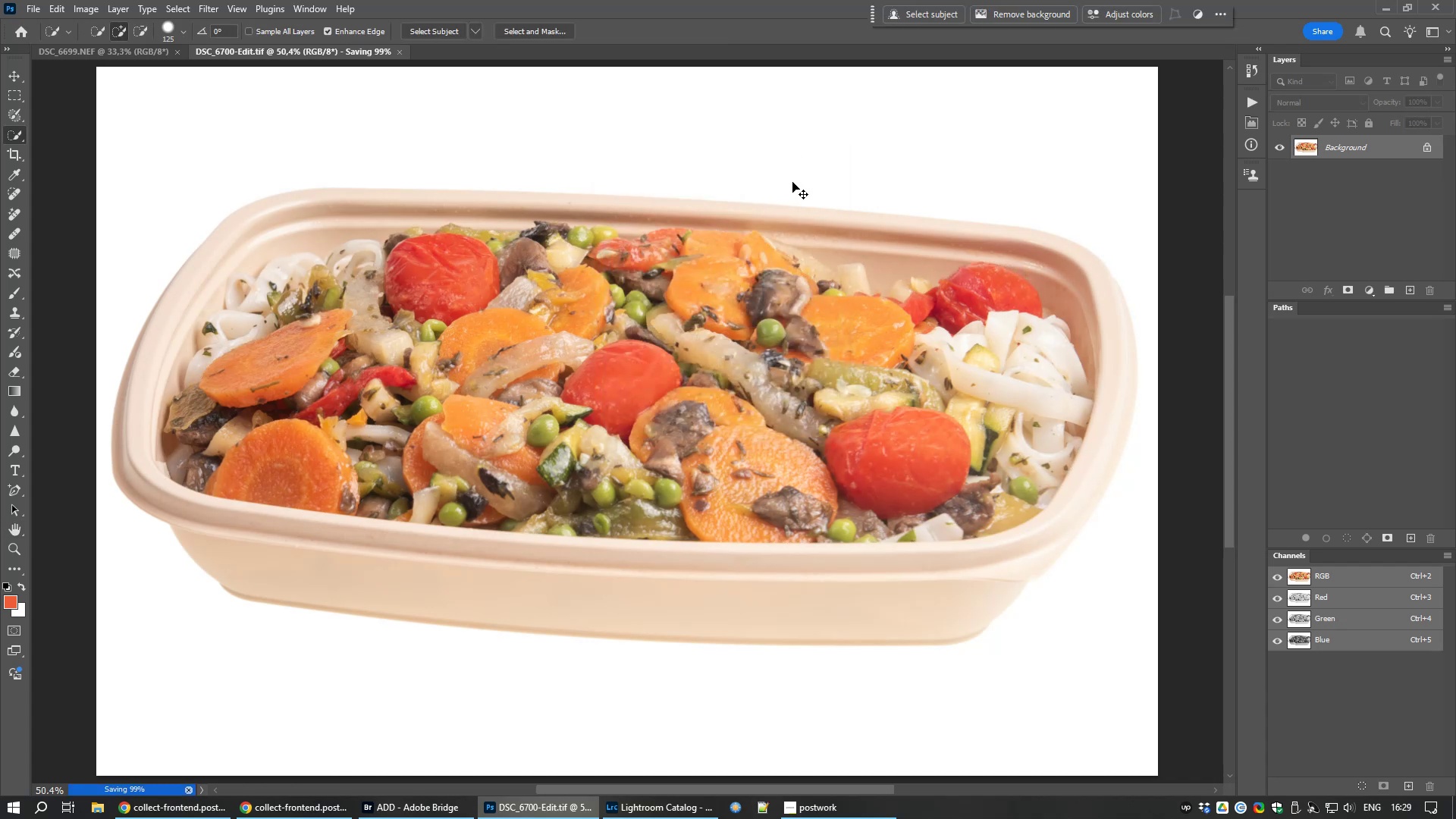 
key(Control+W)
 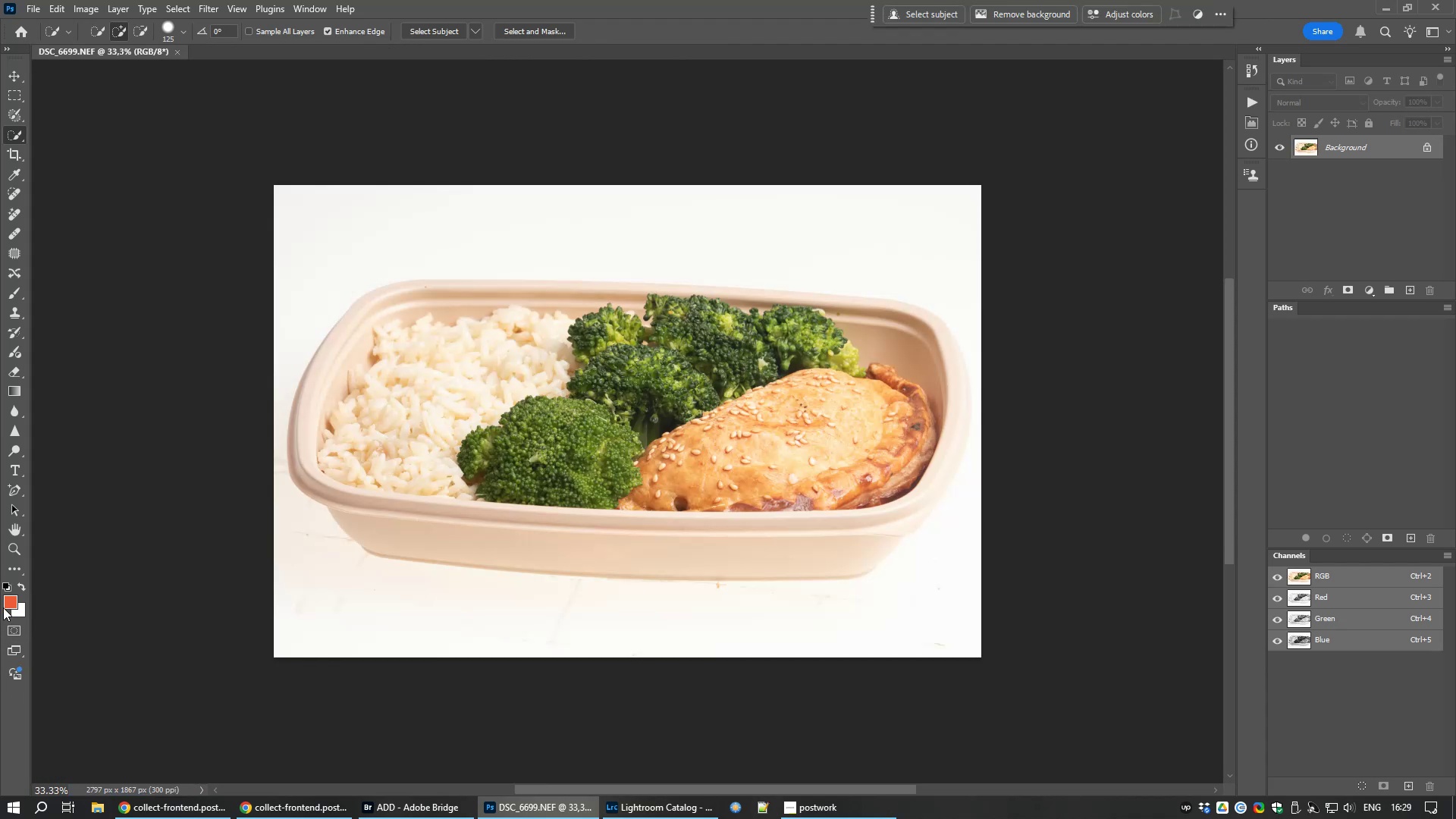 
wait(5.32)
 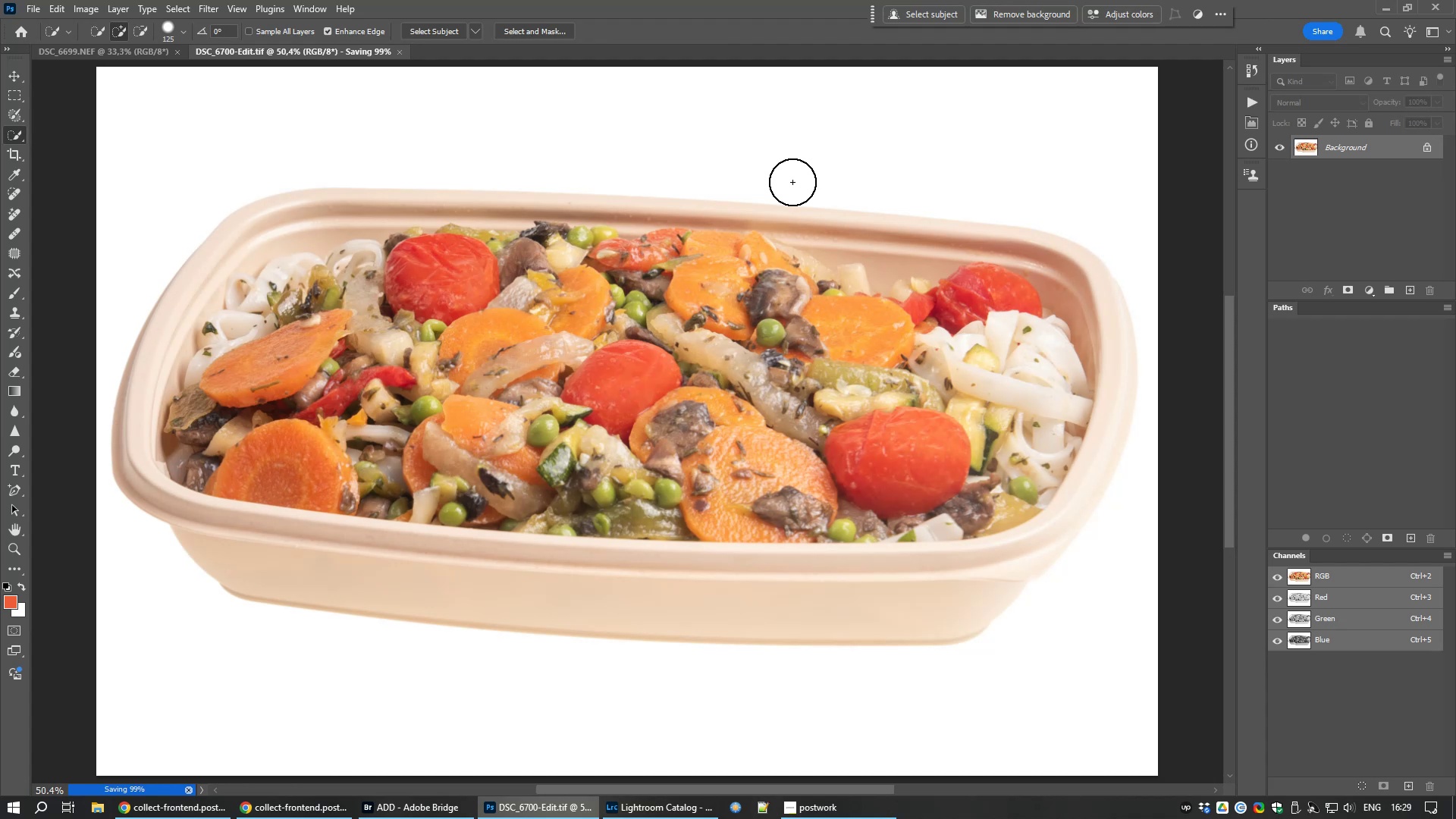 
left_click([2, 586])
 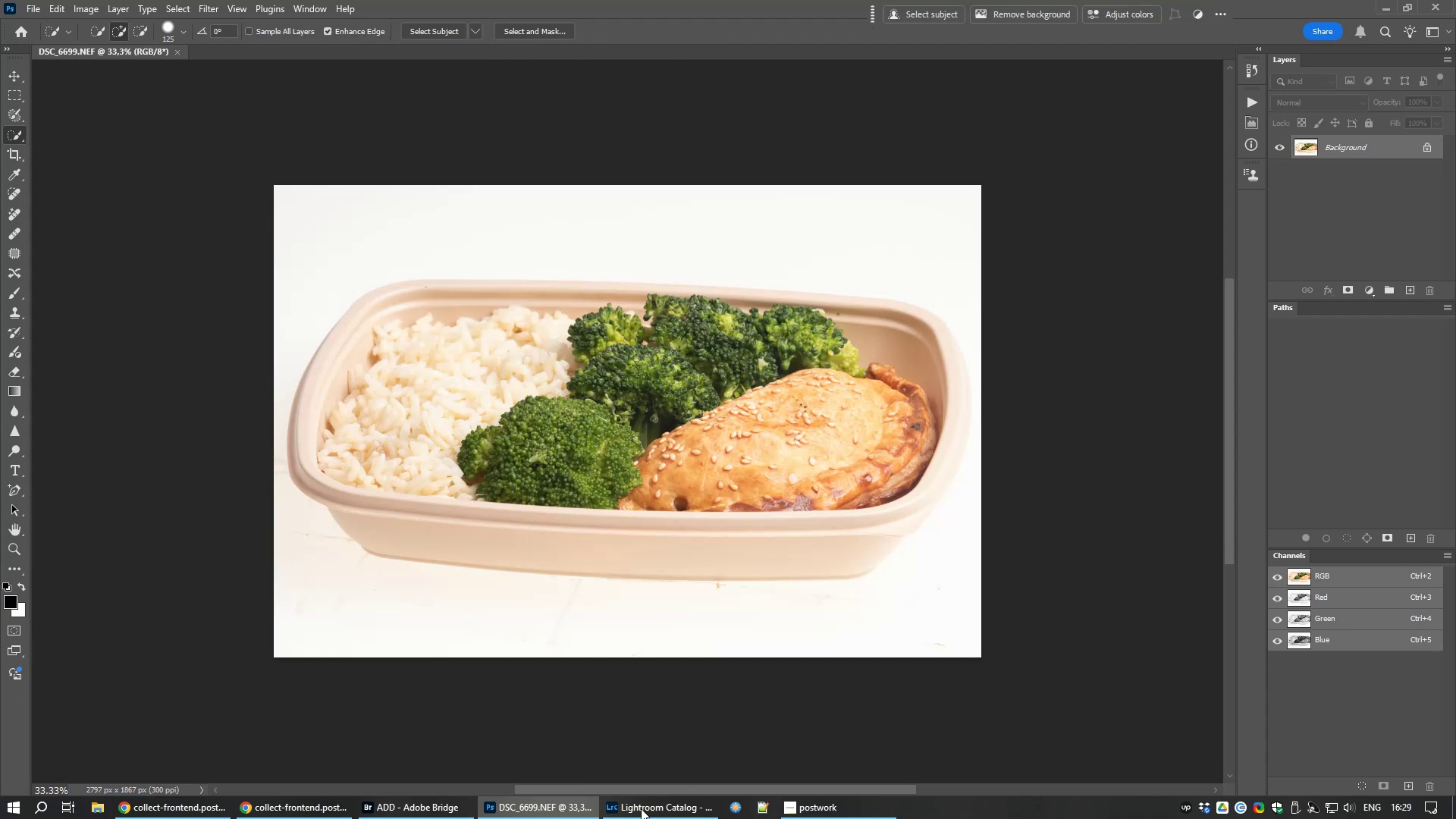 
left_click([635, 815])
 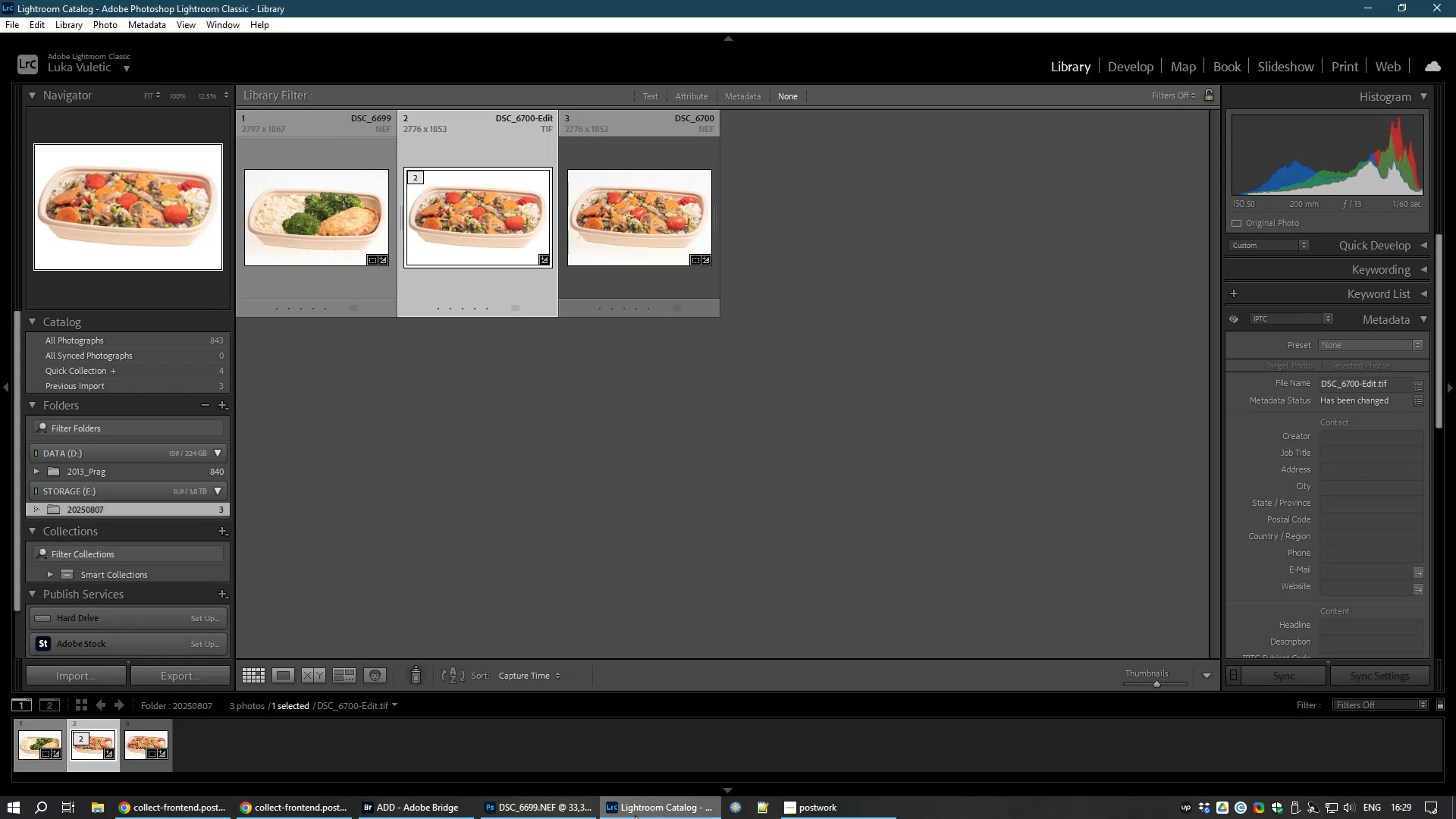 
left_click([635, 815])
 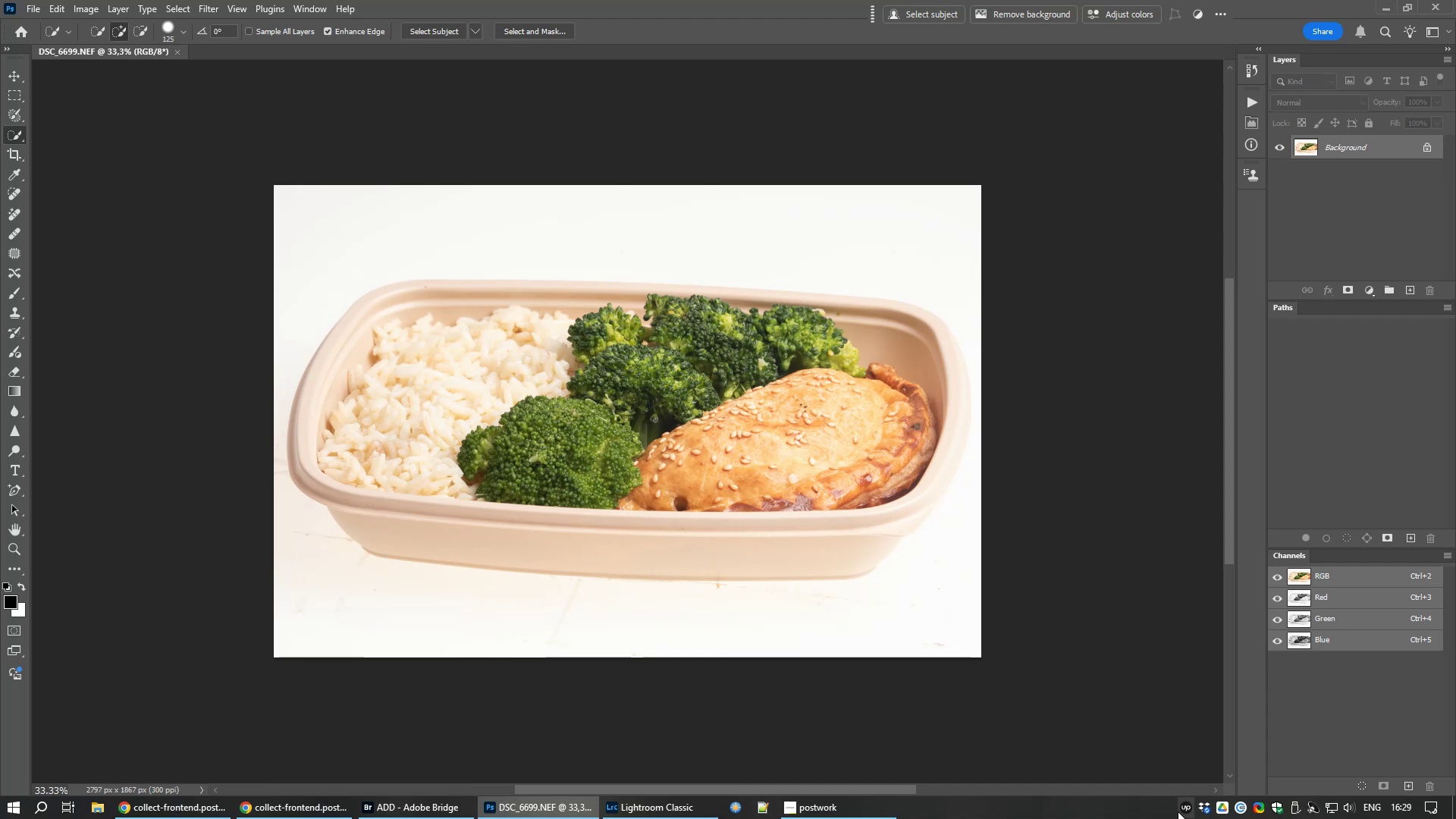 
left_click([1186, 808])
 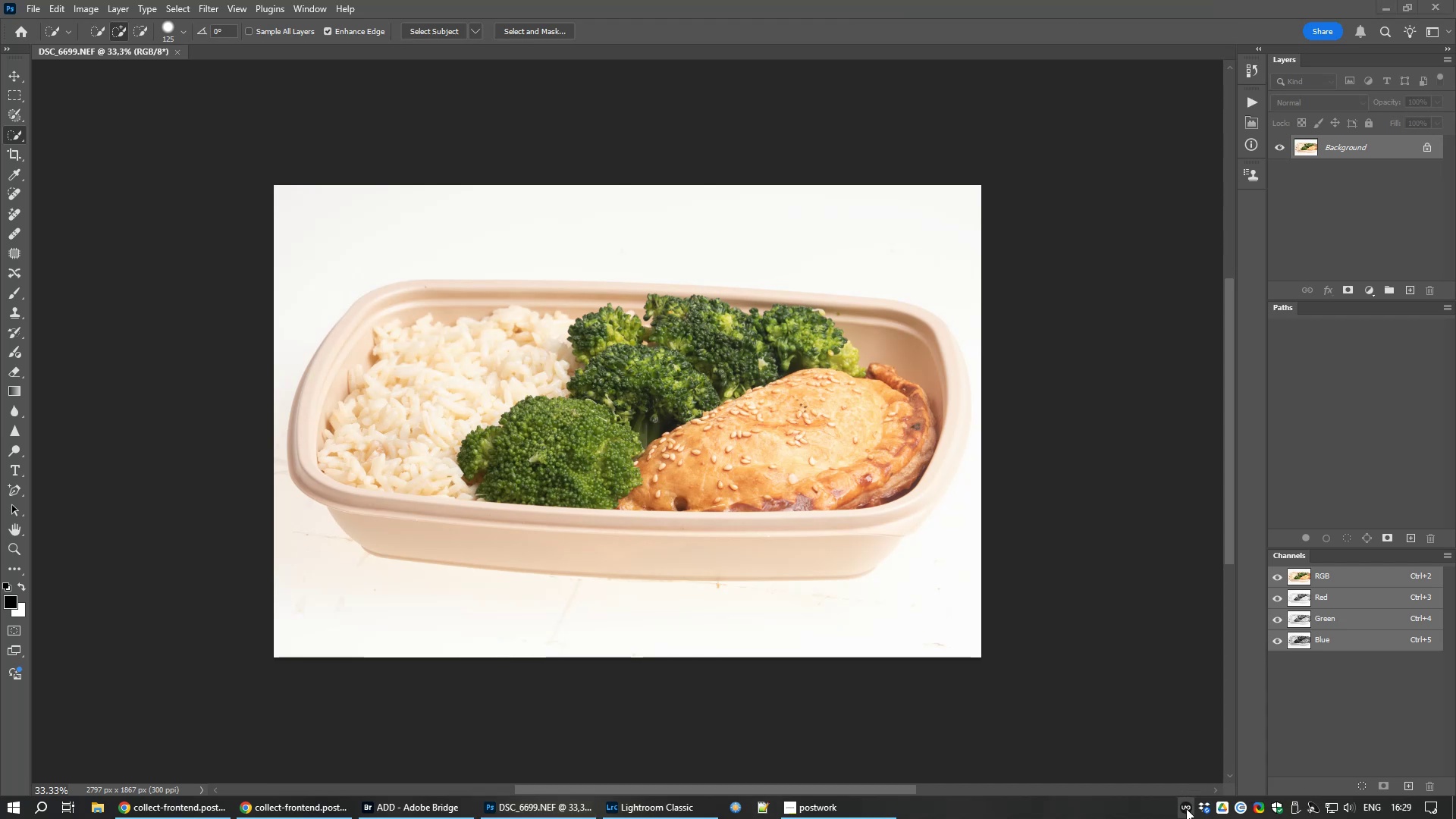 
double_click([1186, 808])
 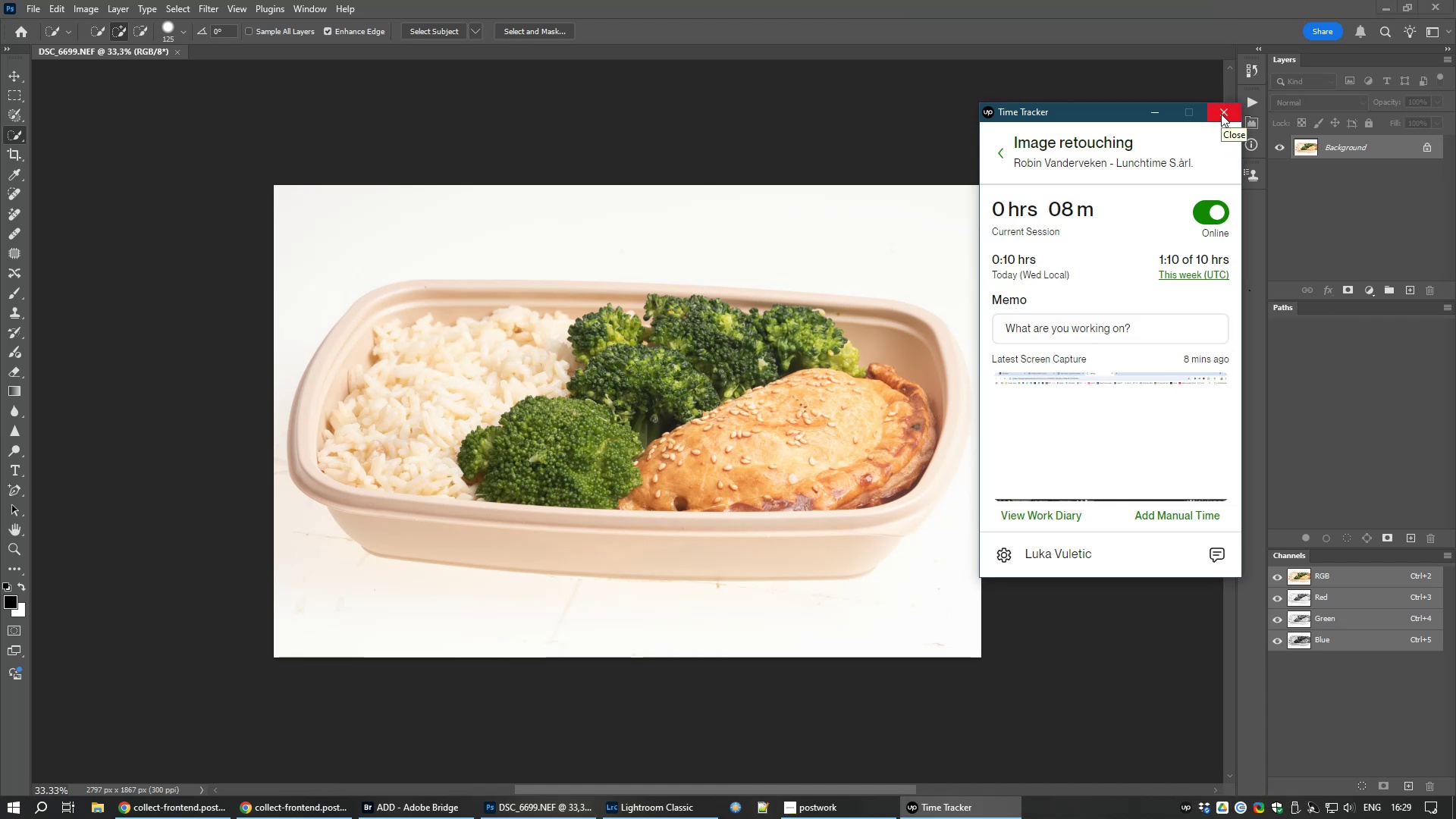 
wait(7.92)
 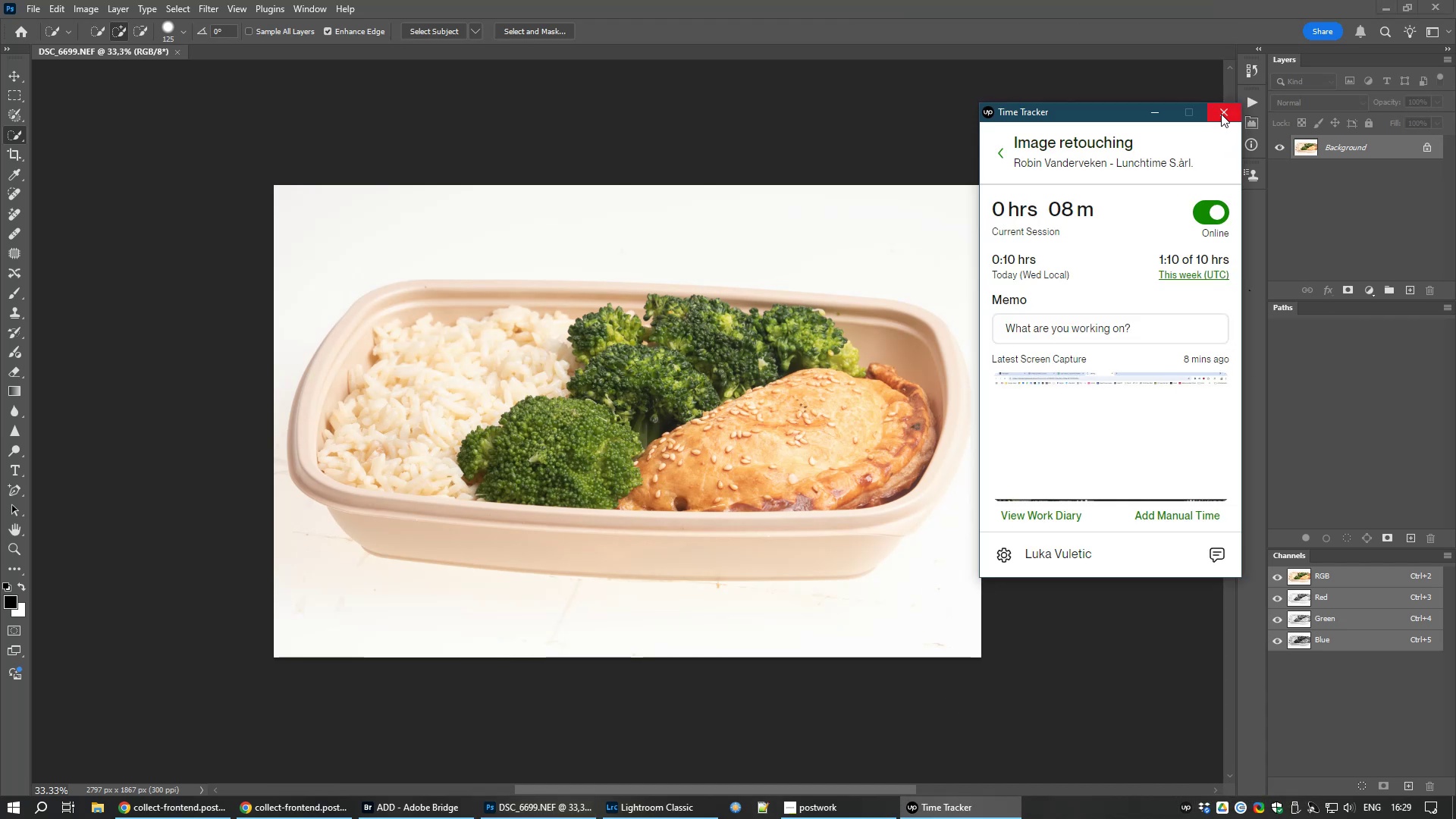 
right_click([1221, 114])
 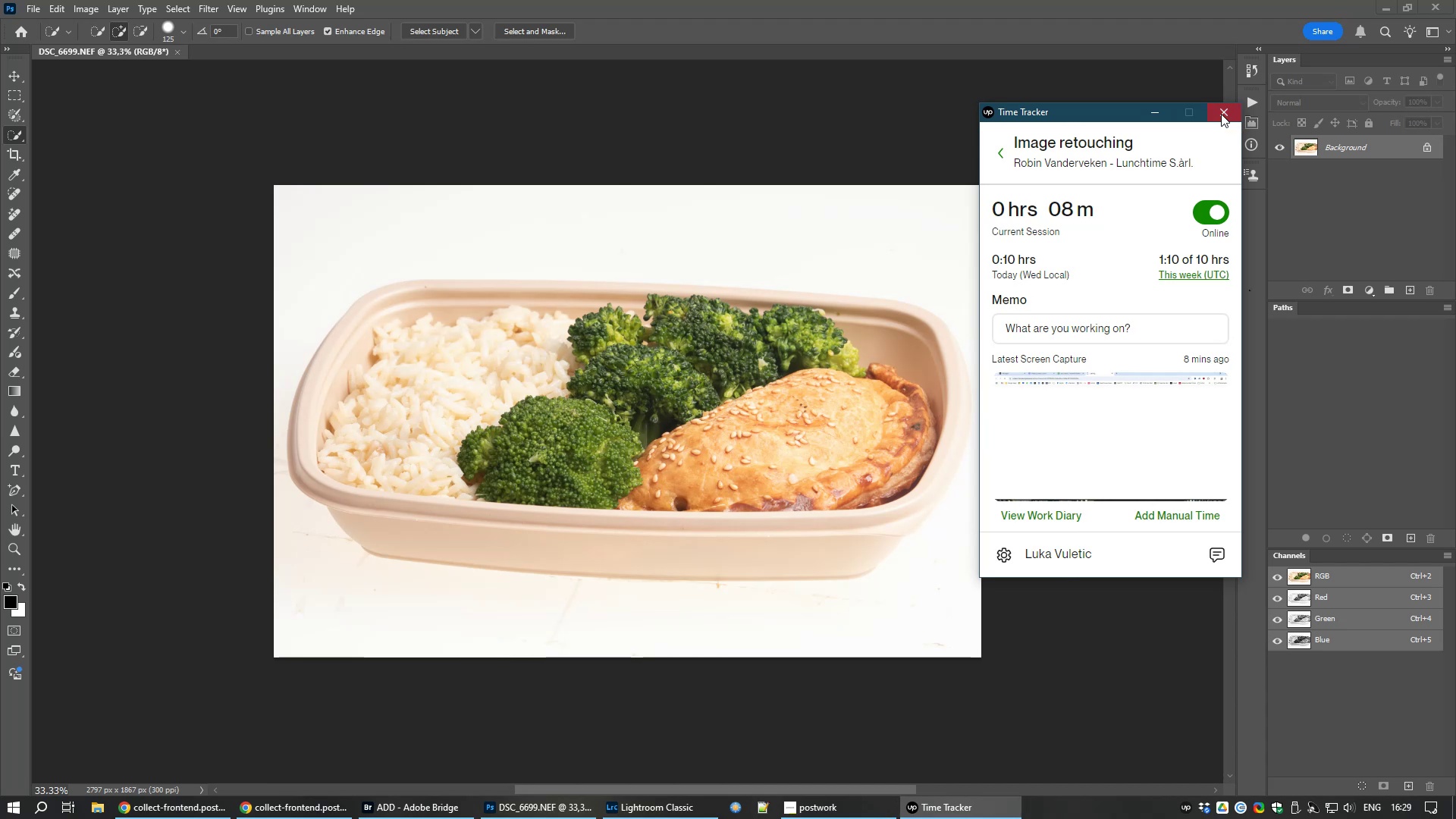 
left_click([1221, 114])
 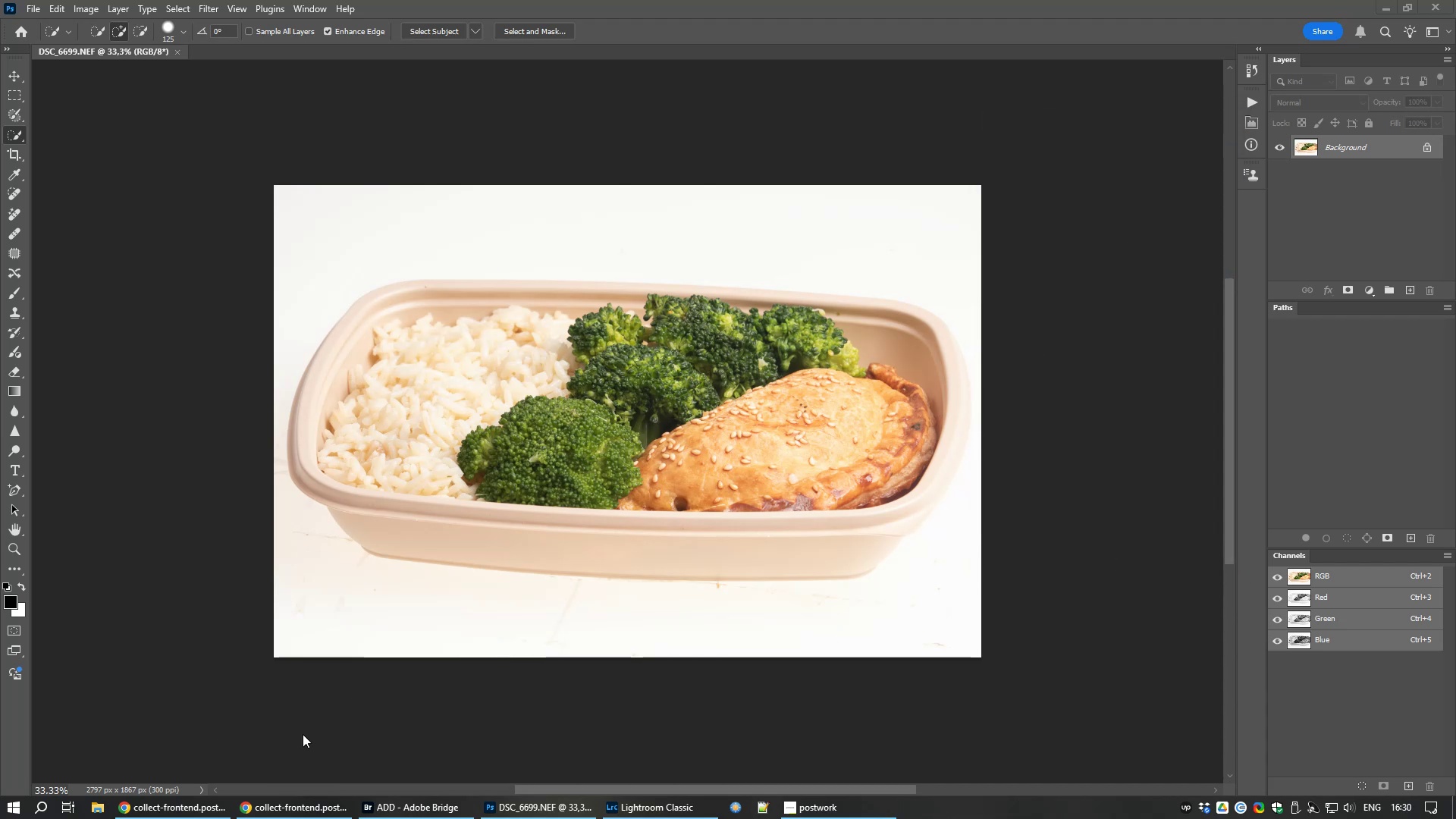 
left_click([127, 814])
 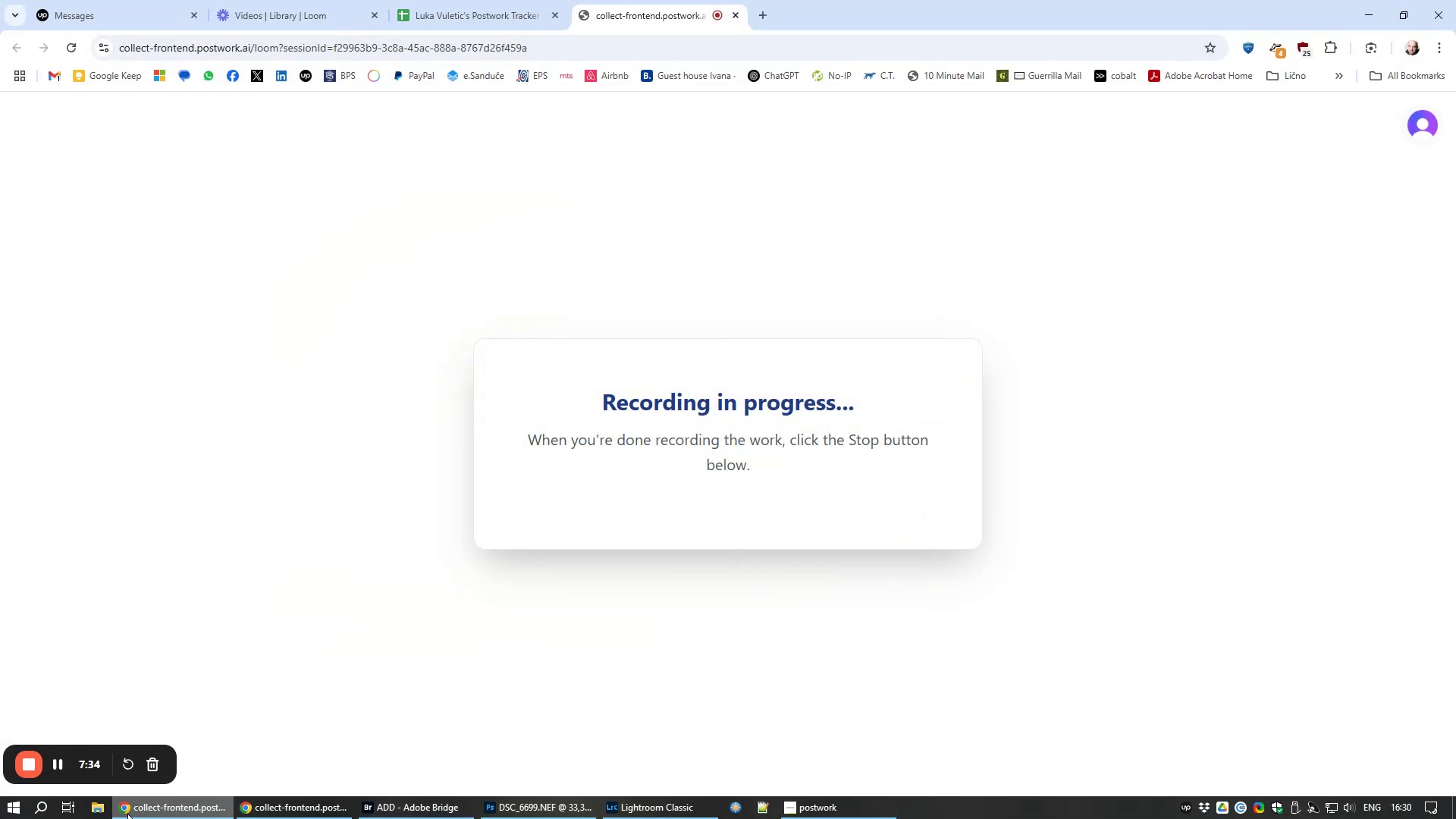 
left_click([127, 814])
 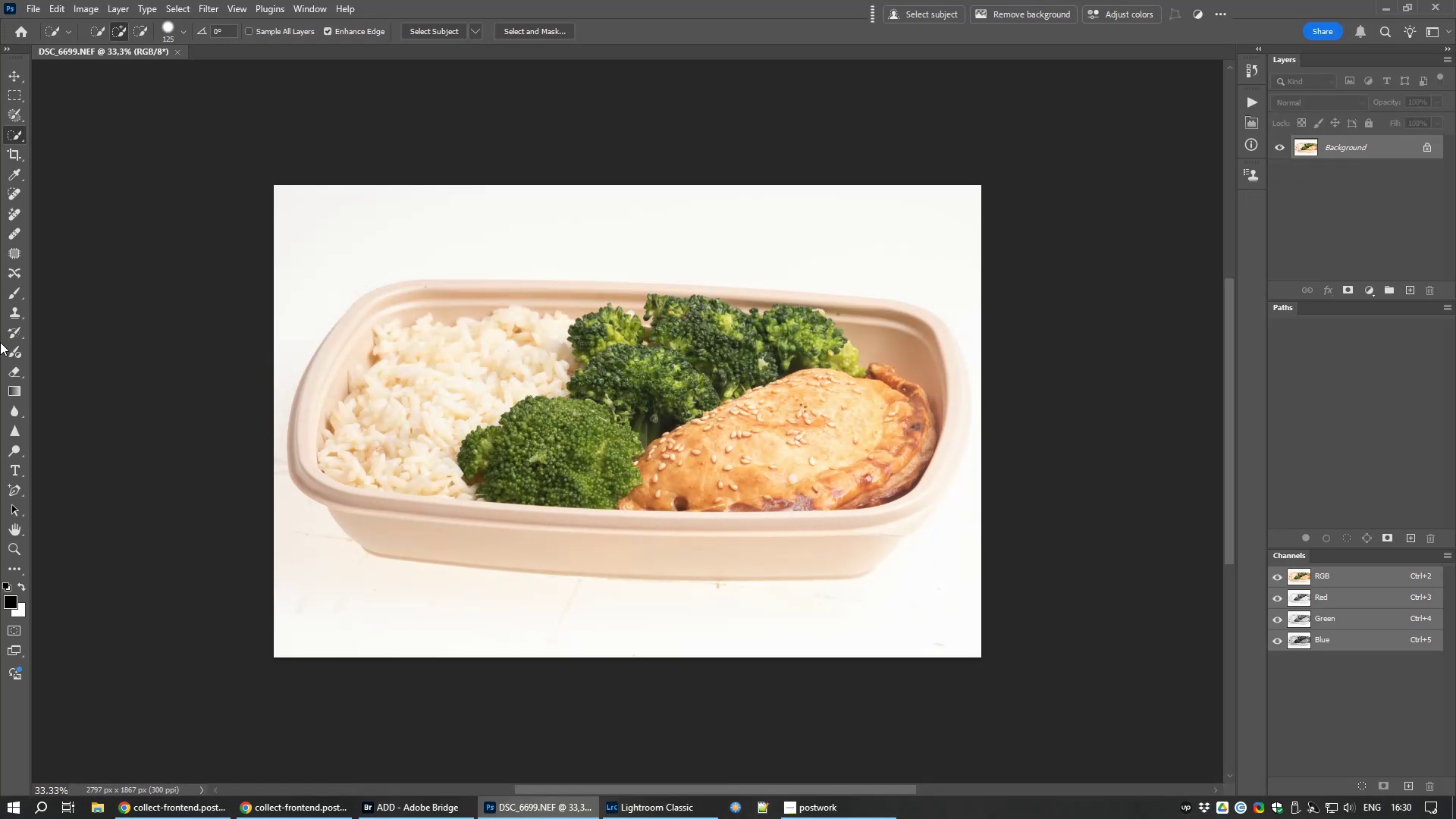 
wait(6.07)
 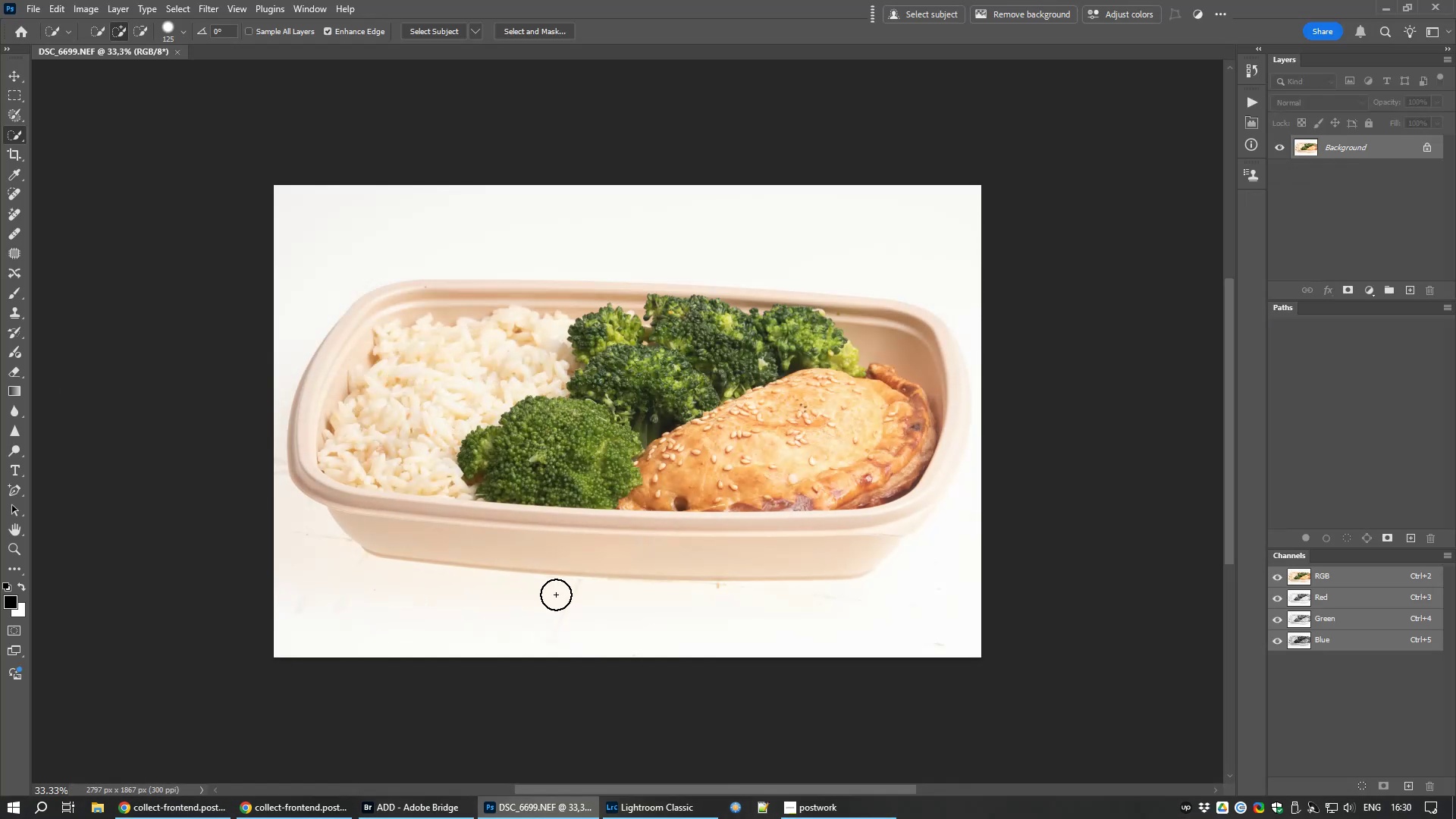 
key(C)
 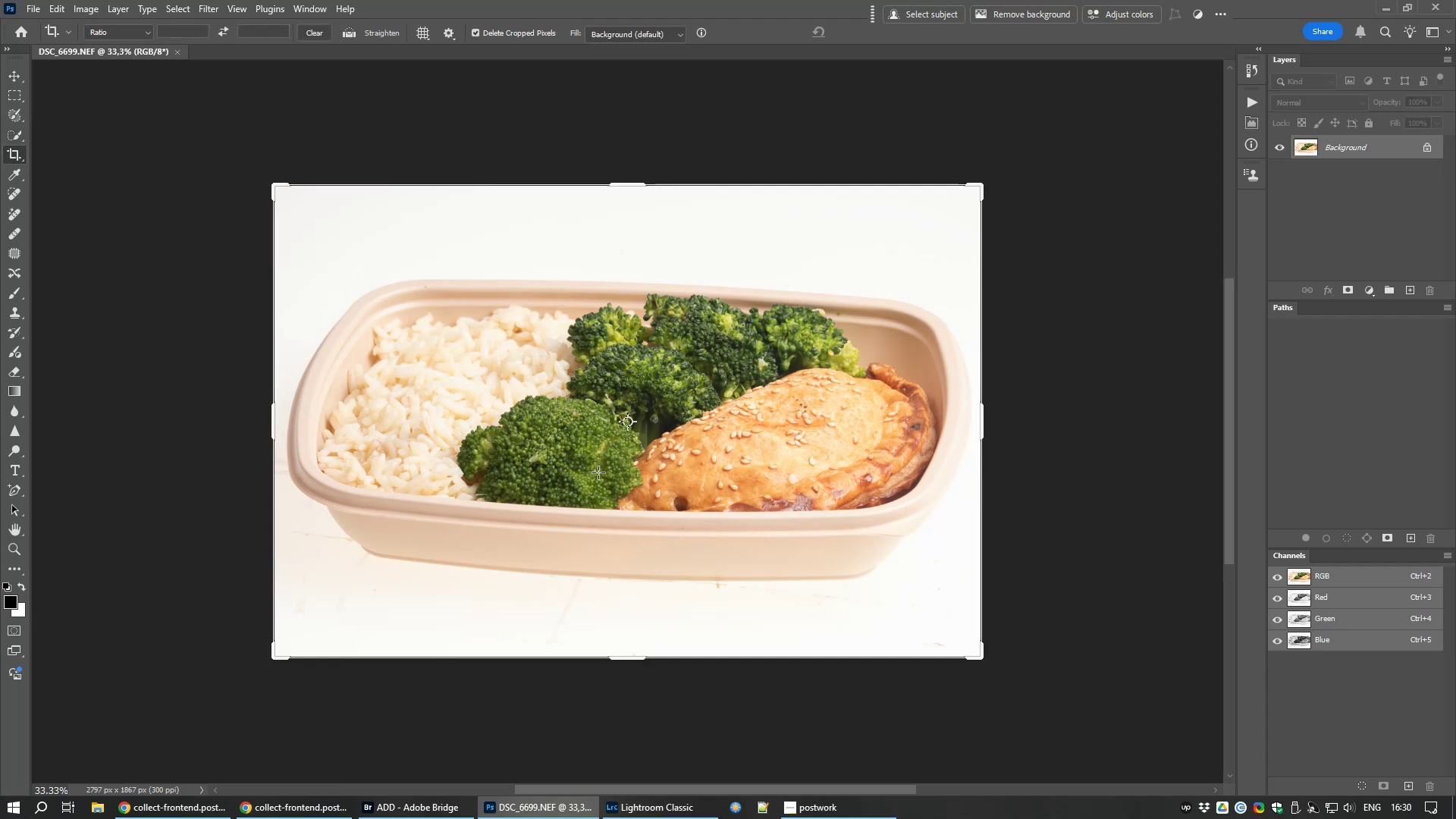 
left_click([598, 473])
 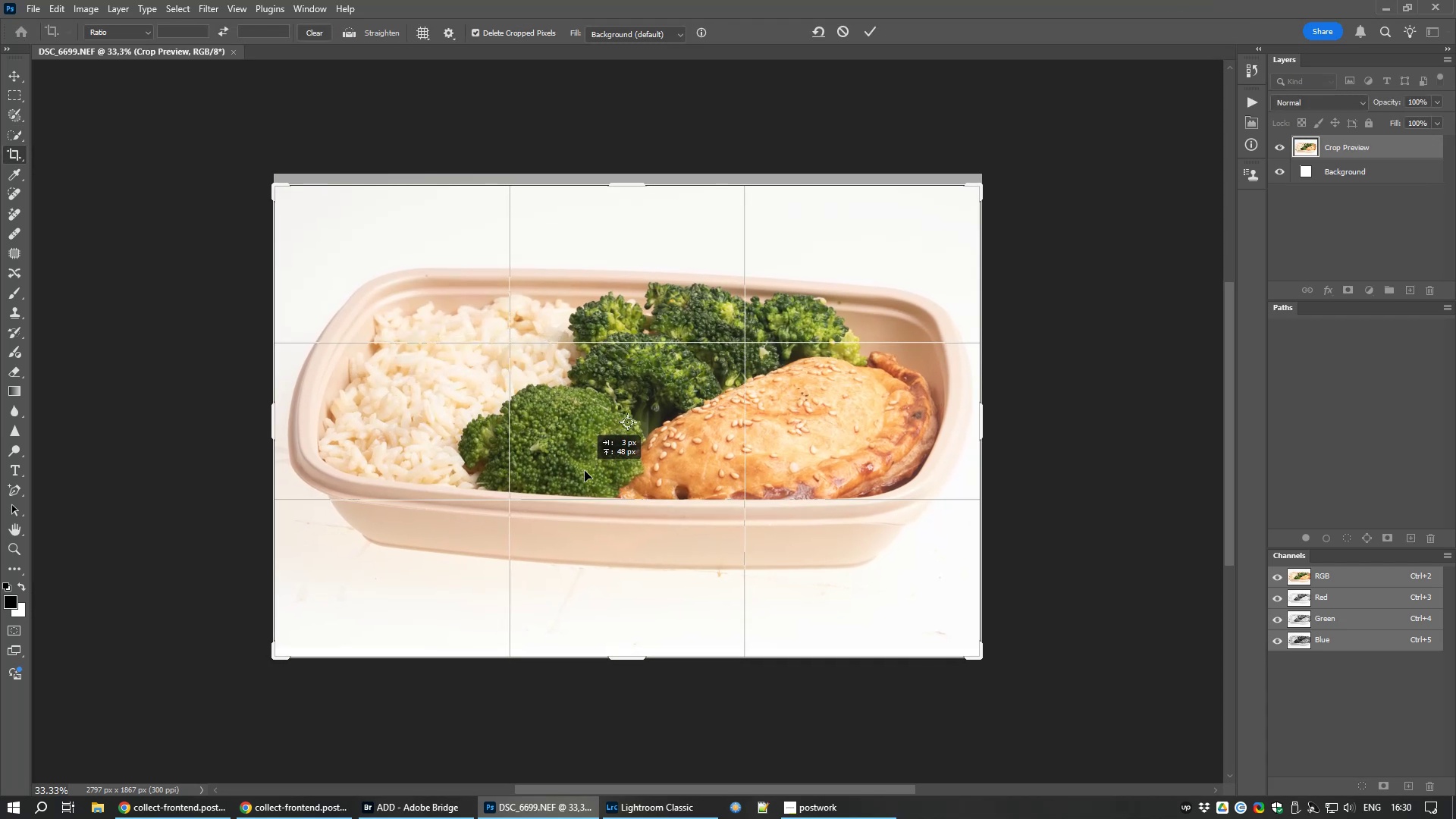 
double_click([585, 471])
 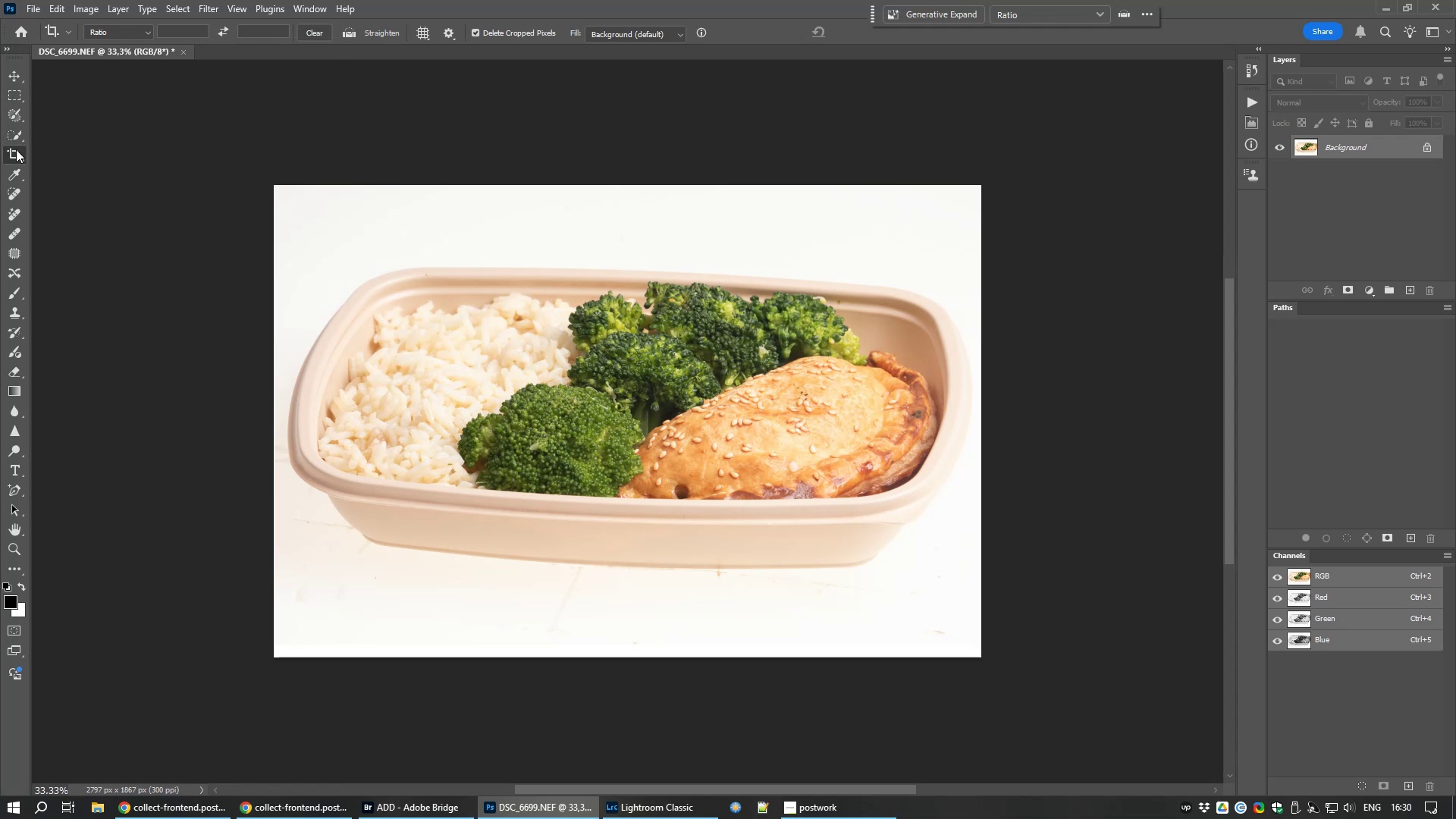 
wait(7.49)
 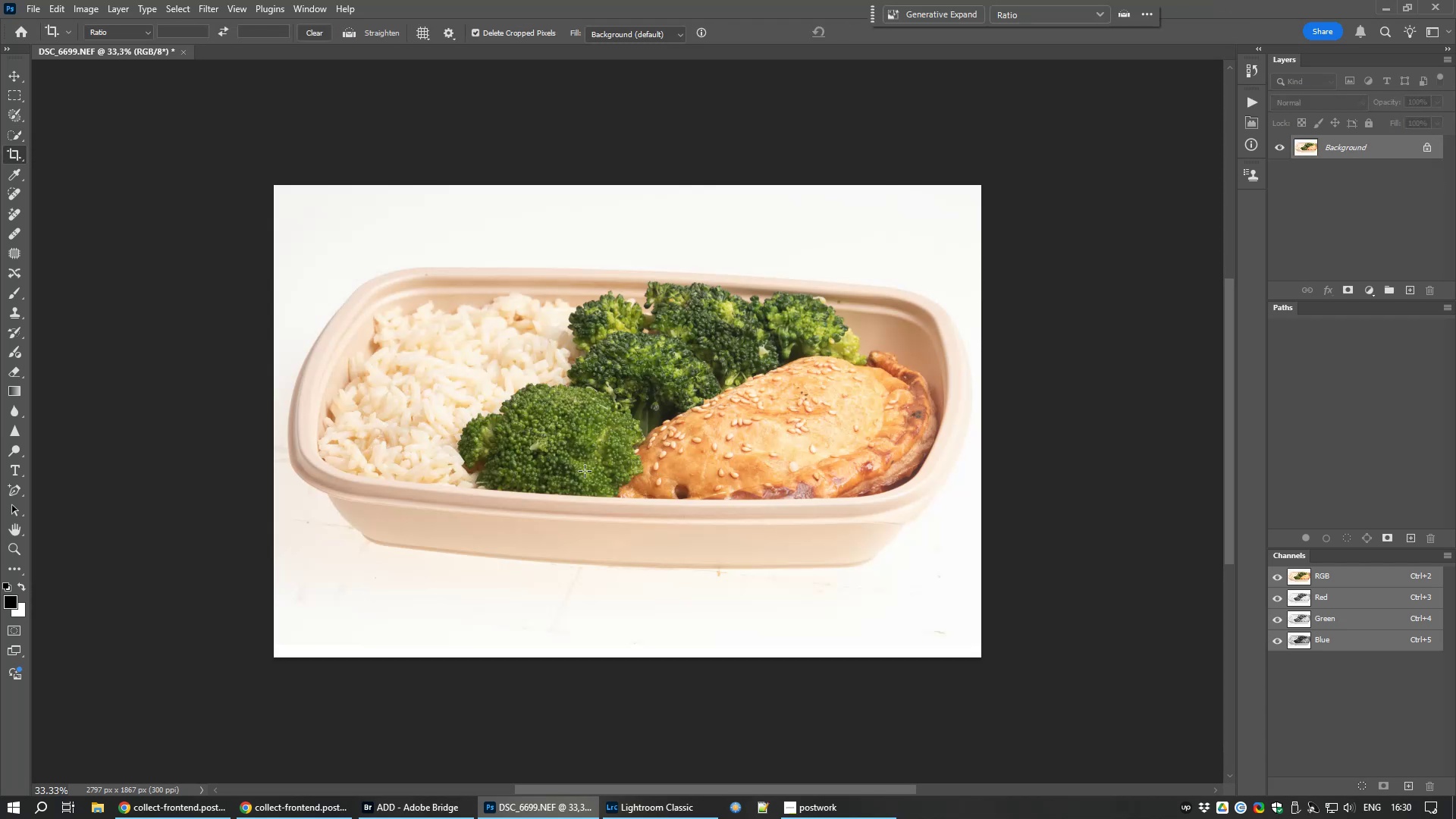 
left_click([23, 131])
 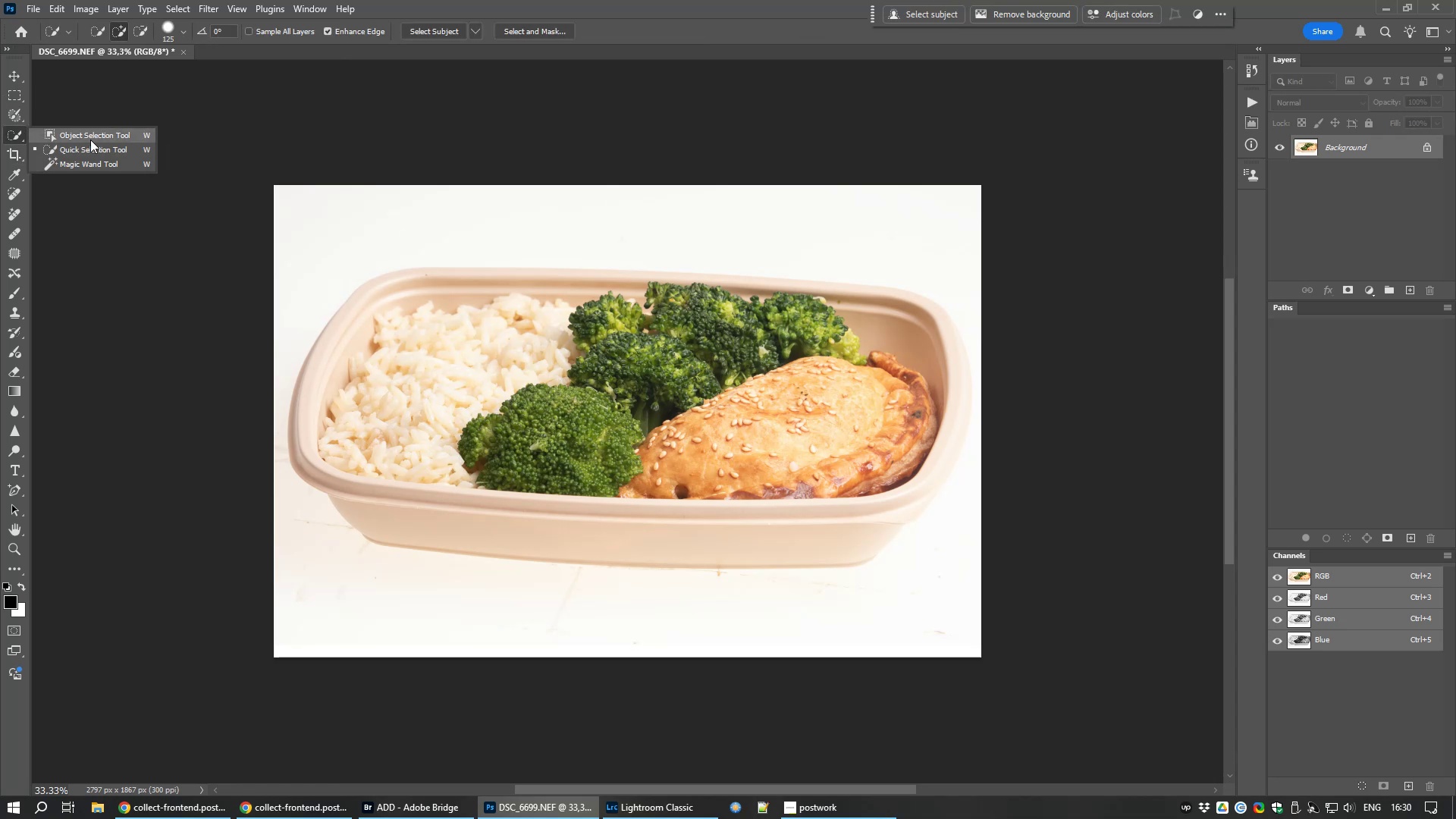 
left_click([90, 140])
 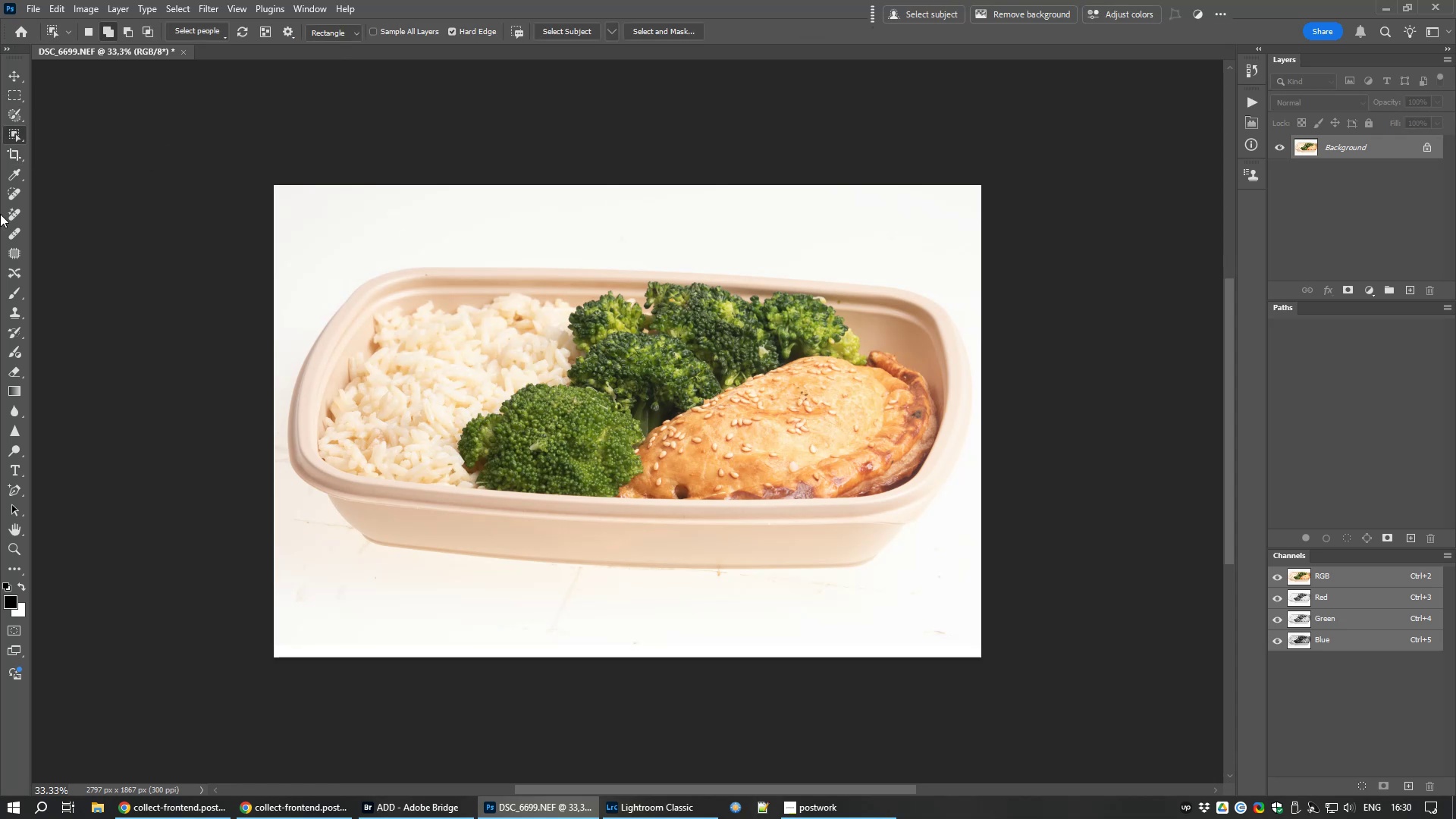 
wait(6.99)
 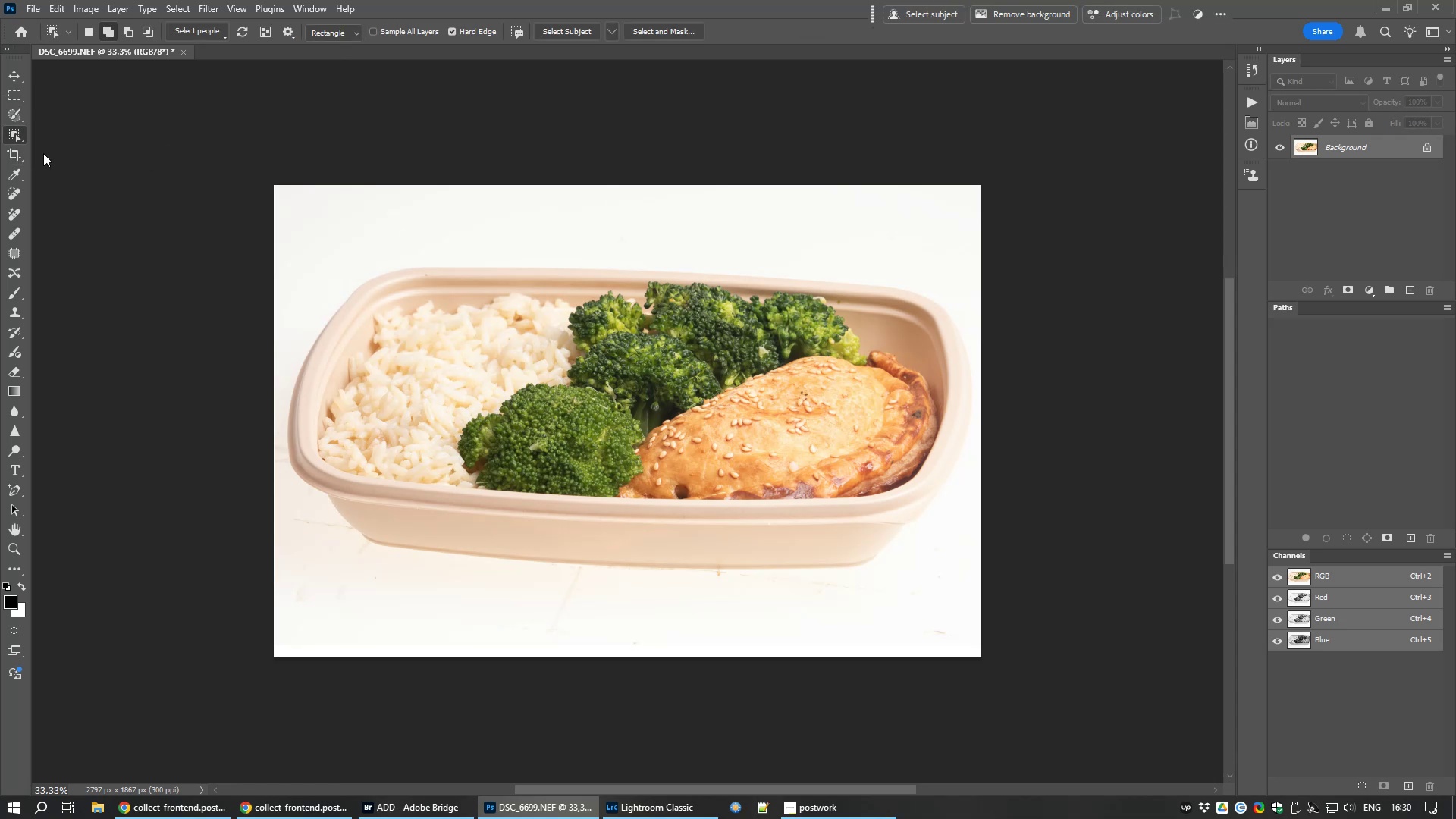 
right_click([984, 592])
 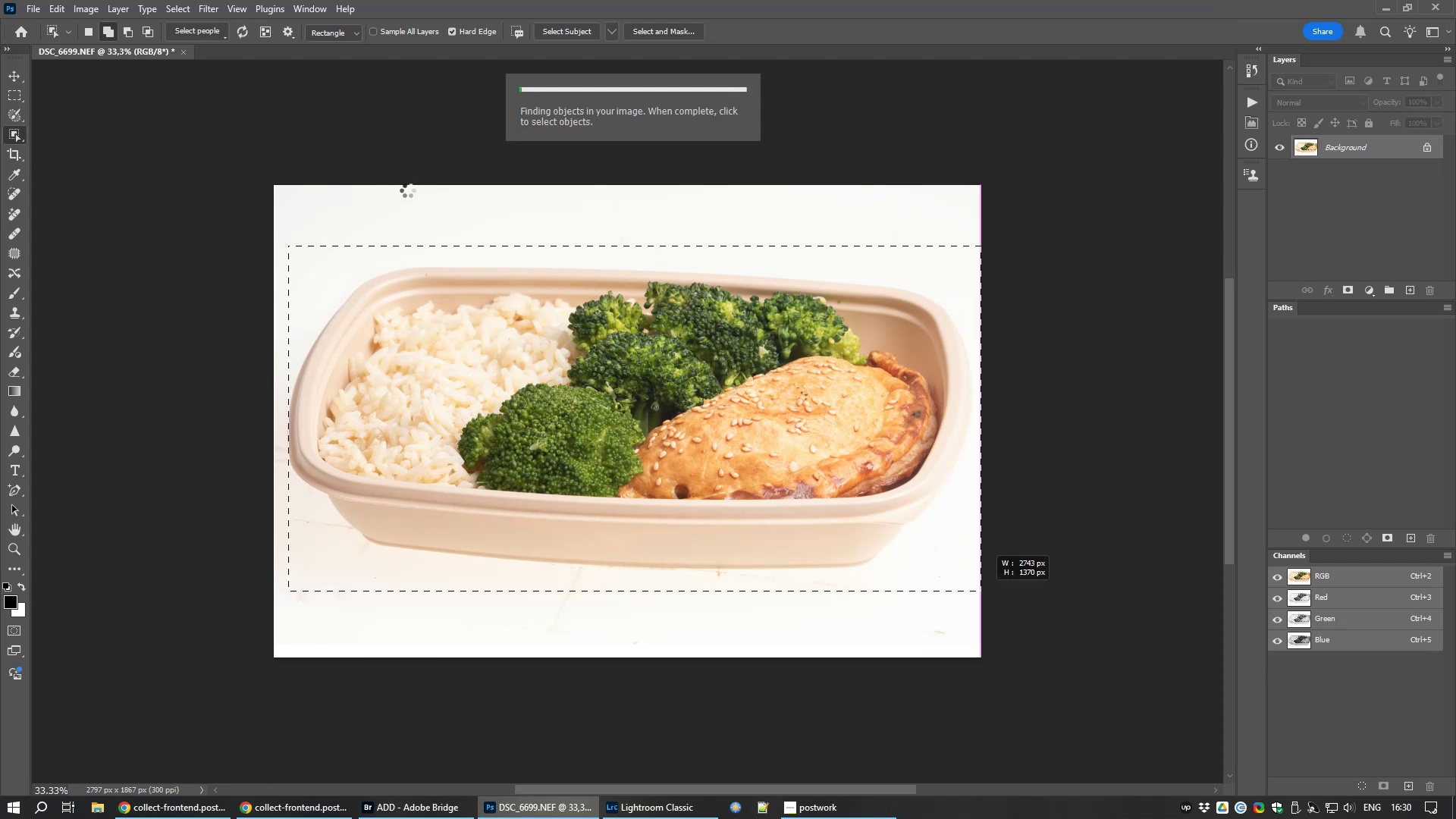 
left_click([984, 592])
 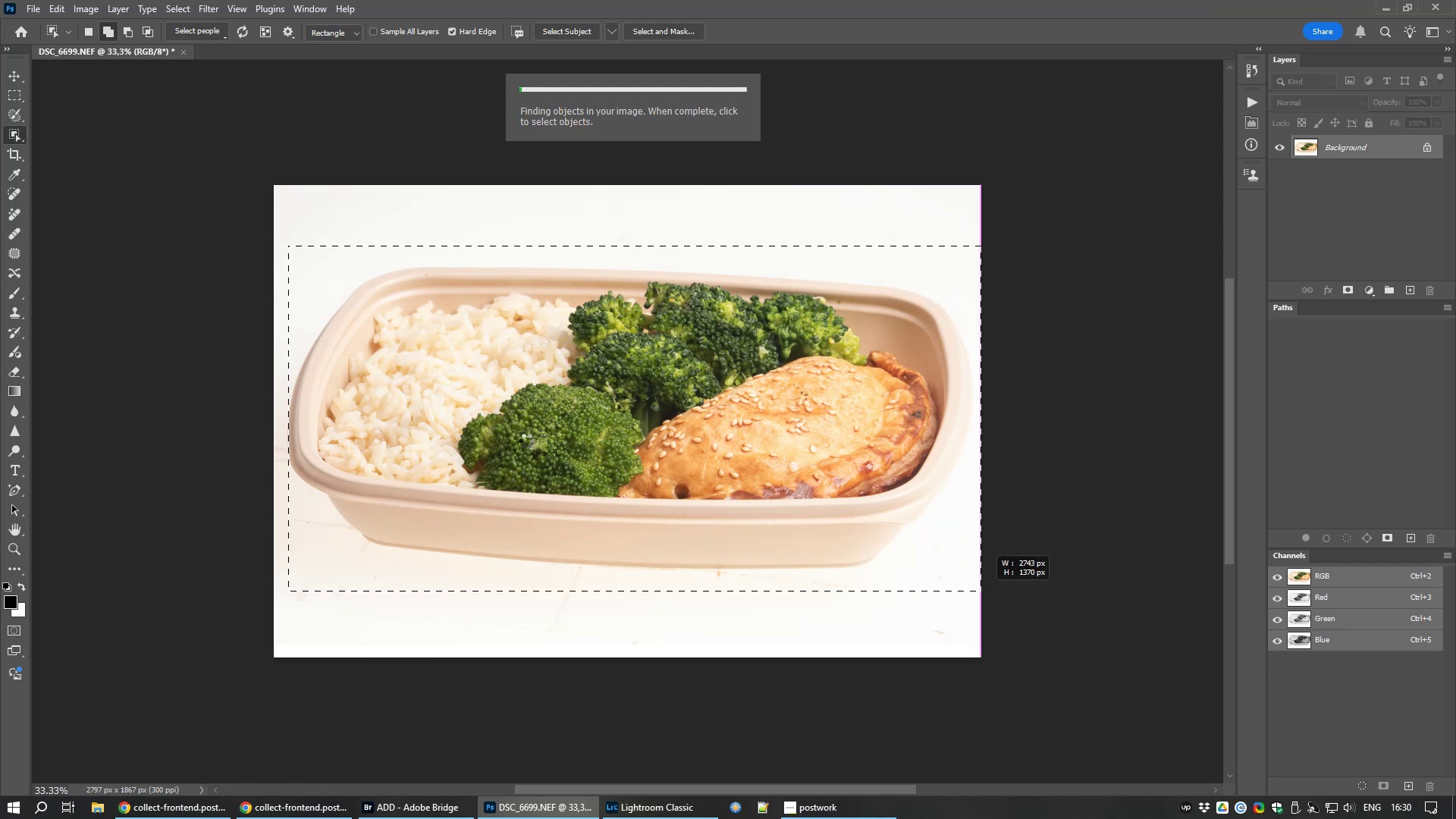 
wait(8.79)
 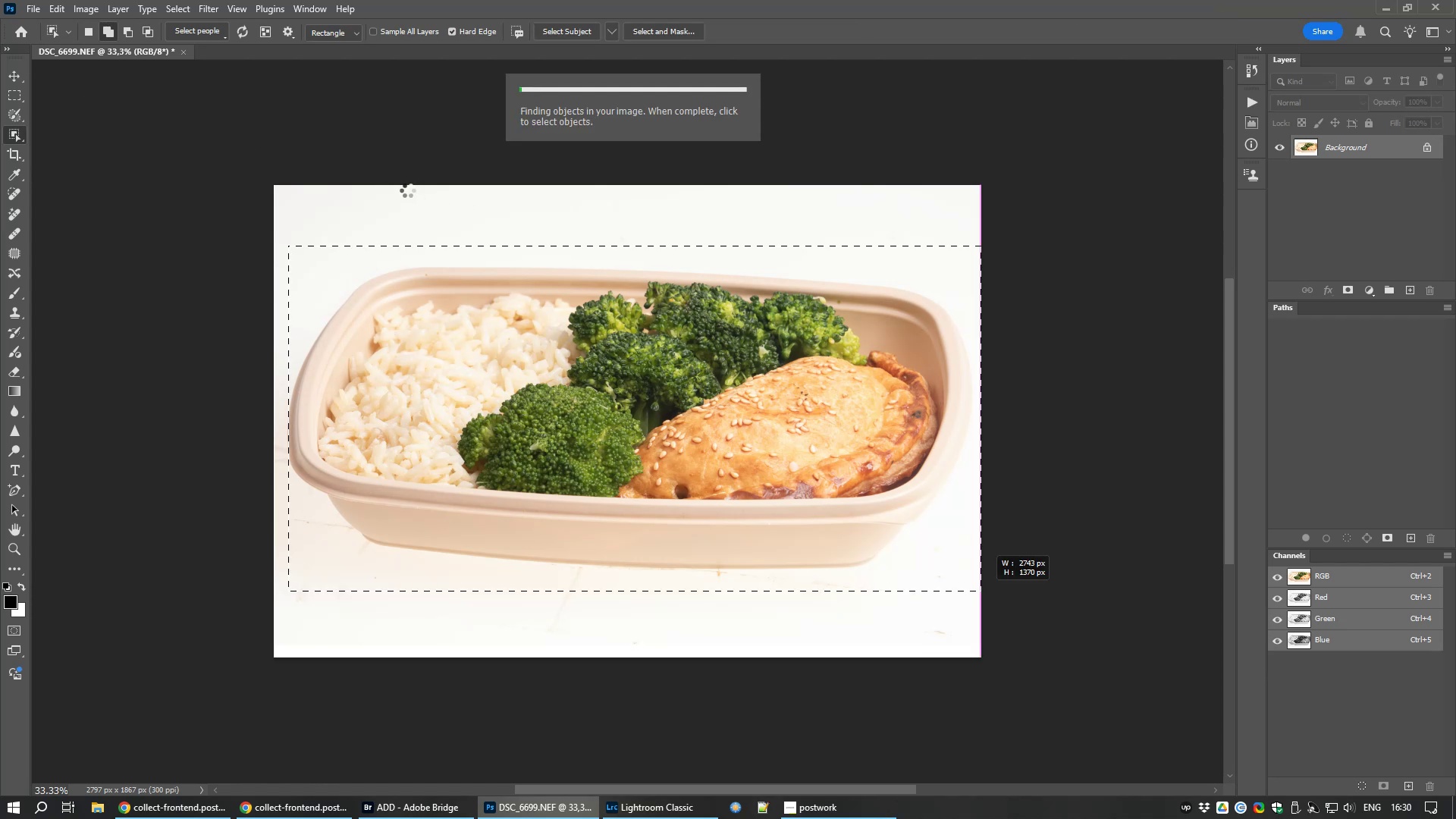 
left_click([11, 124])
 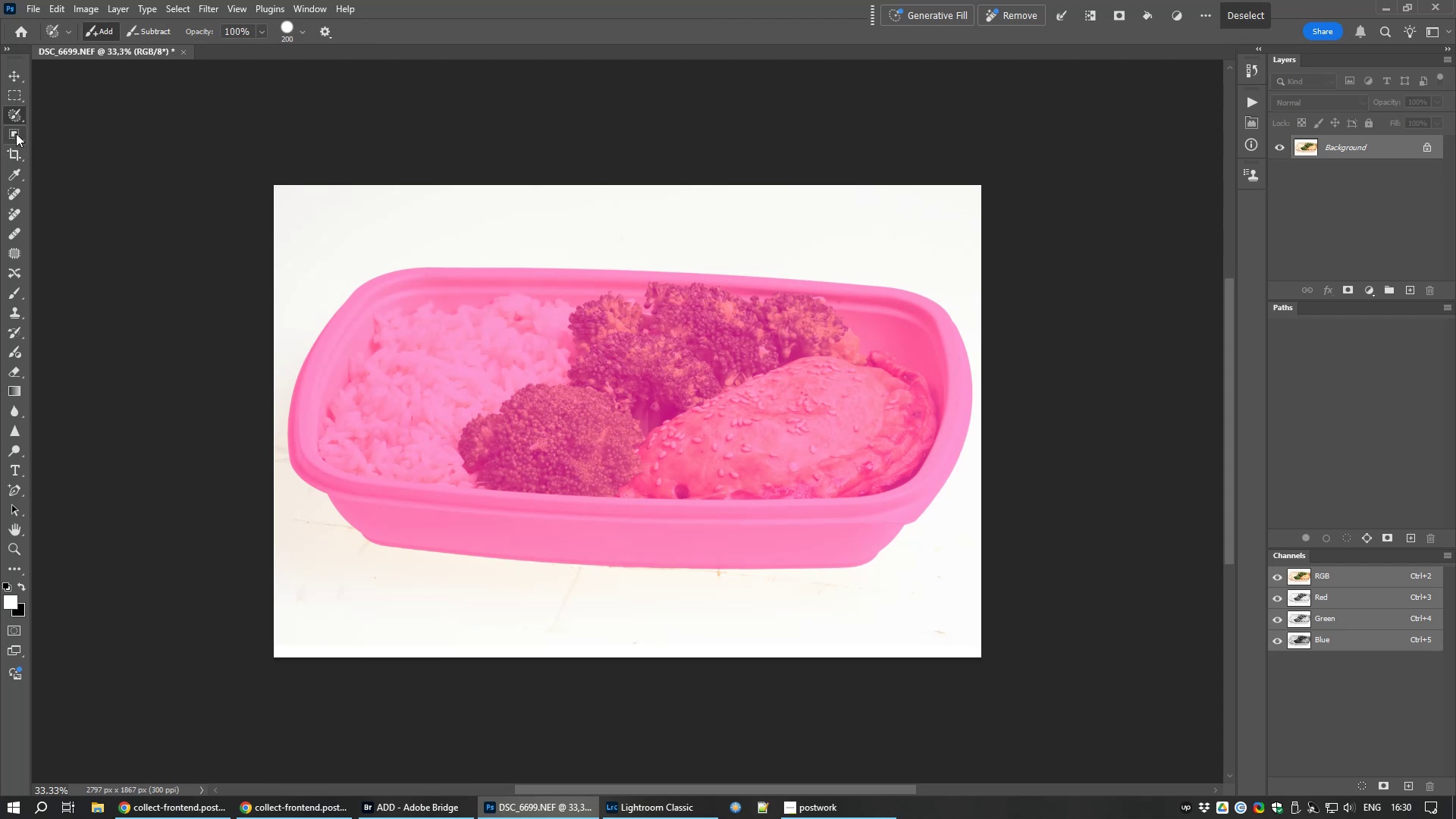 
left_click([16, 133])
 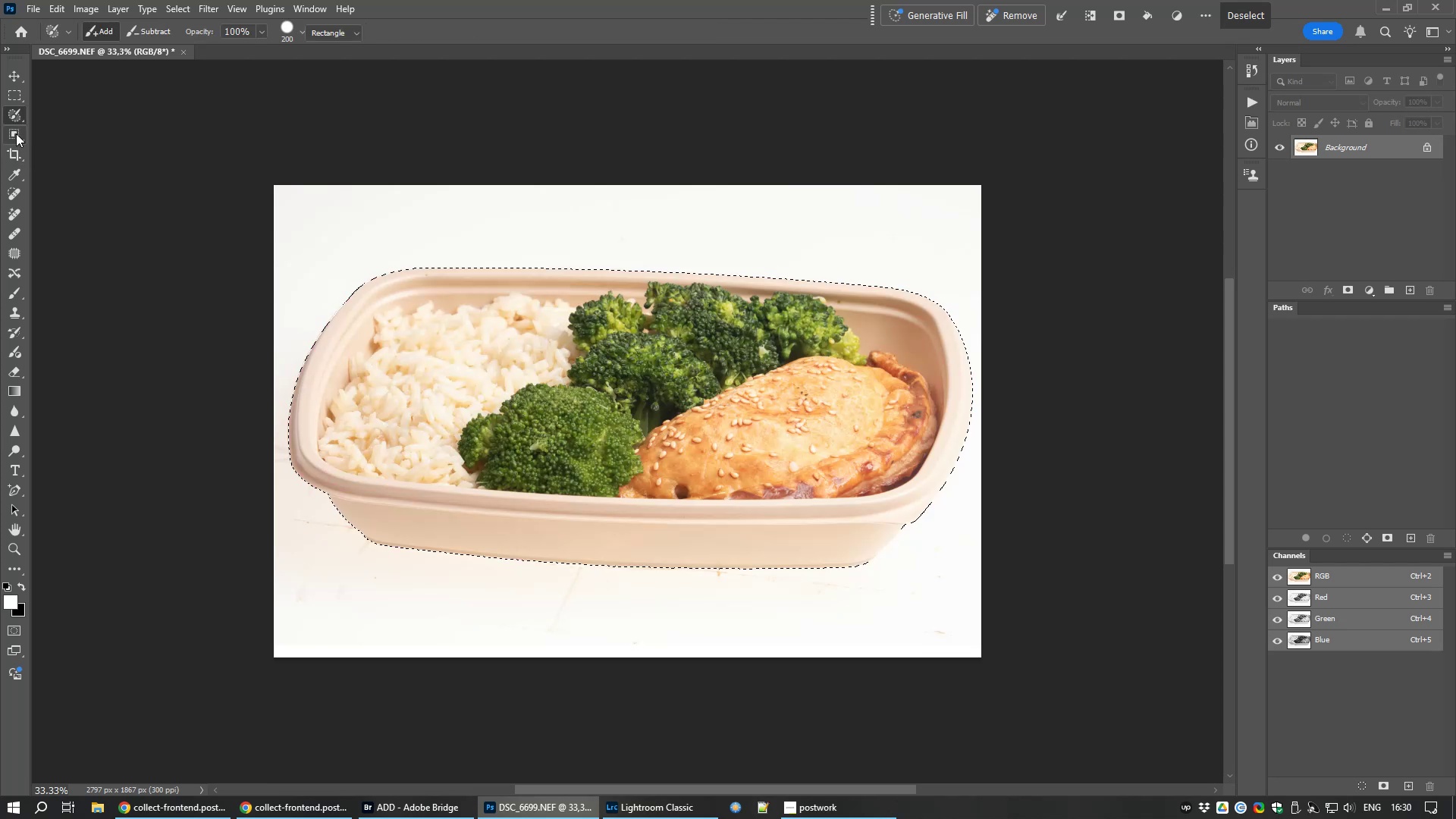 
left_click([16, 133])
 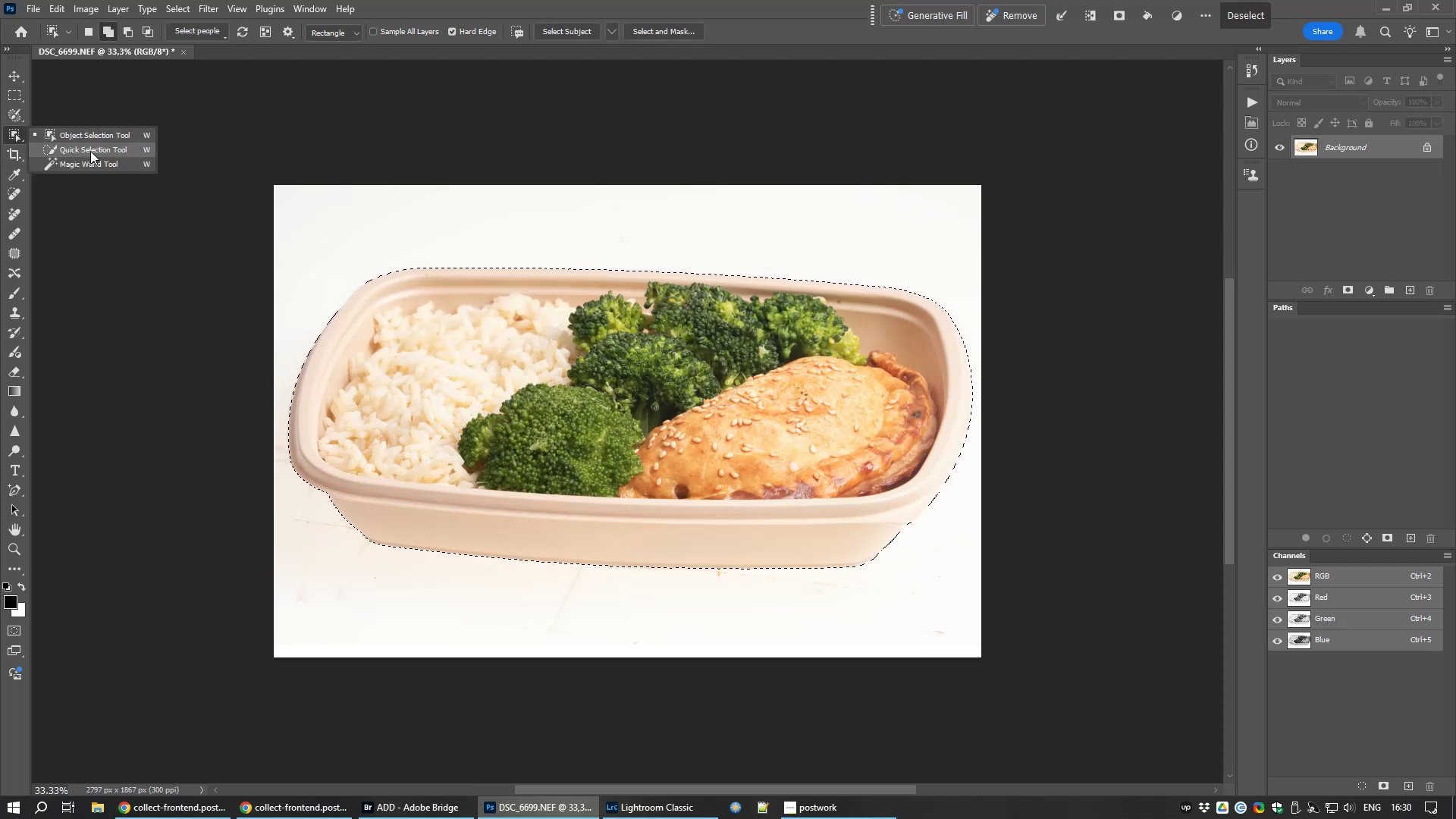 
left_click([90, 151])
 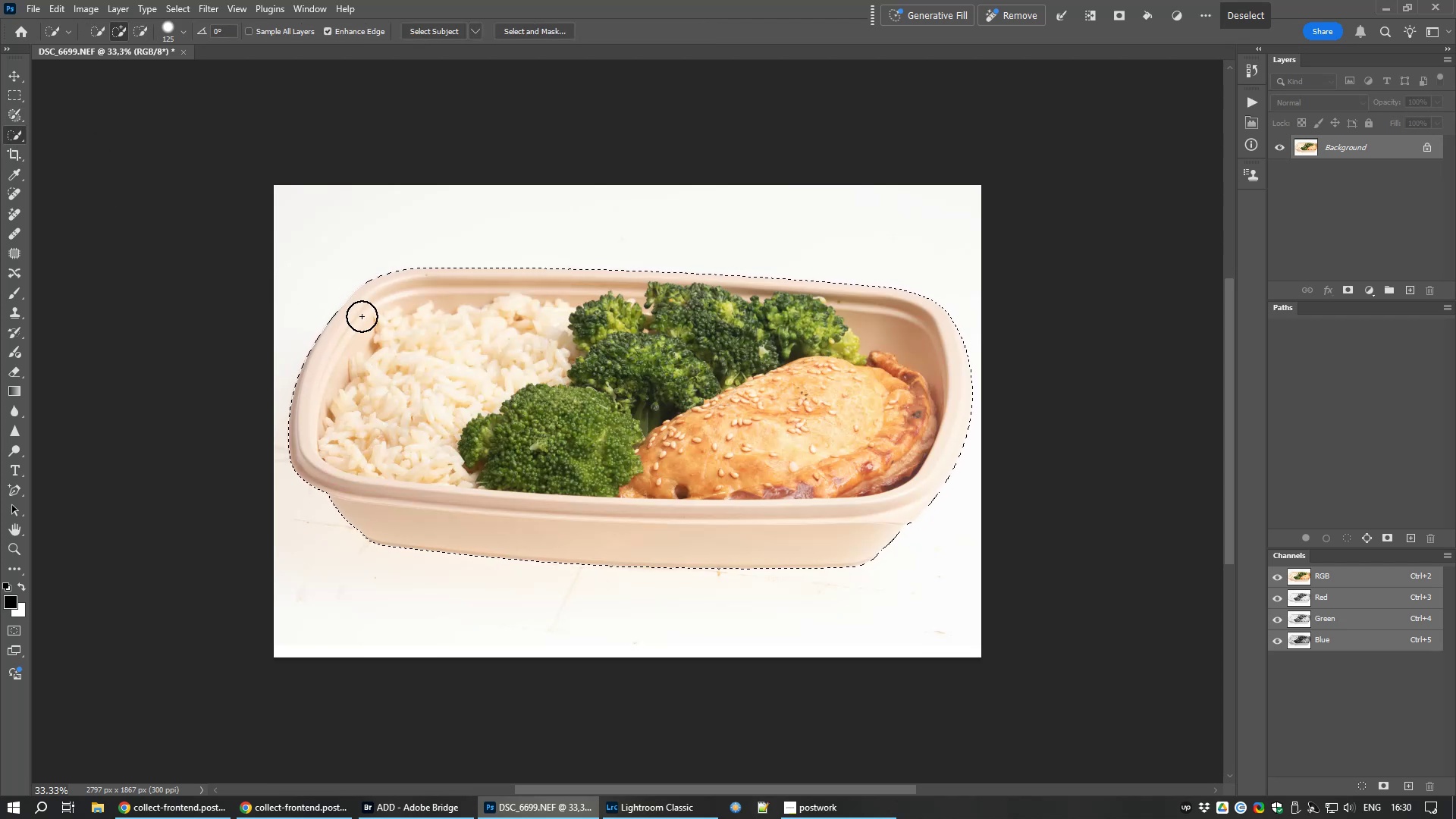 
hold_key(key=AltLeft, duration=1.42)
 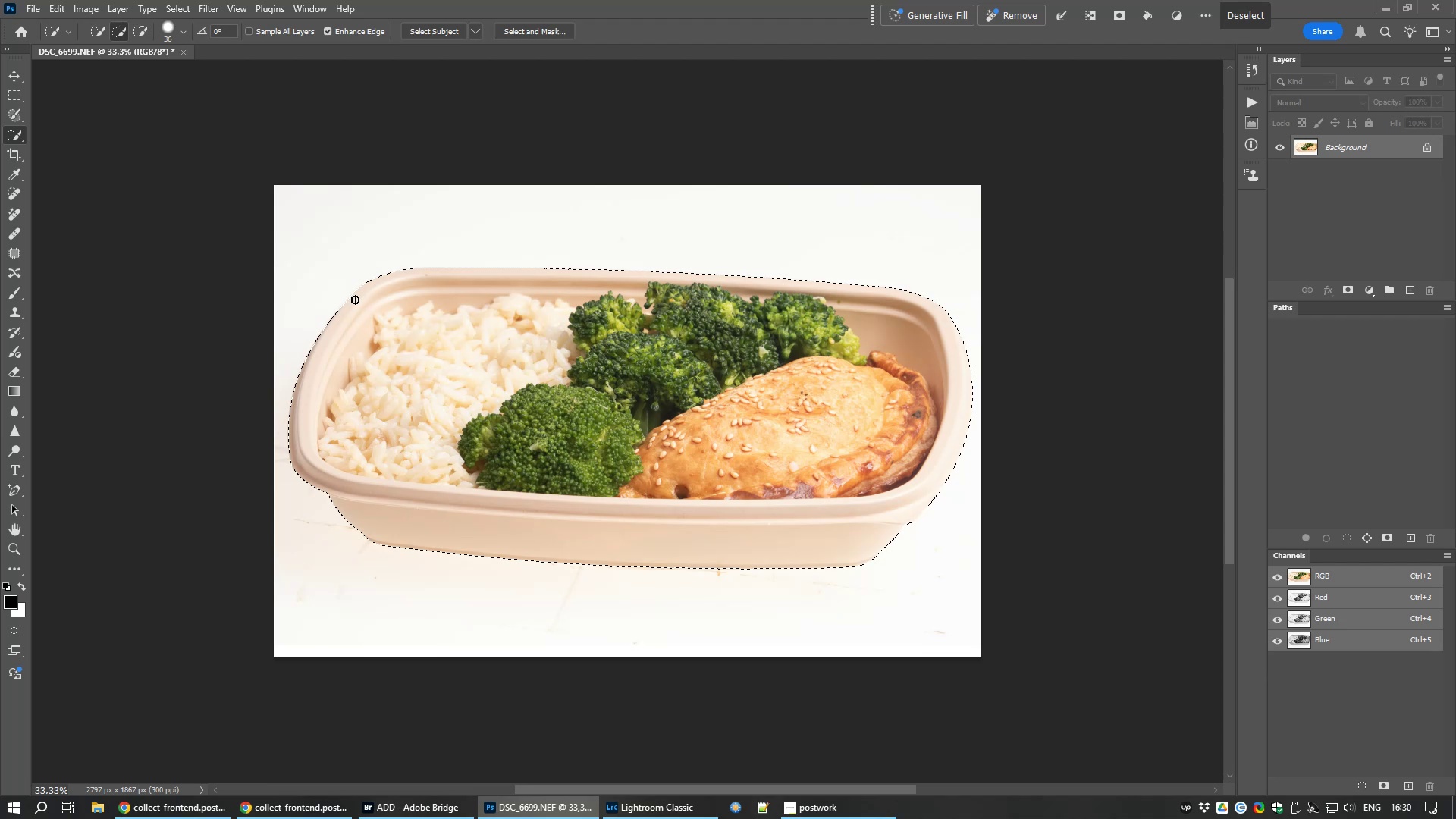 
scroll: coordinate [337, 281], scroll_direction: up, amount: 22.0
 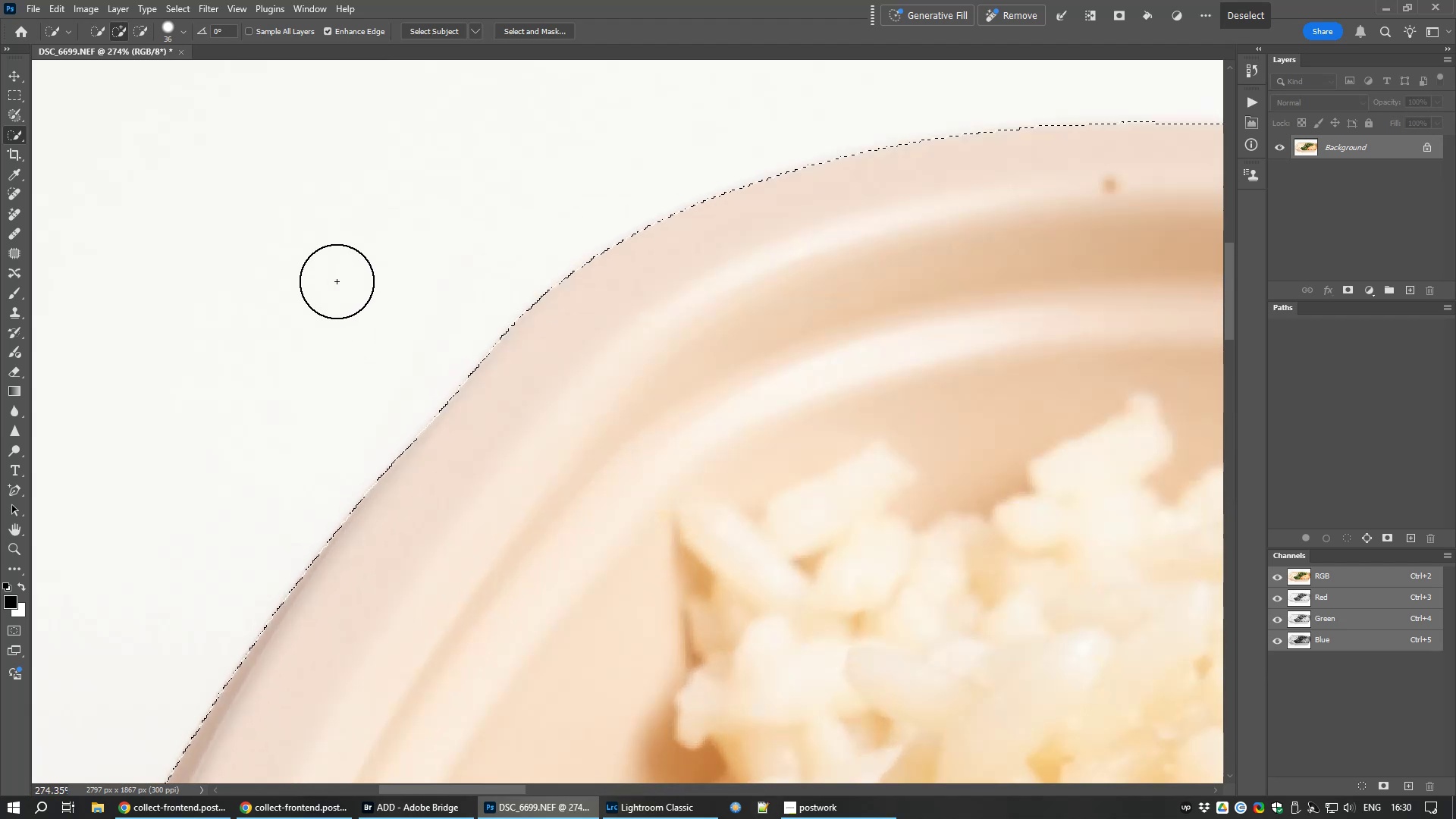 
hold_key(key=AltLeft, duration=1.5)
 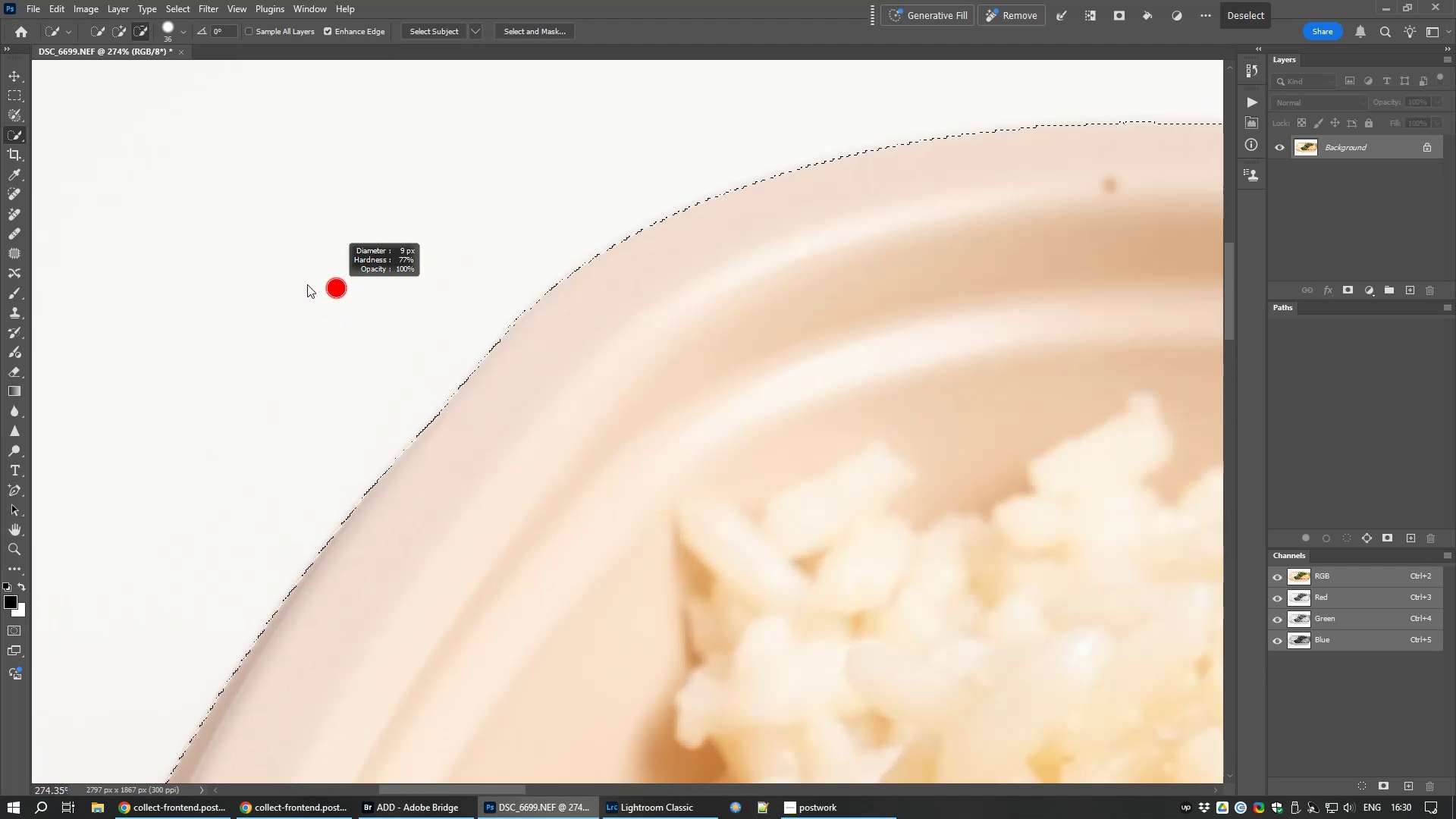 
hold_key(key=AltLeft, duration=1.51)
 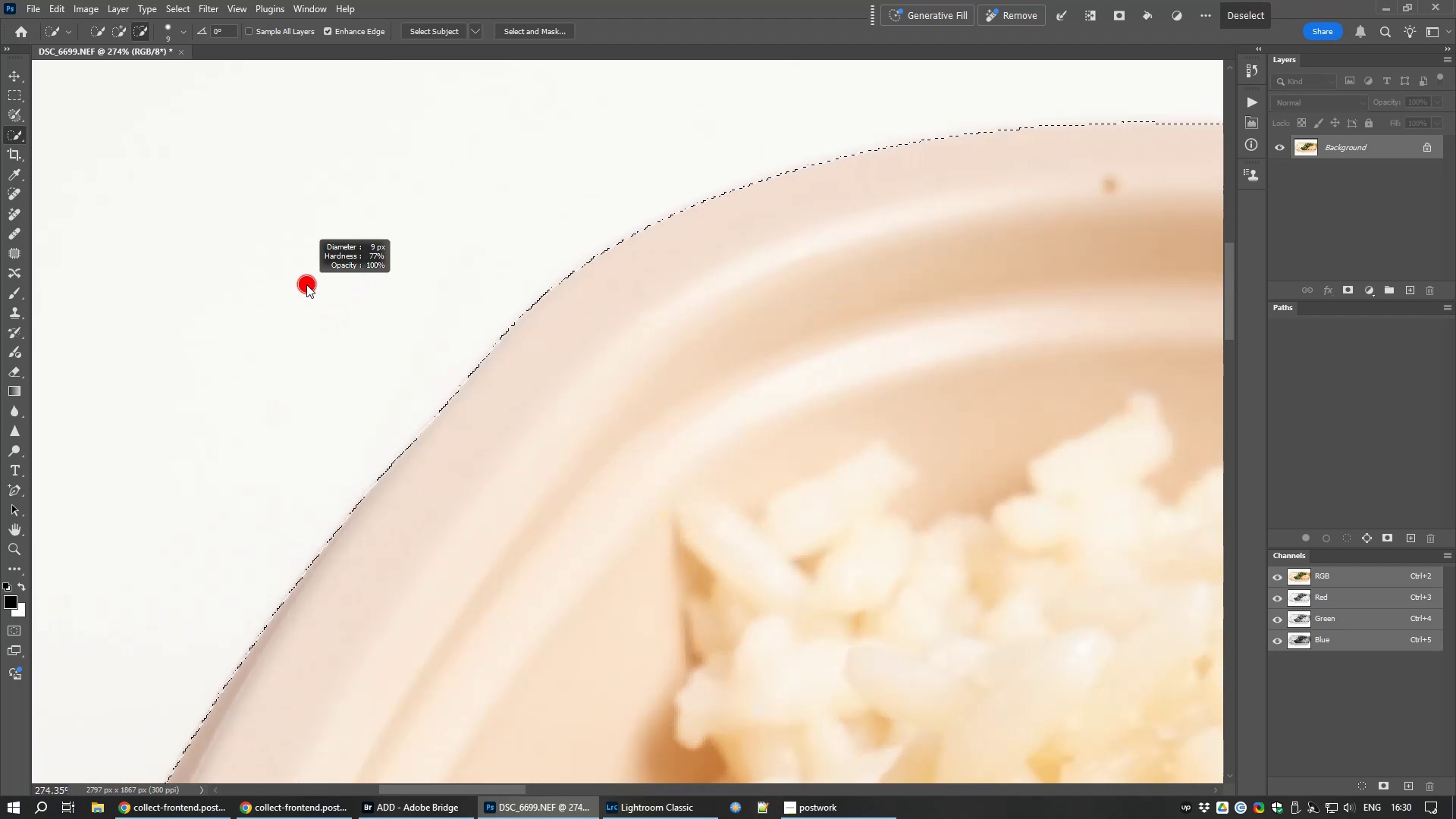 
hold_key(key=AltLeft, duration=1.51)
 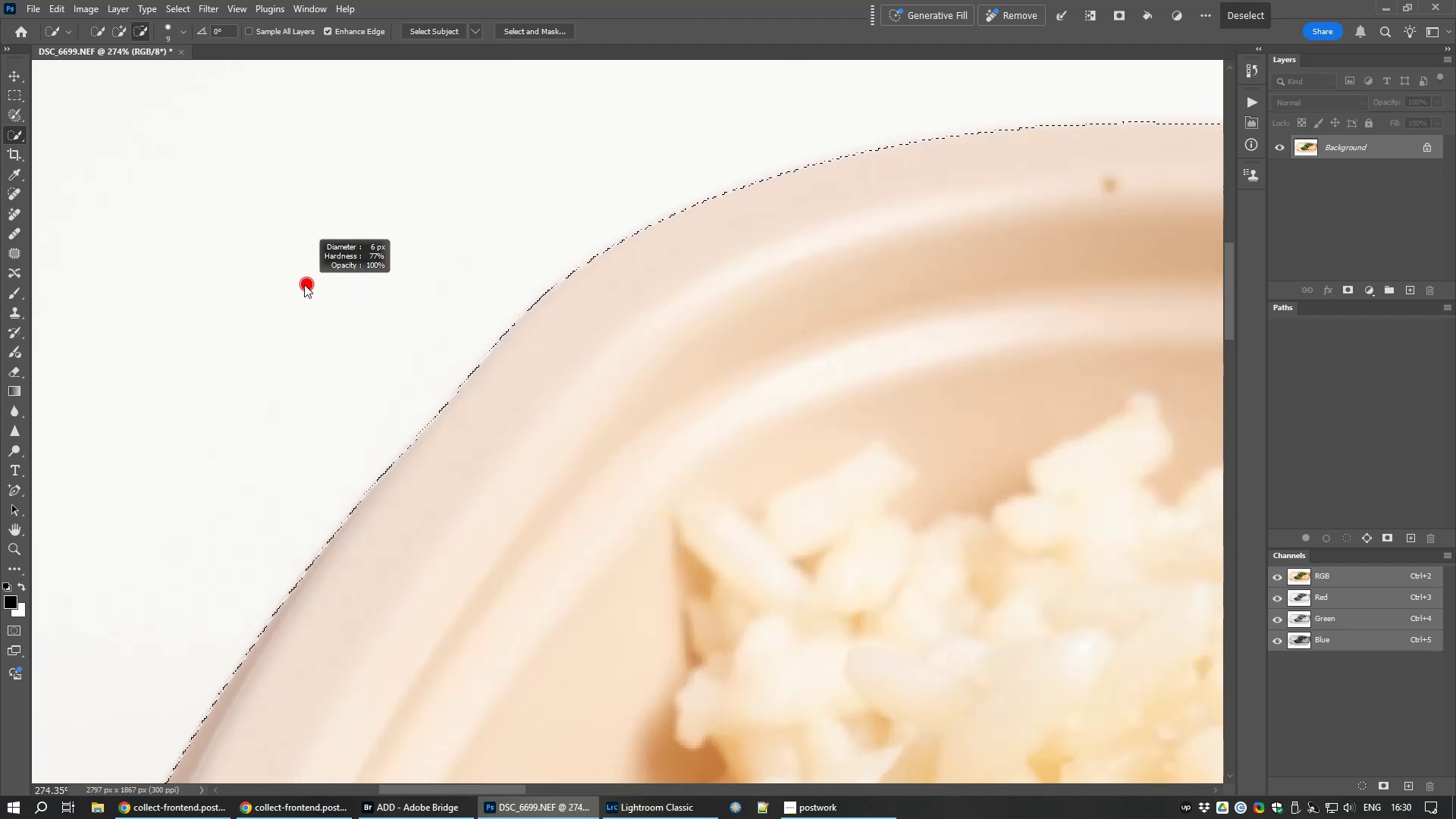 
hold_key(key=AltLeft, duration=1.52)
 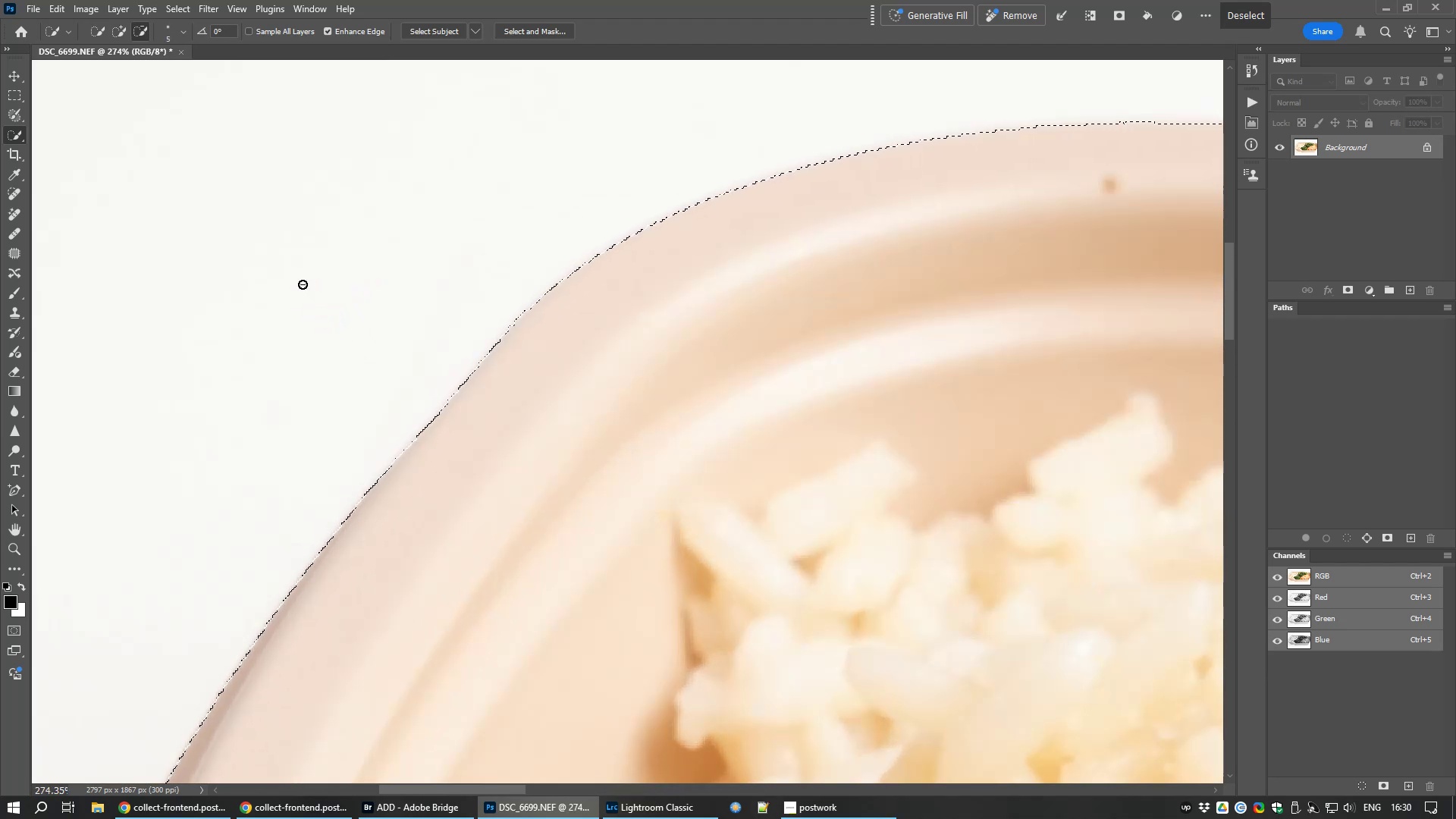 
key(Alt+AltLeft)
 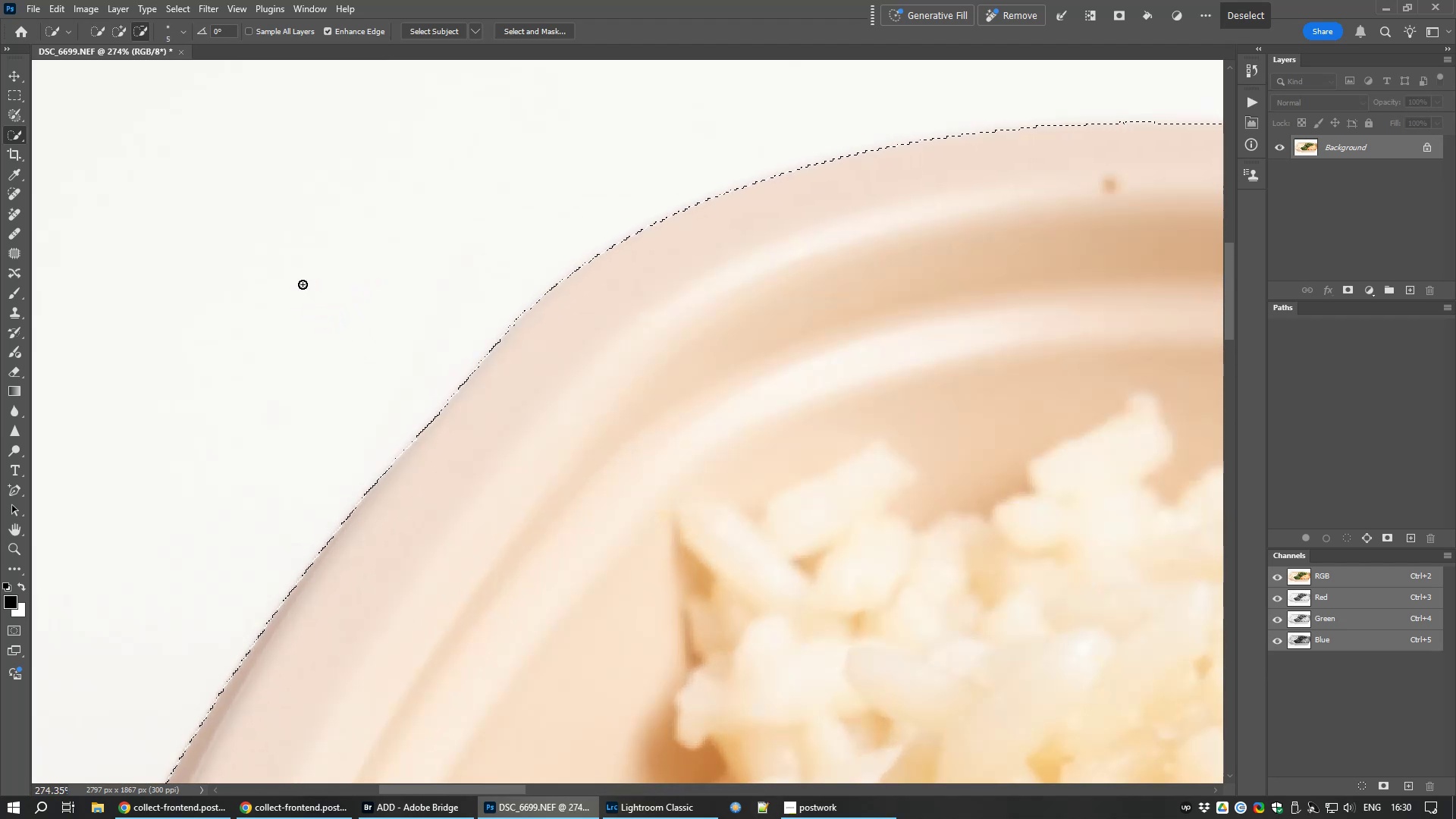 
key(Alt+AltLeft)
 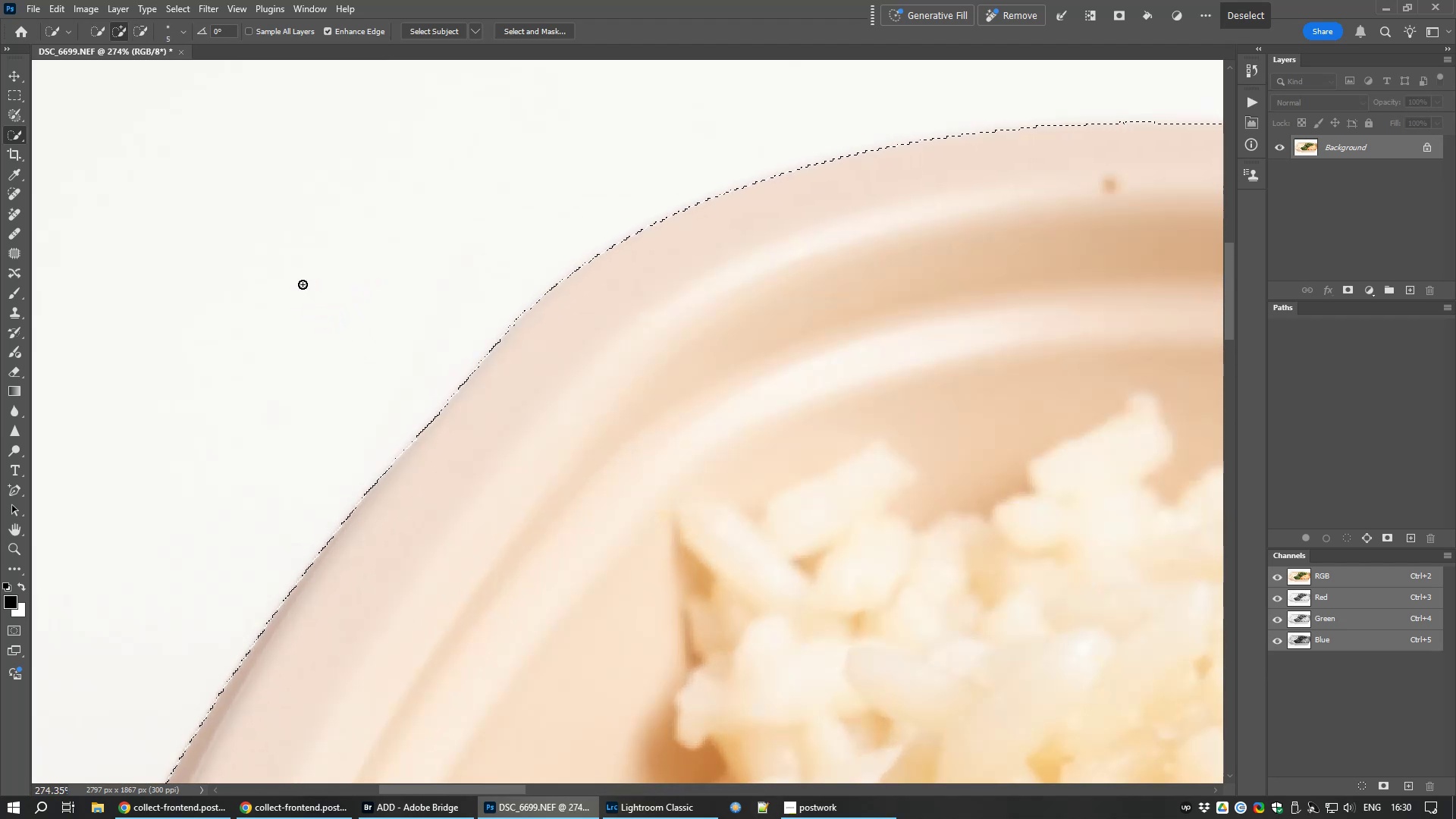 
key(Alt+AltLeft)
 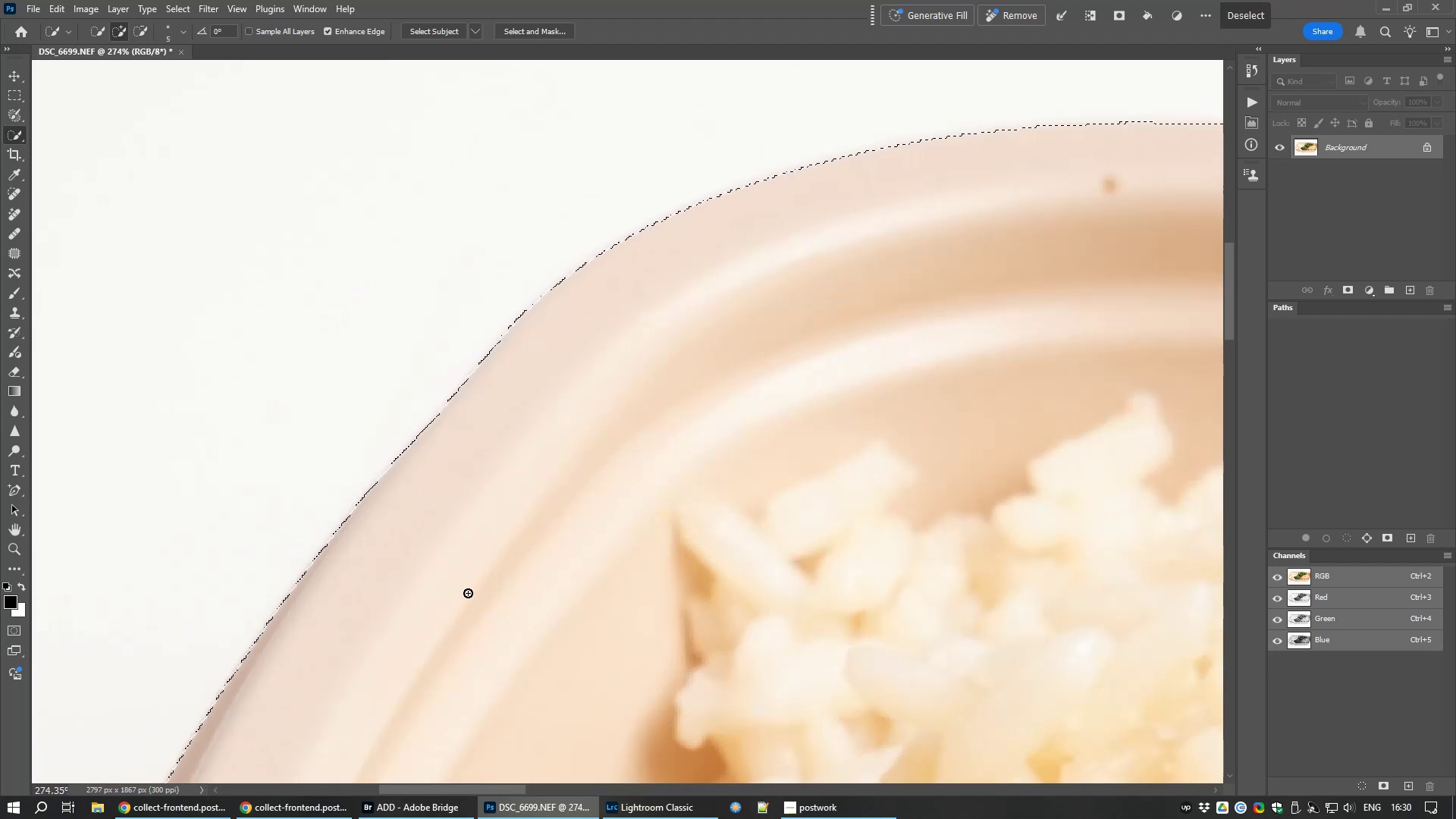 
hold_key(key=Space, duration=1.52)
 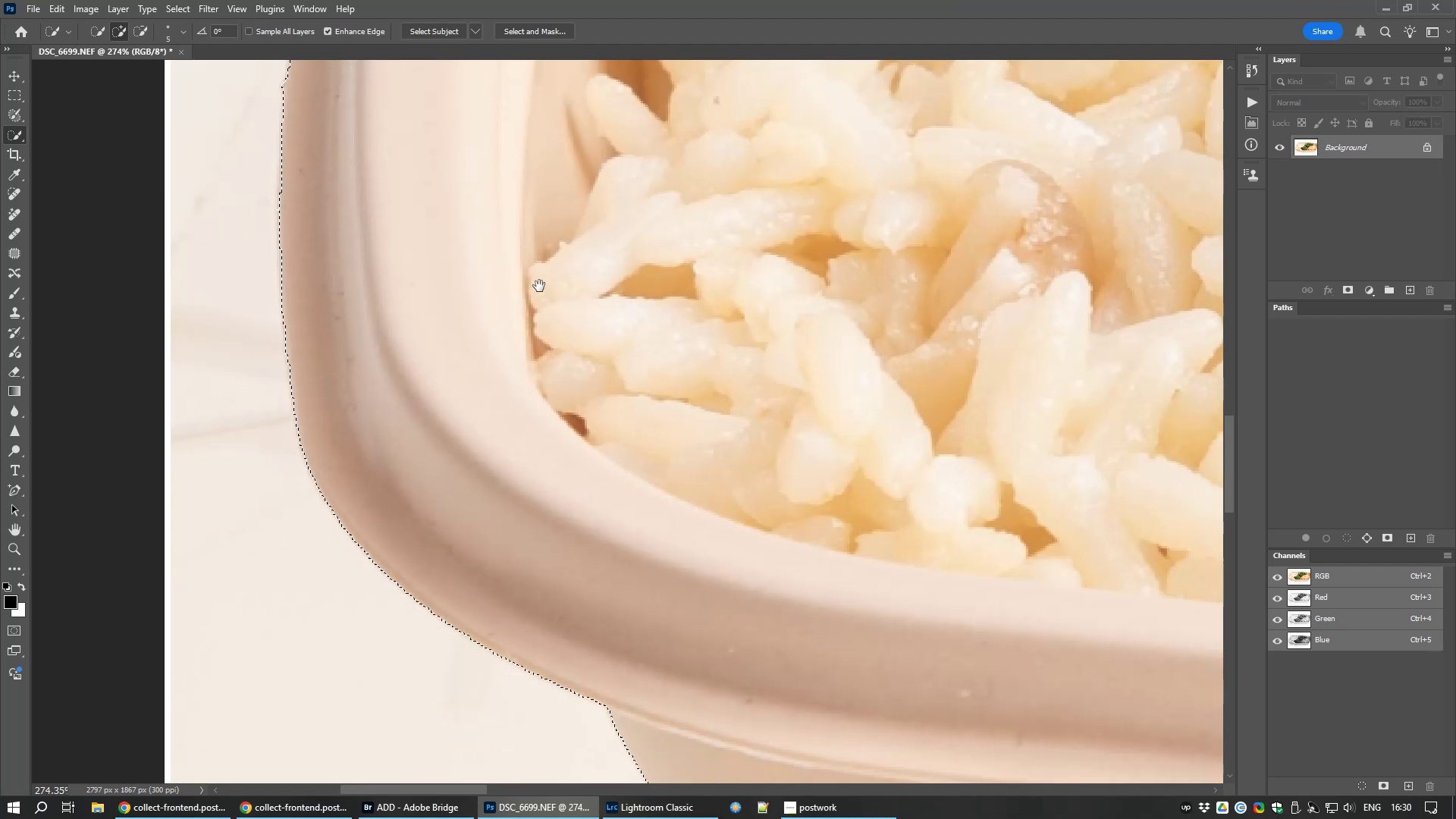 
hold_key(key=Space, duration=1.33)
 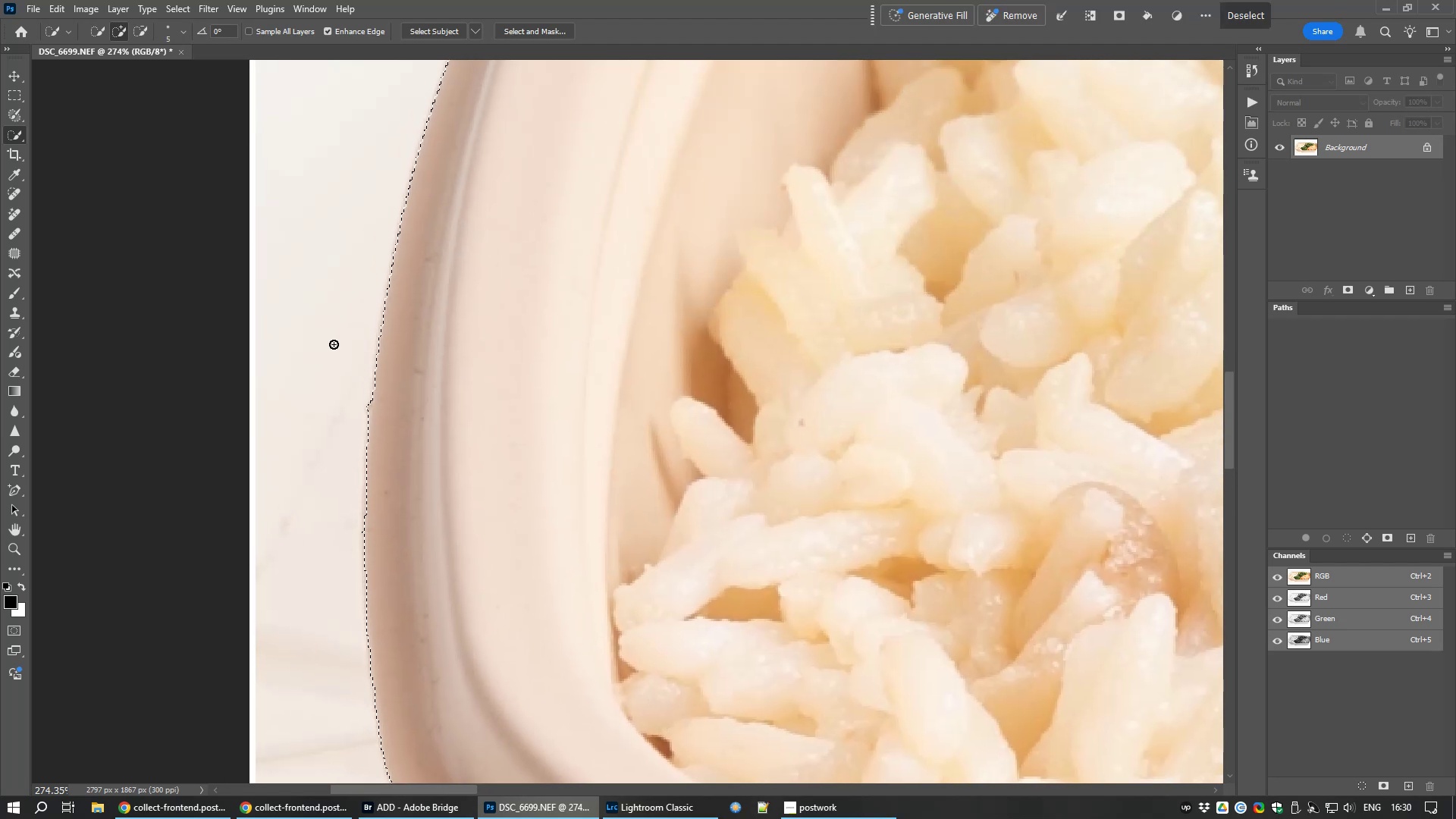 
scroll: coordinate [388, 472], scroll_direction: up, amount: 16.0
 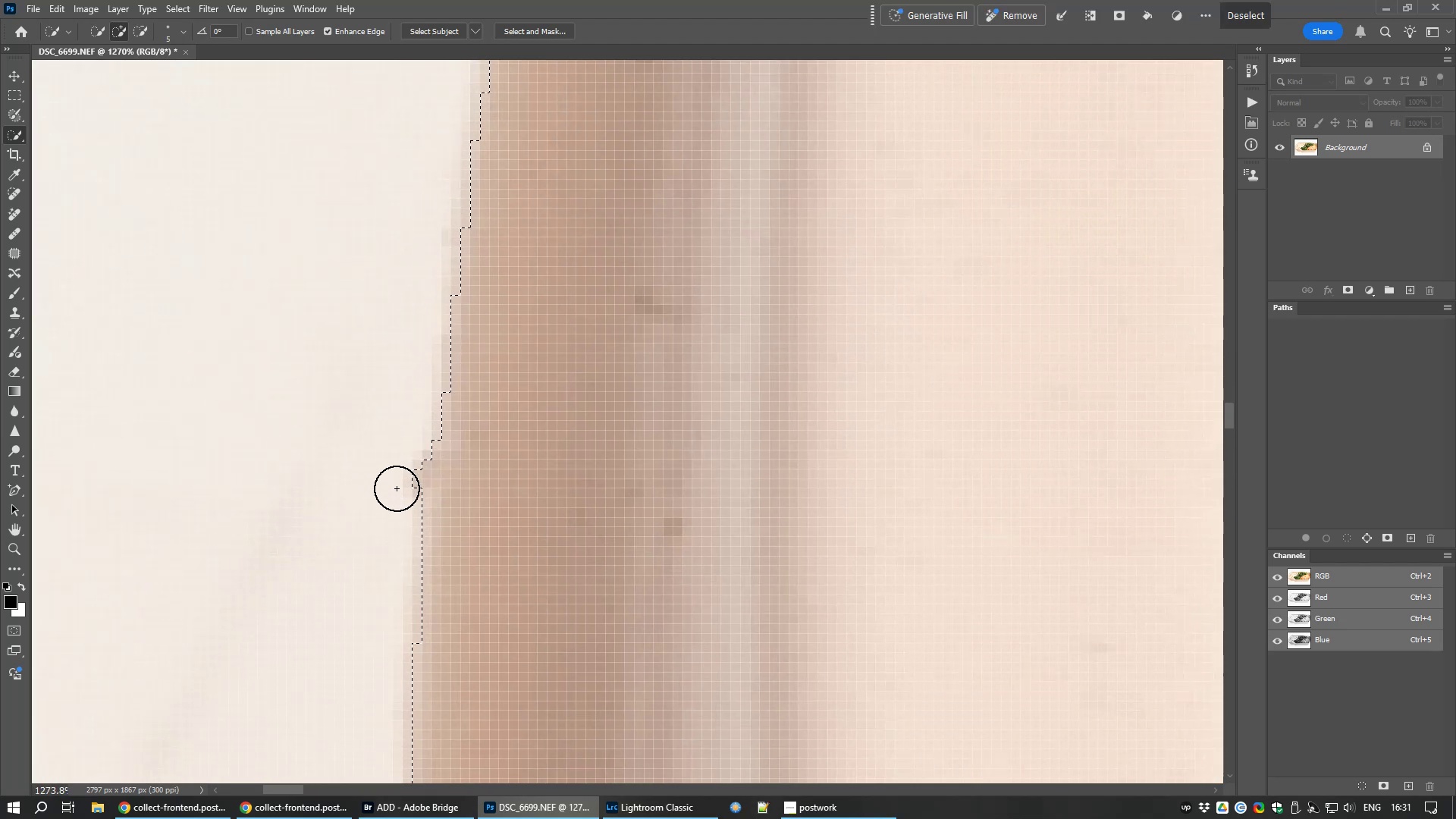 
hold_key(key=AltLeft, duration=1.53)
 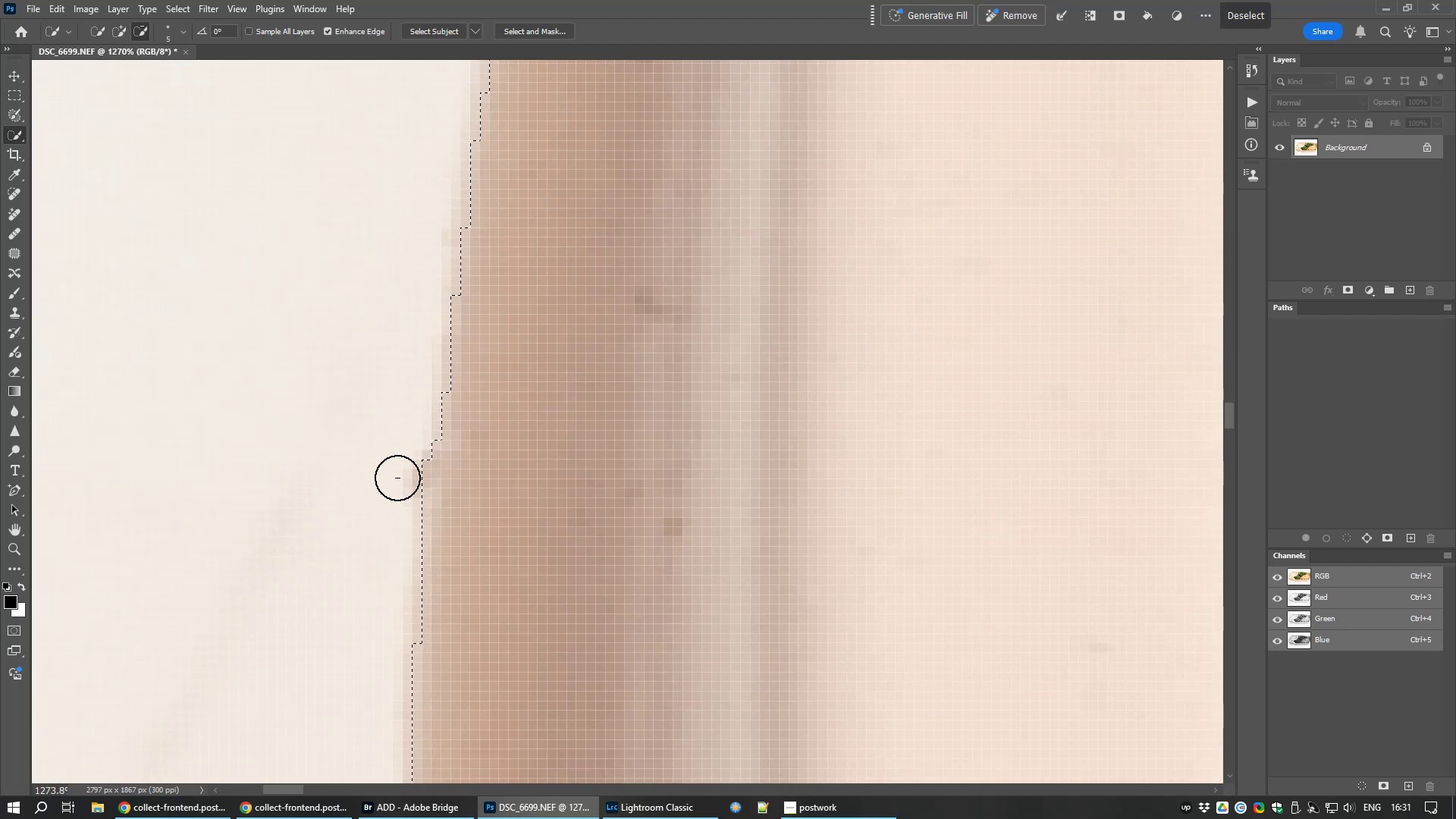 
hold_key(key=AltLeft, duration=0.74)
left_click([397, 478])
 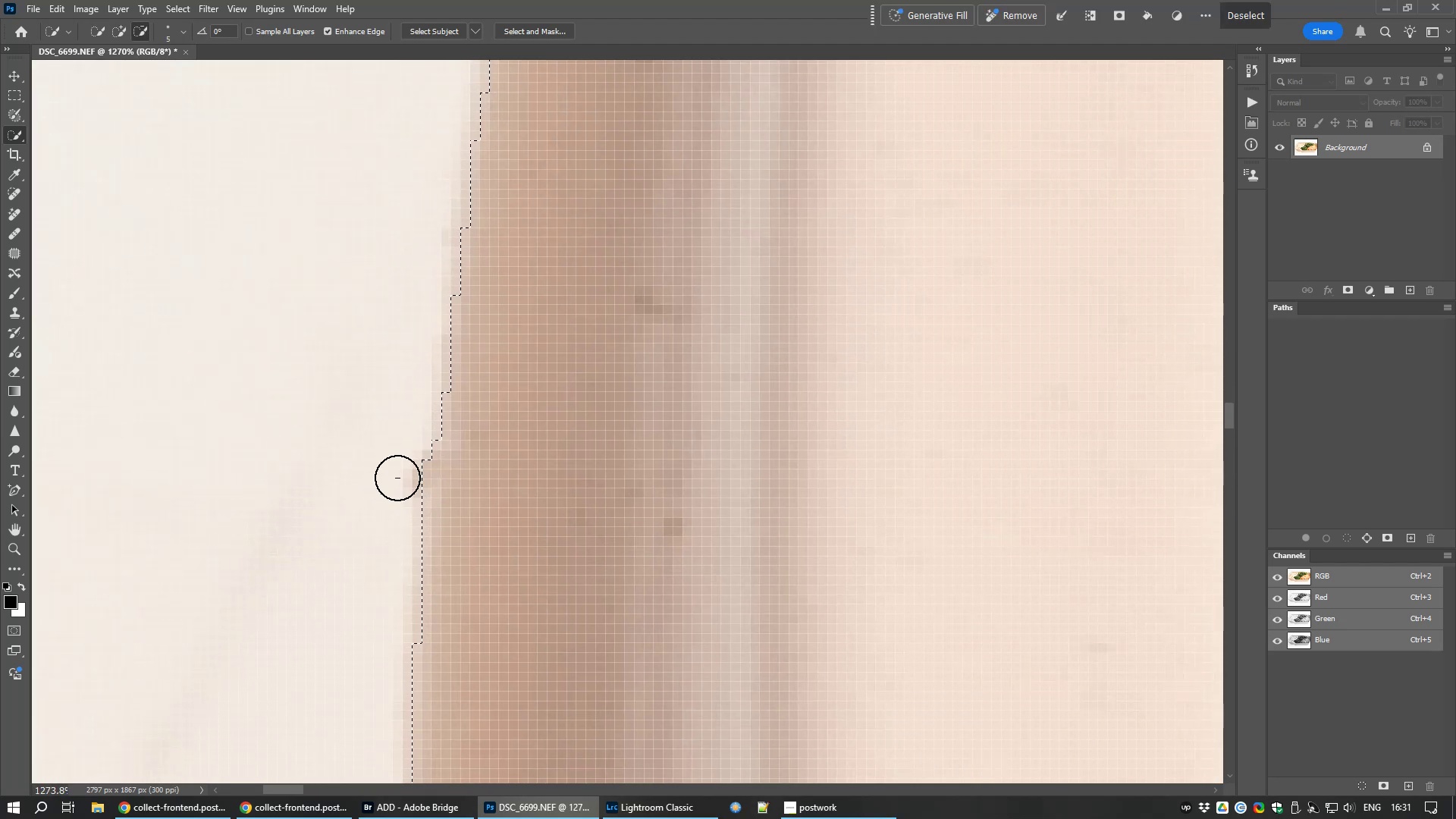 
scroll: coordinate [394, 471], scroll_direction: down, amount: 15.0
 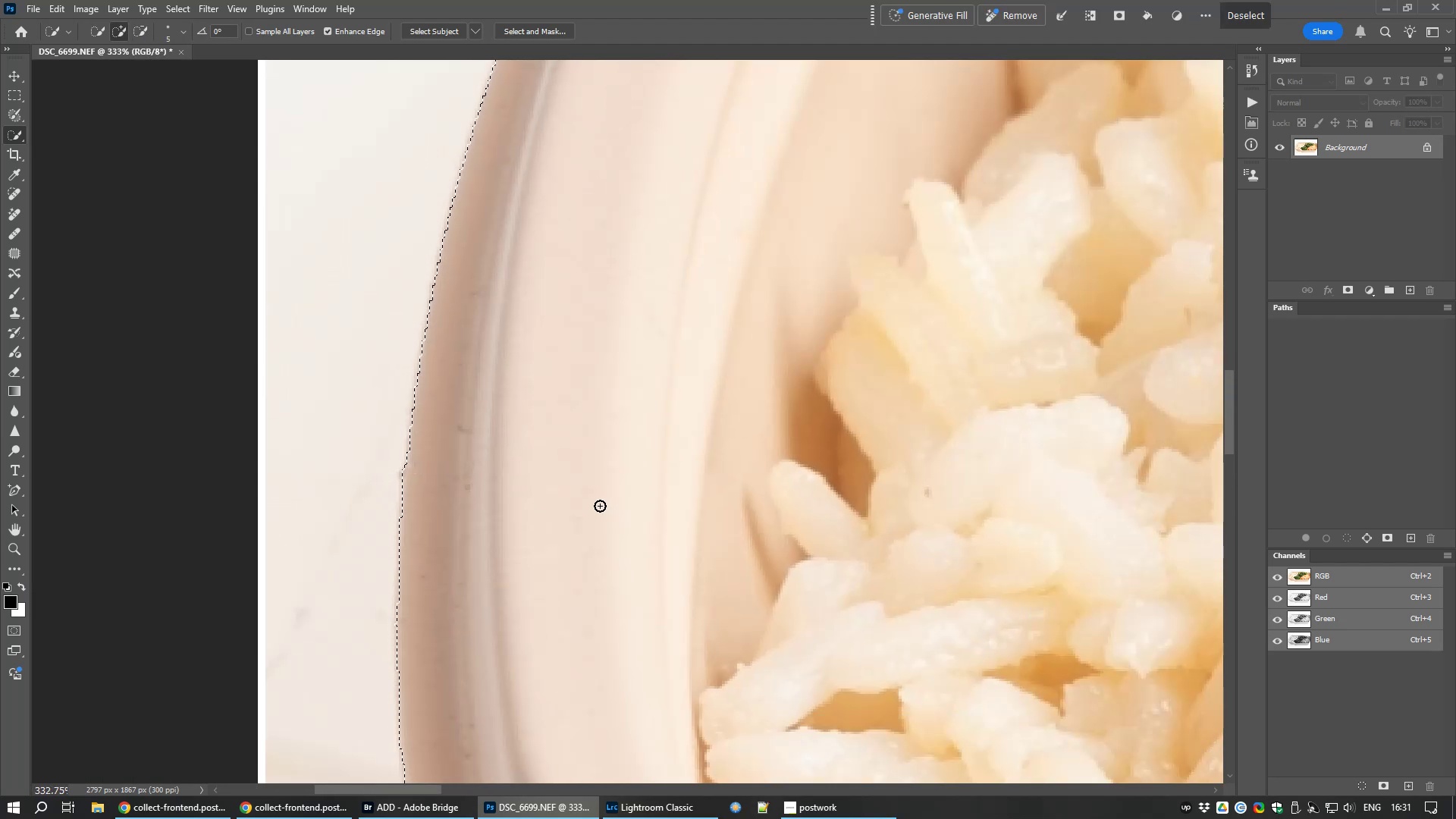 
hold_key(key=Space, duration=1.5)
 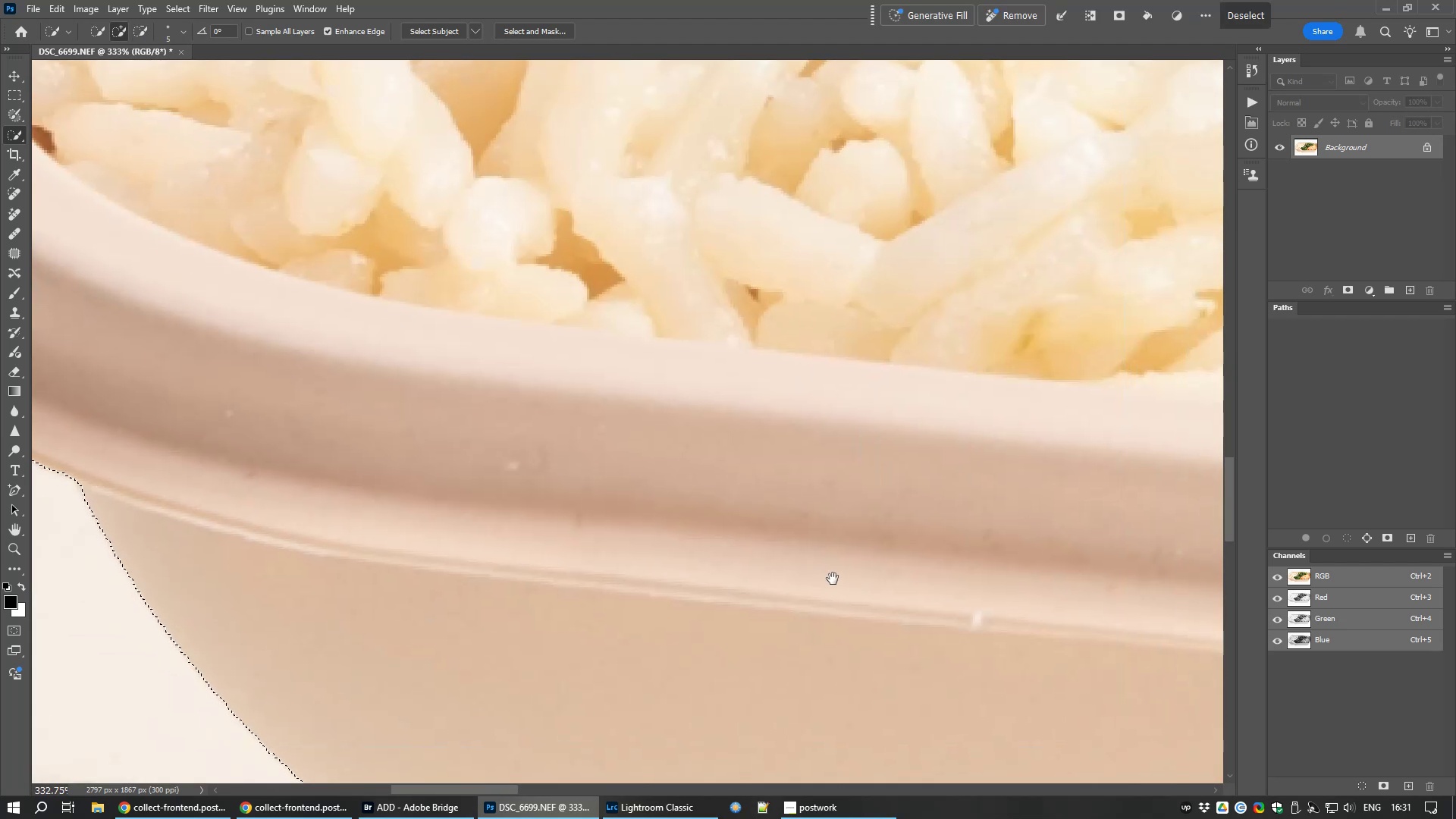 
left_click_drag(start_coordinate=[698, 620], to_coordinate=[334, 189])
 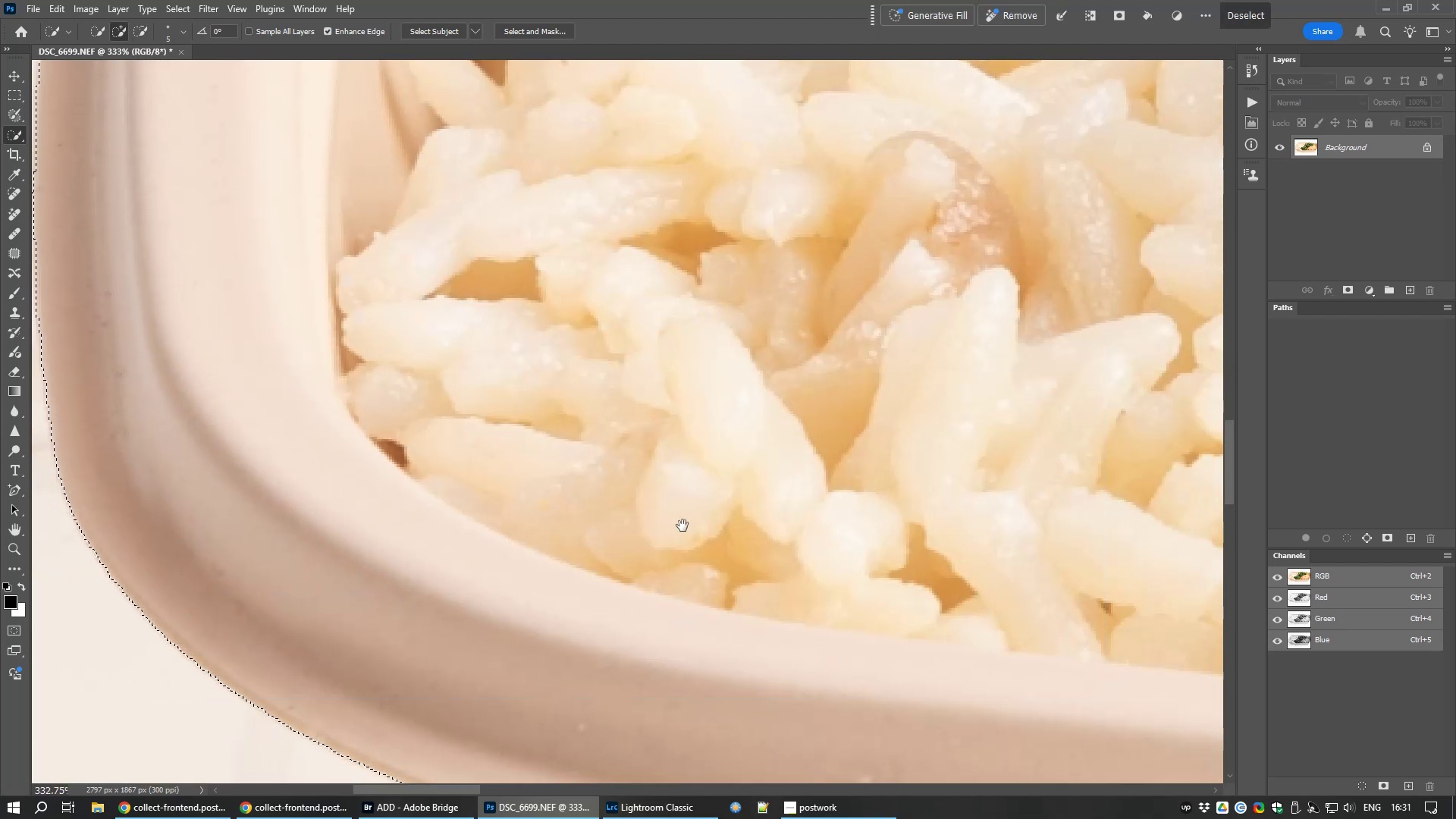 
left_click_drag(start_coordinate=[682, 526], to_coordinate=[330, 212])
 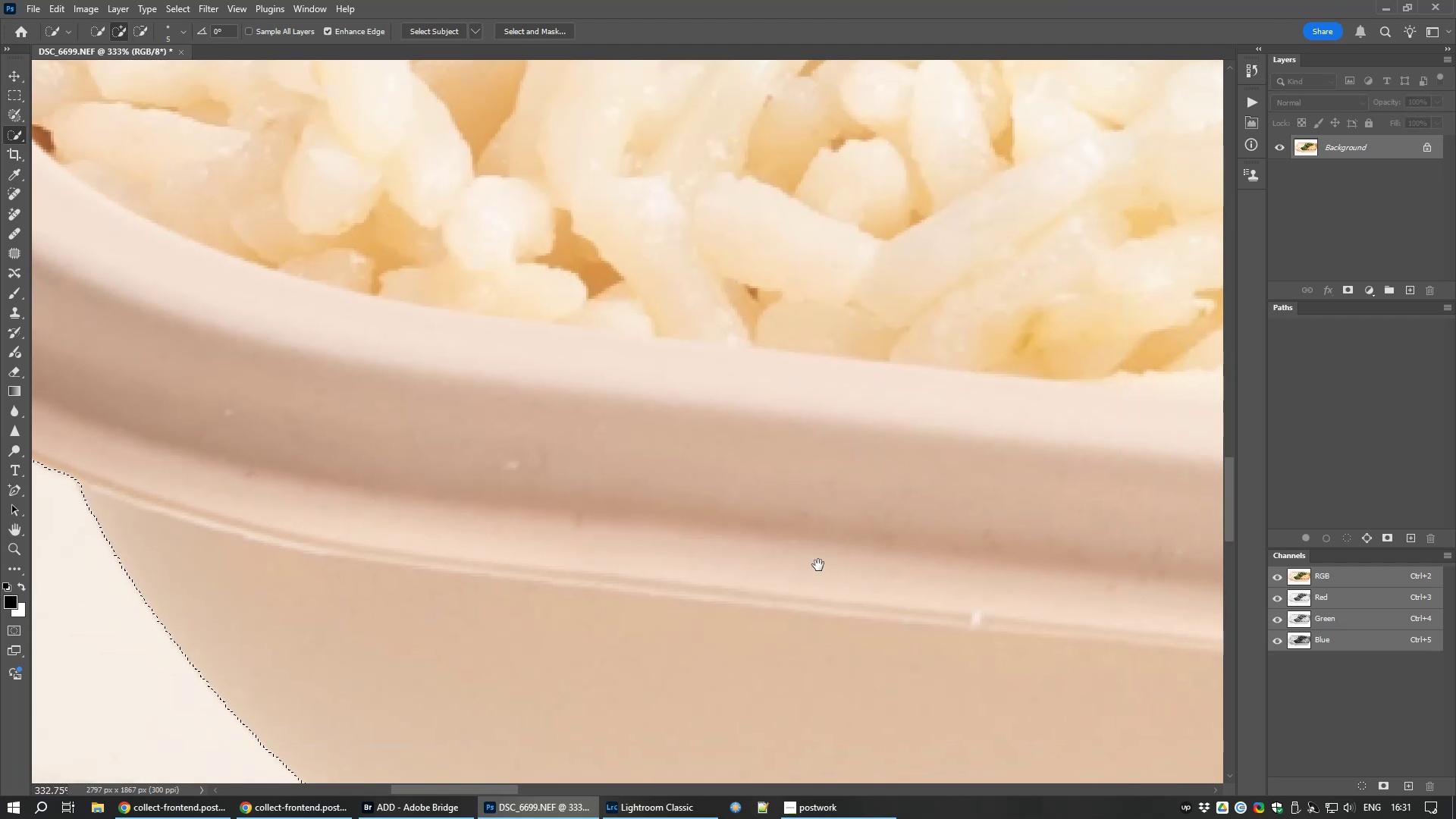 
hold_key(key=Space, duration=1.52)
 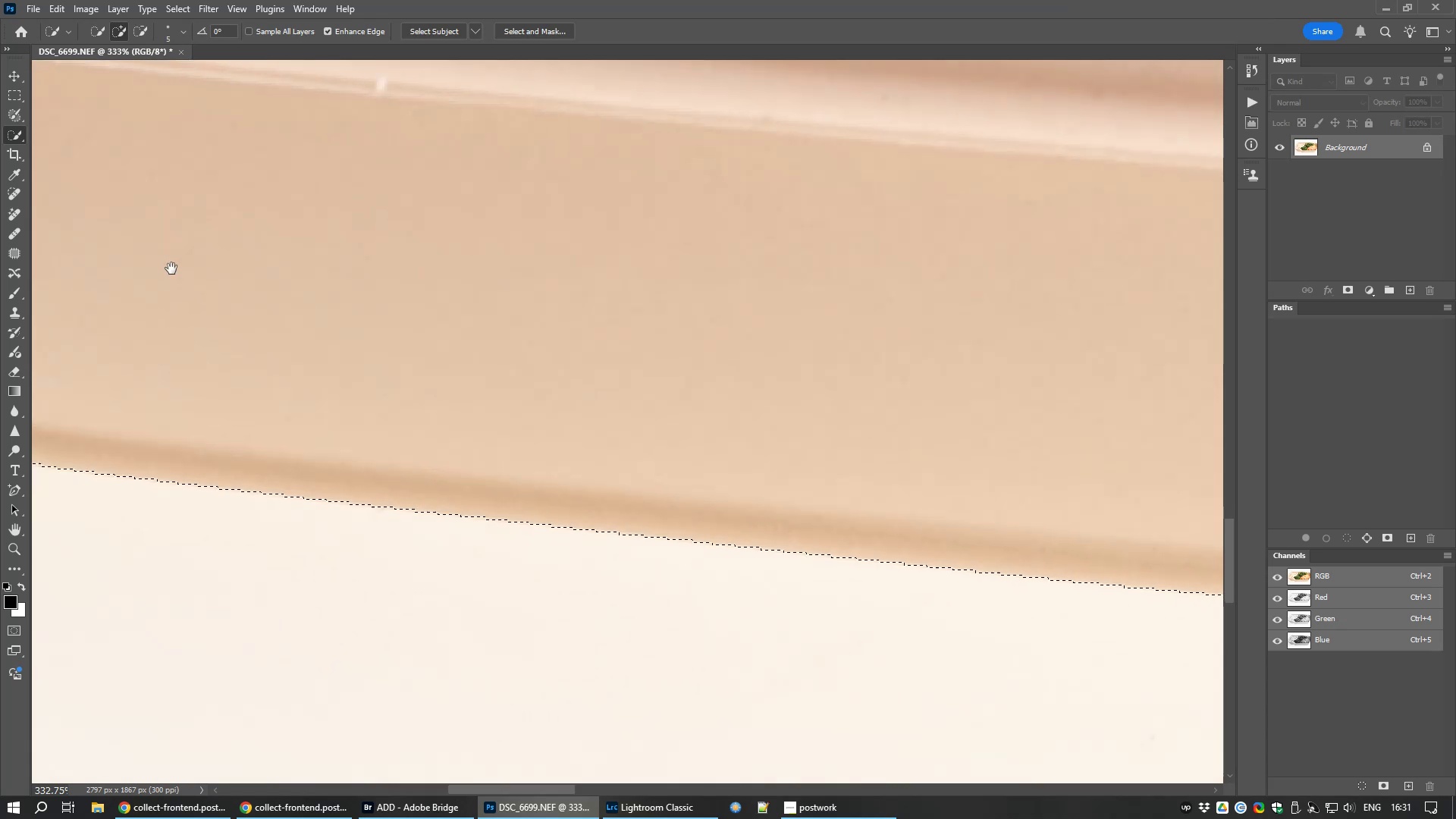 
left_click_drag(start_coordinate=[824, 573], to_coordinate=[915, 111])
 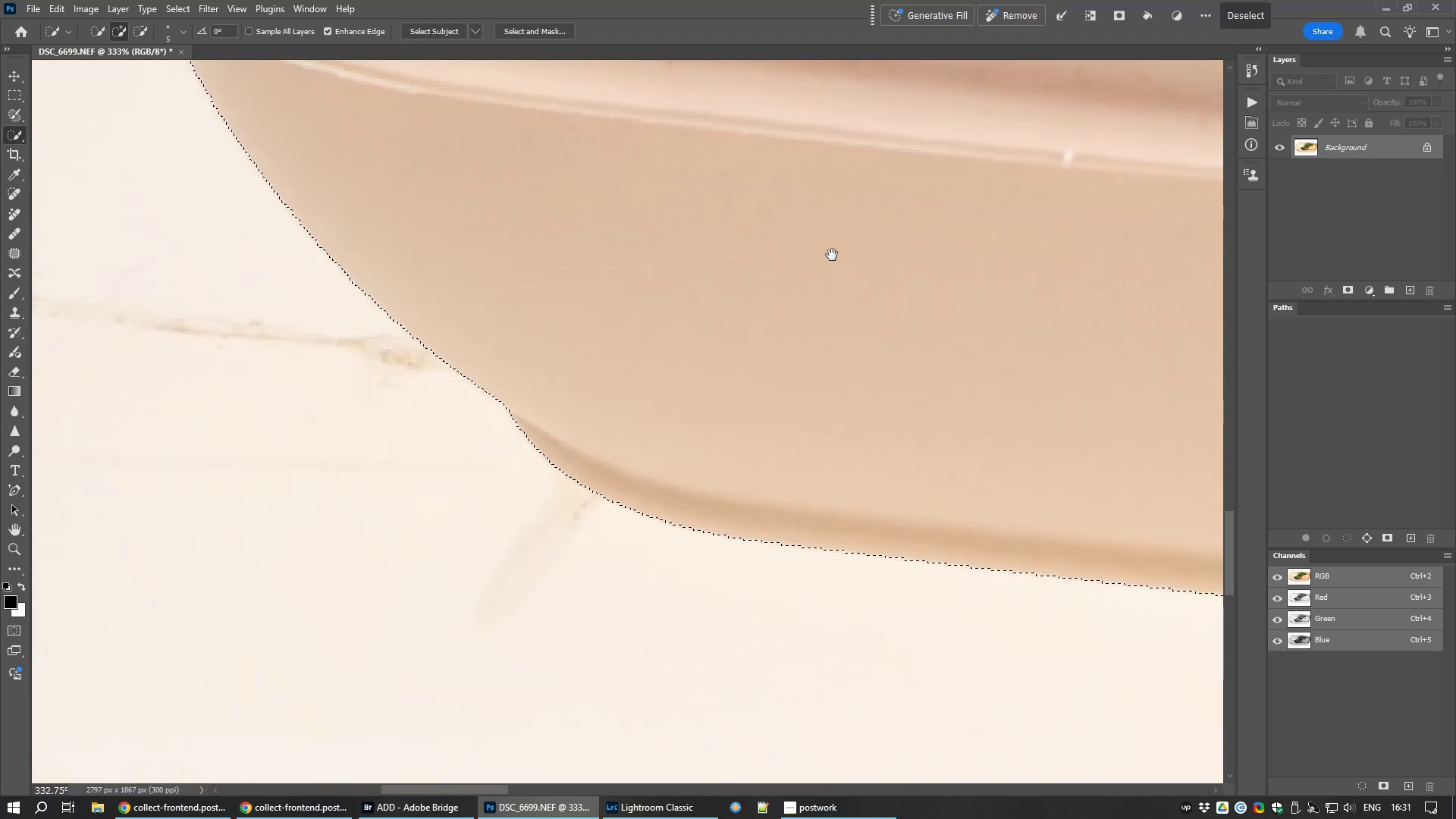 
hold_key(key=Space, duration=1.51)
 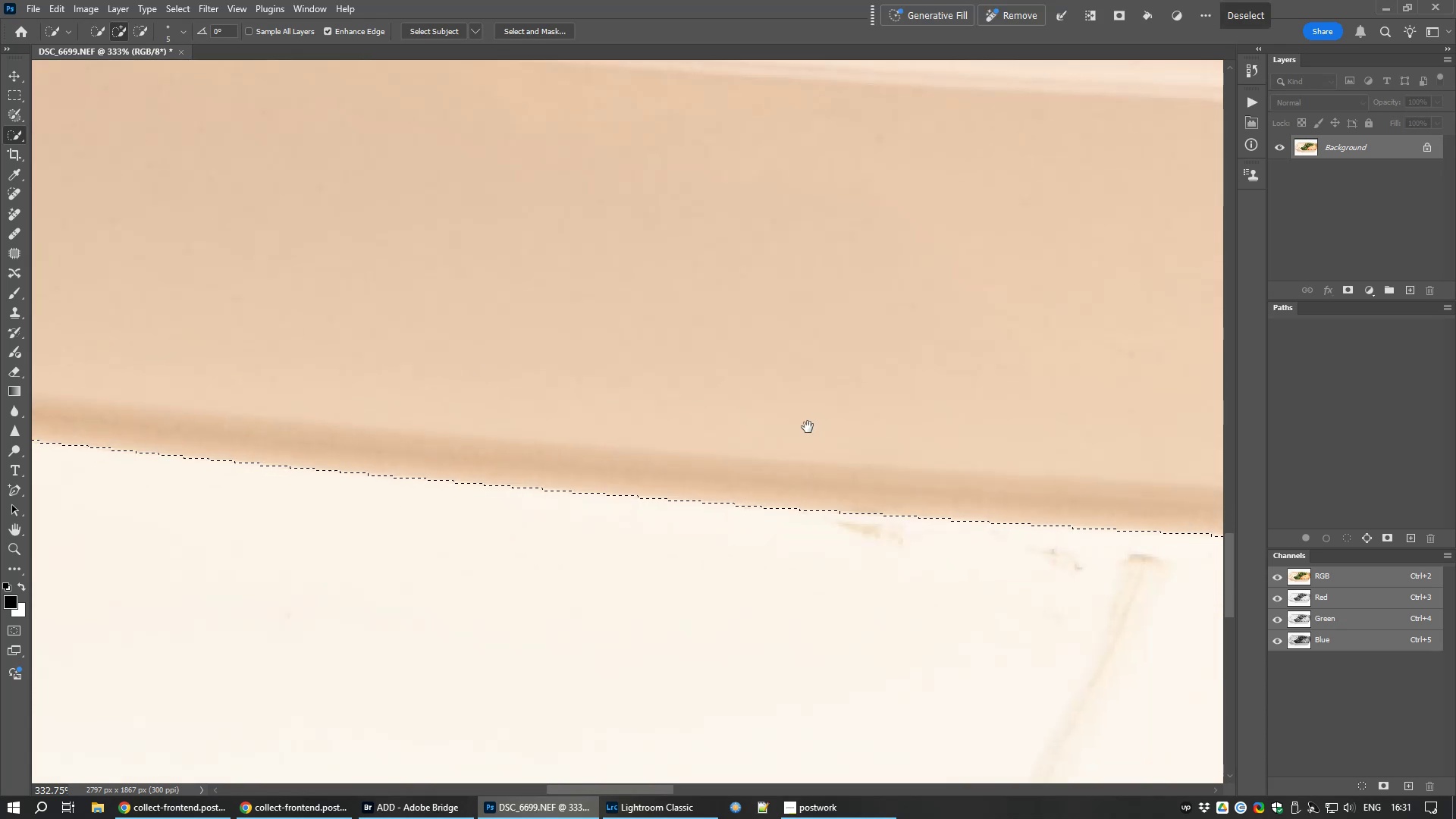 
left_click_drag(start_coordinate=[869, 344], to_coordinate=[171, 268])
 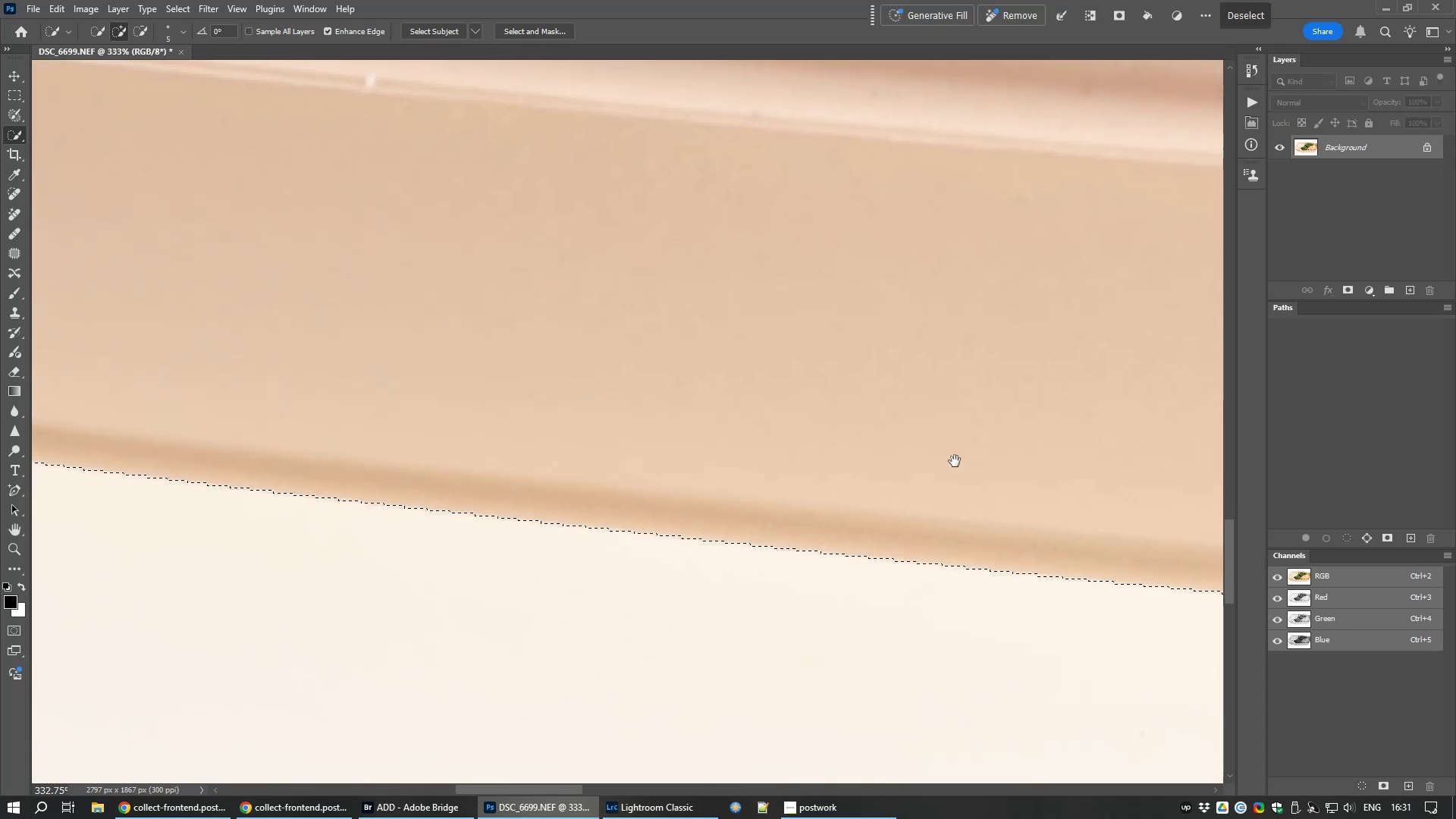 
left_click_drag(start_coordinate=[955, 461], to_coordinate=[101, 343])
 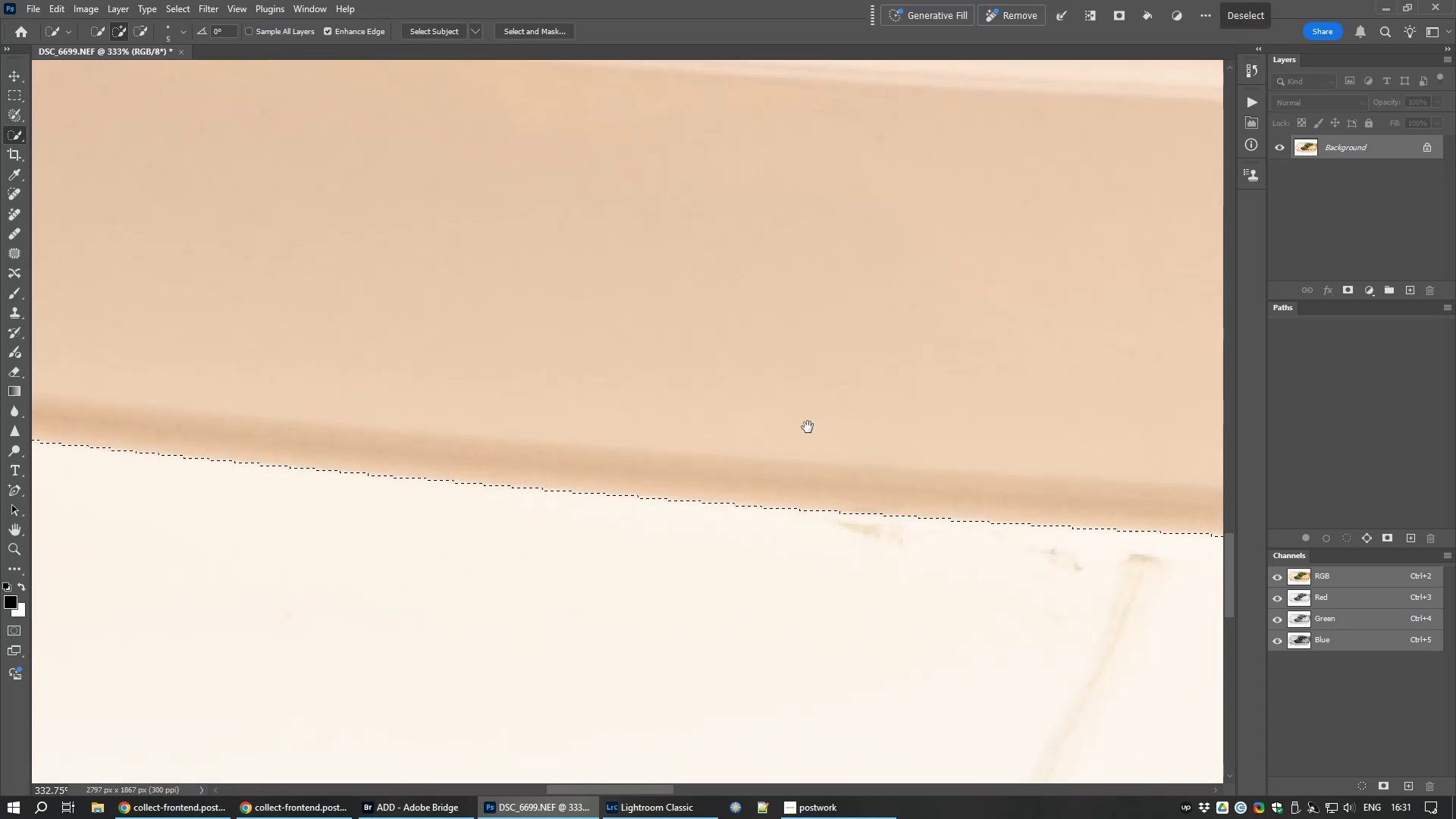 
hold_key(key=Space, duration=1.54)
 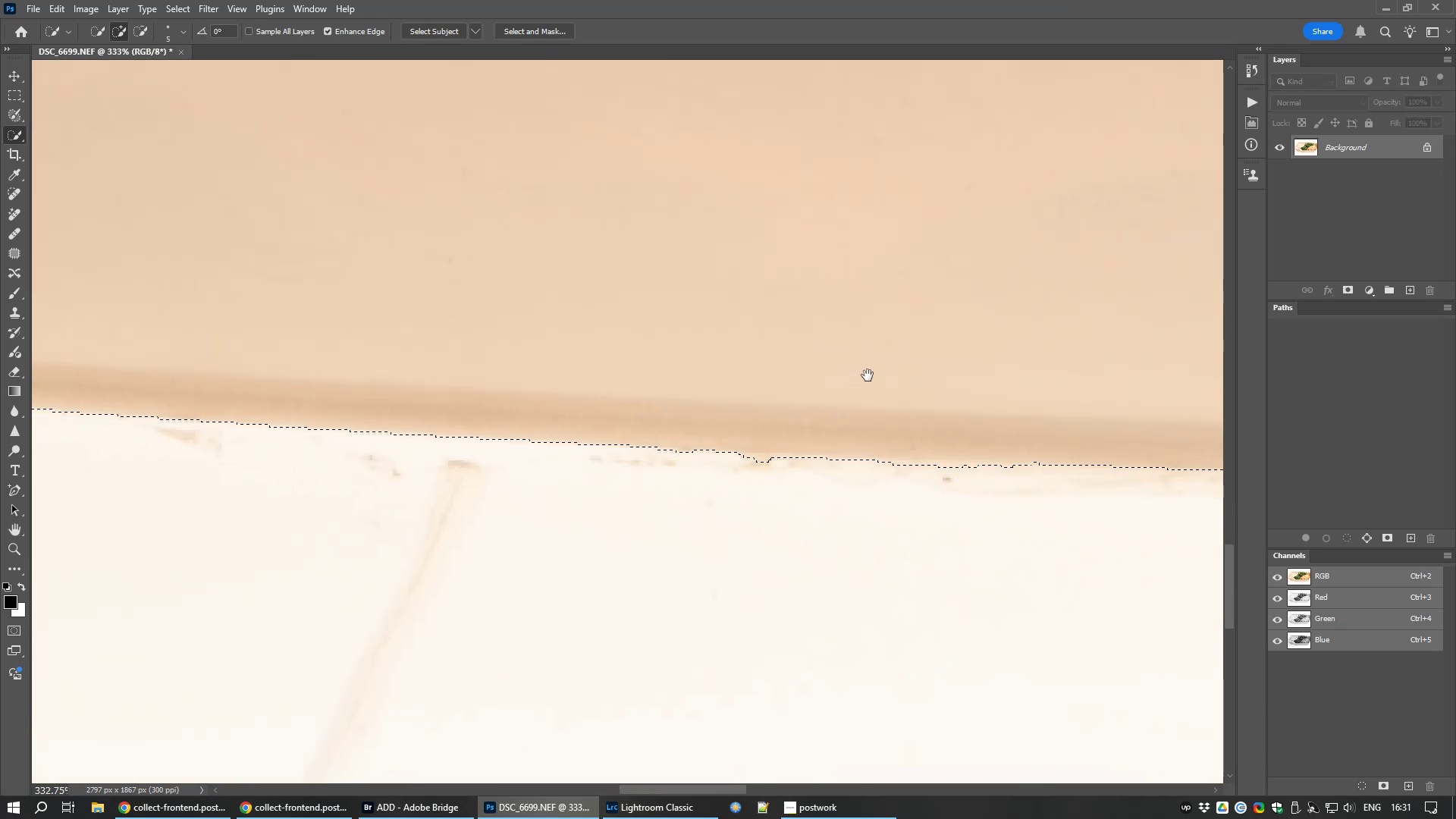 
left_click_drag(start_coordinate=[808, 427], to_coordinate=[126, 333])
 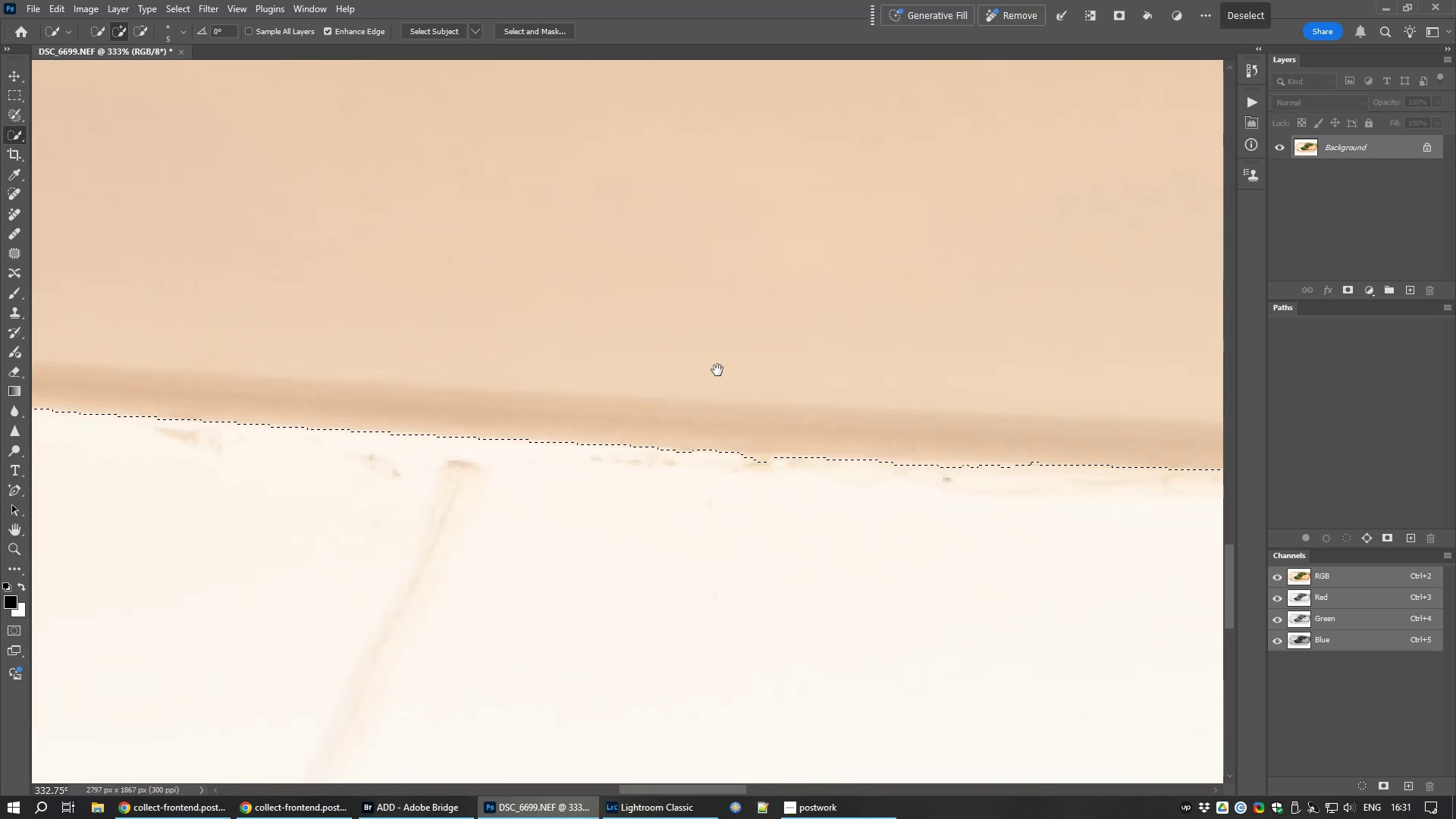 
hold_key(key=Space, duration=1.09)
 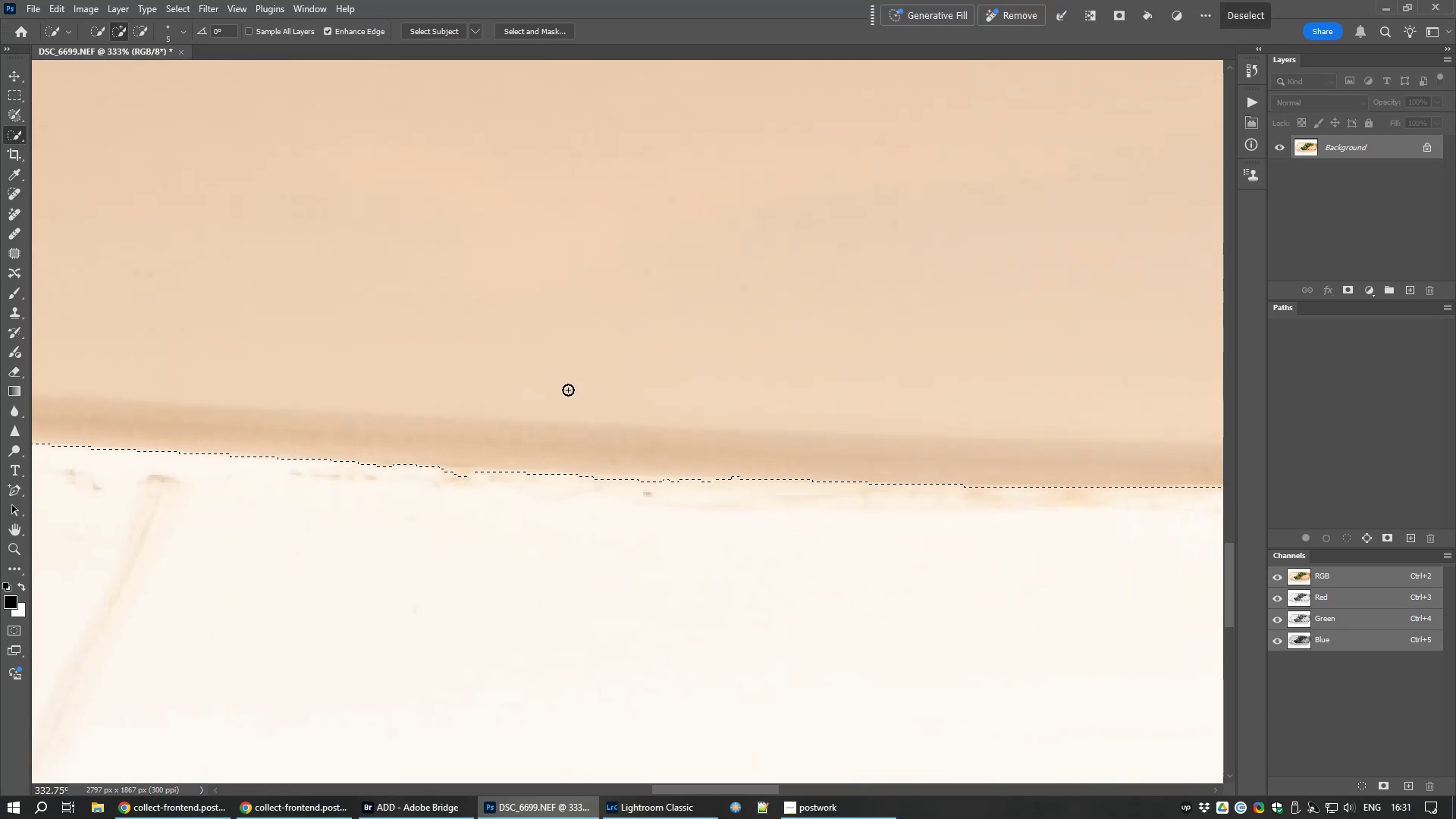 
left_click_drag(start_coordinate=[868, 375], to_coordinate=[568, 390])
 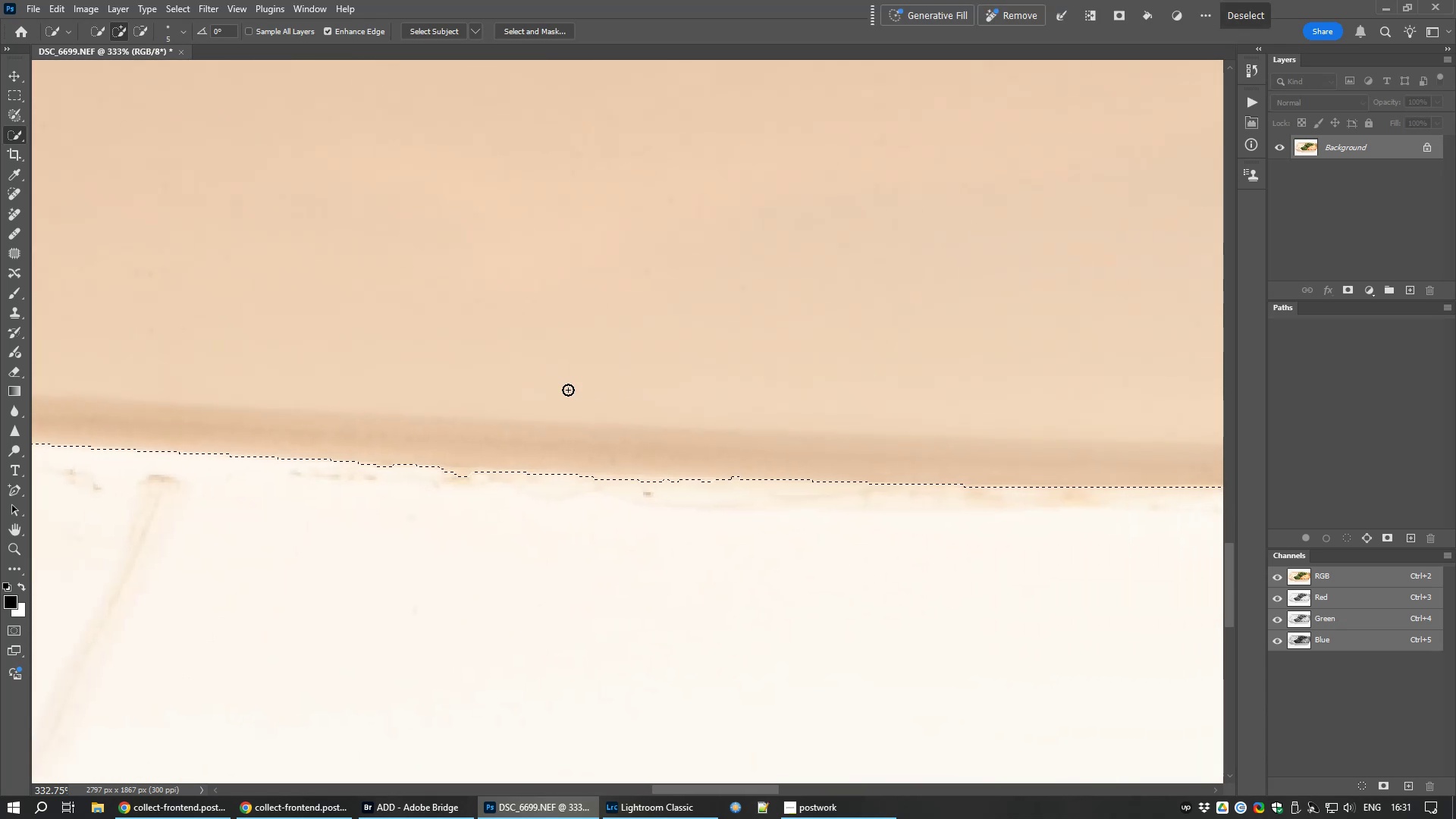 
type(pp)
 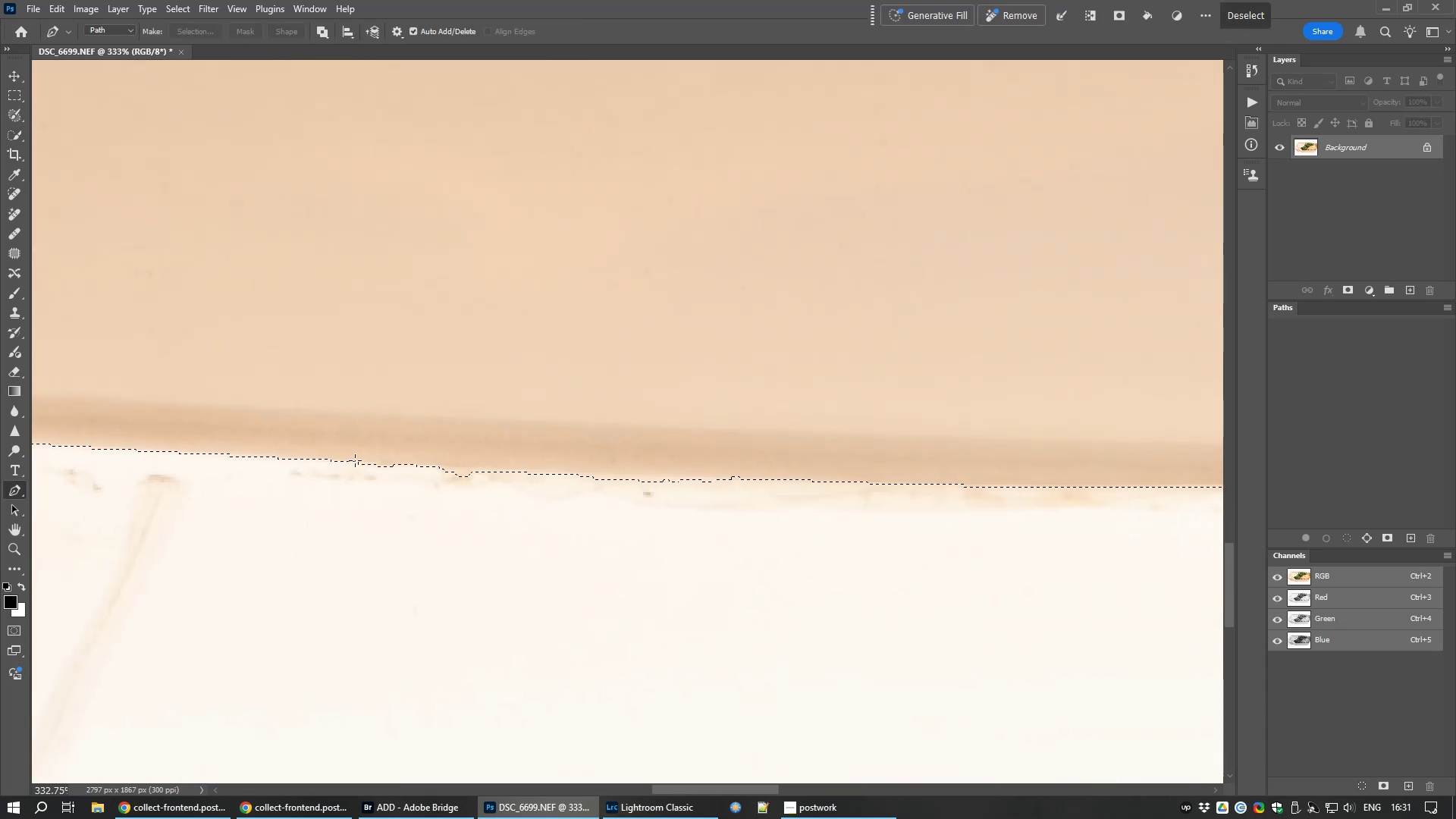 
left_click([355, 460])
 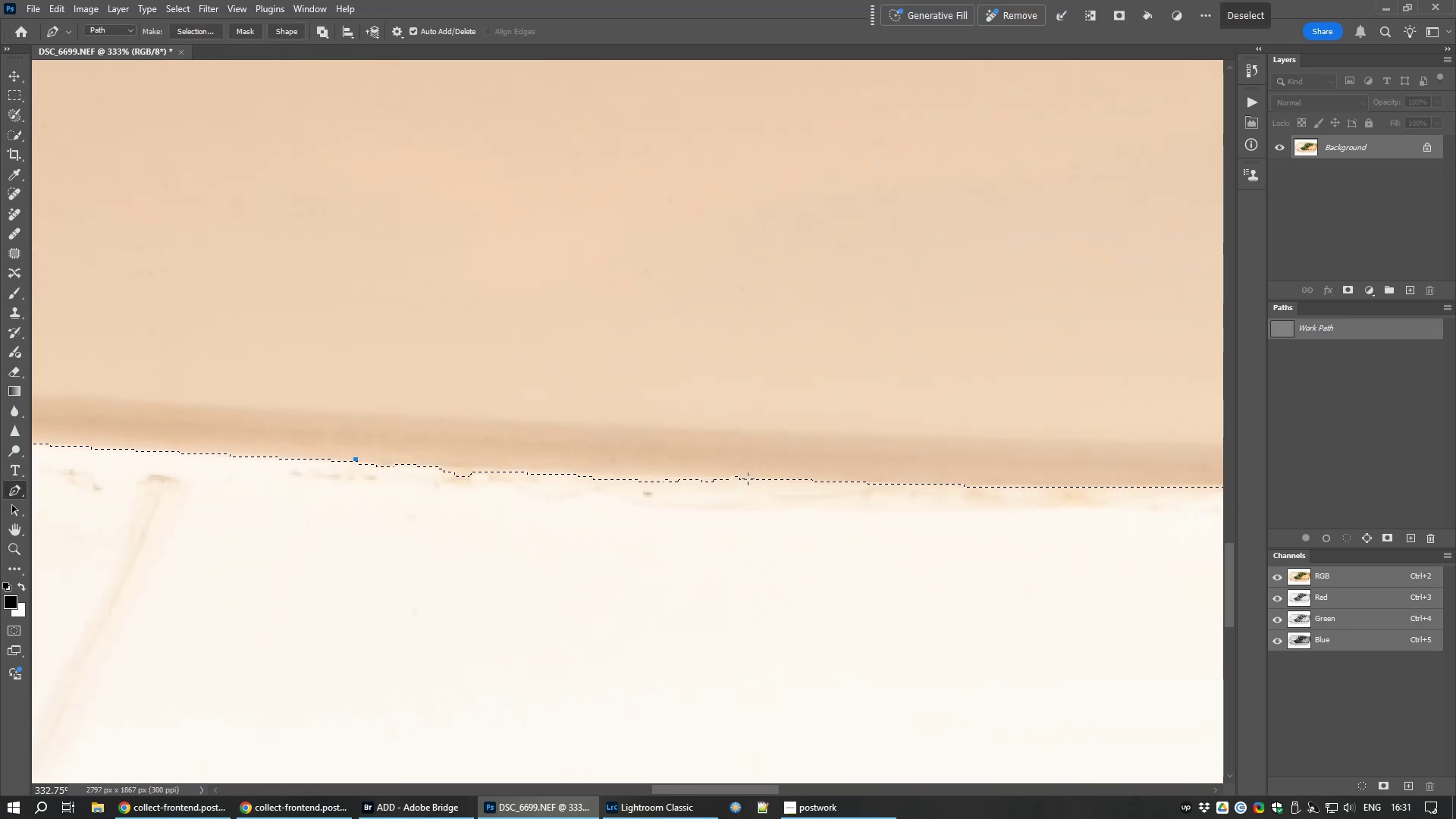 
left_click([748, 479])
 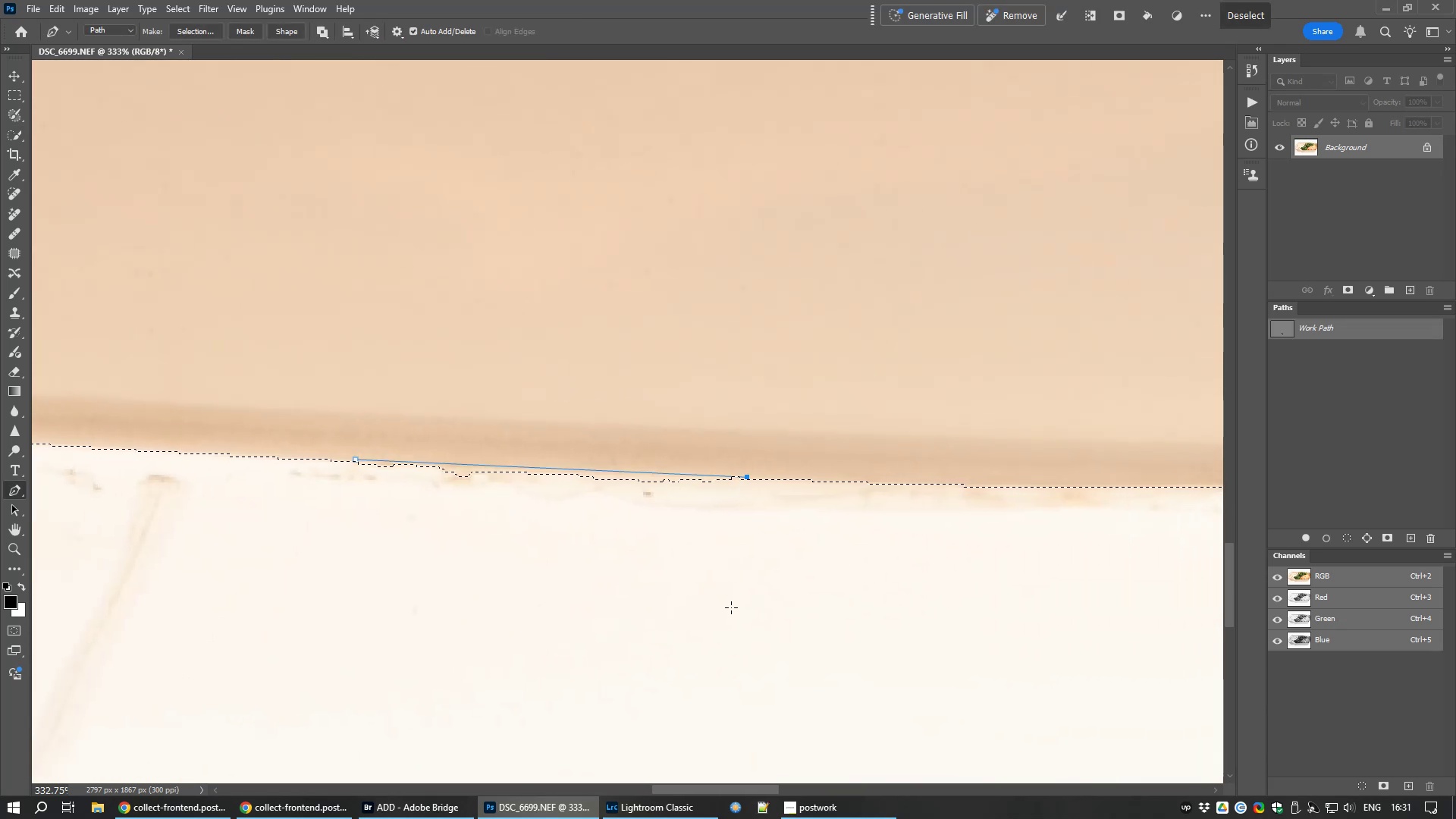 
left_click([731, 607])
 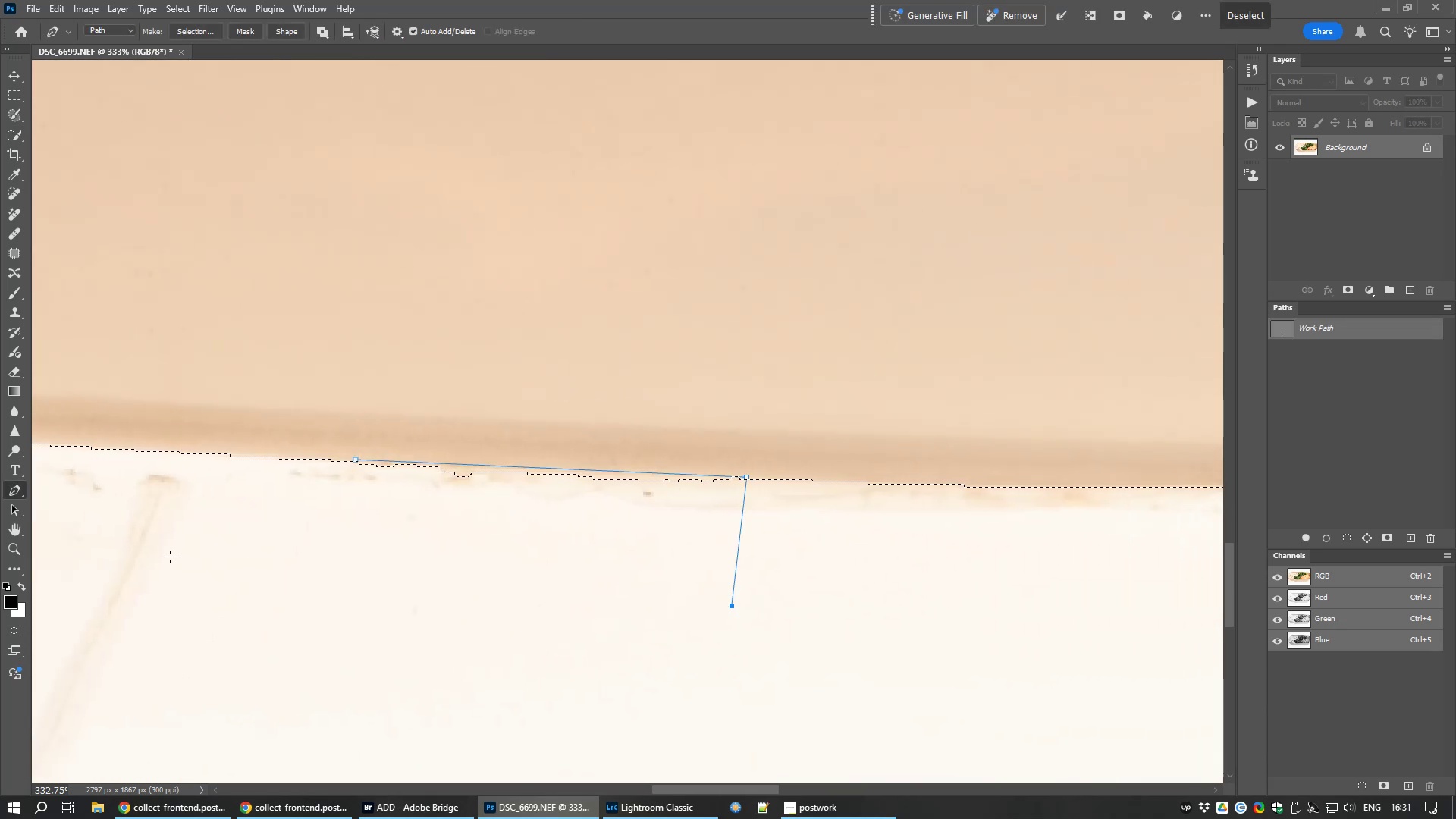 
left_click([170, 557])
 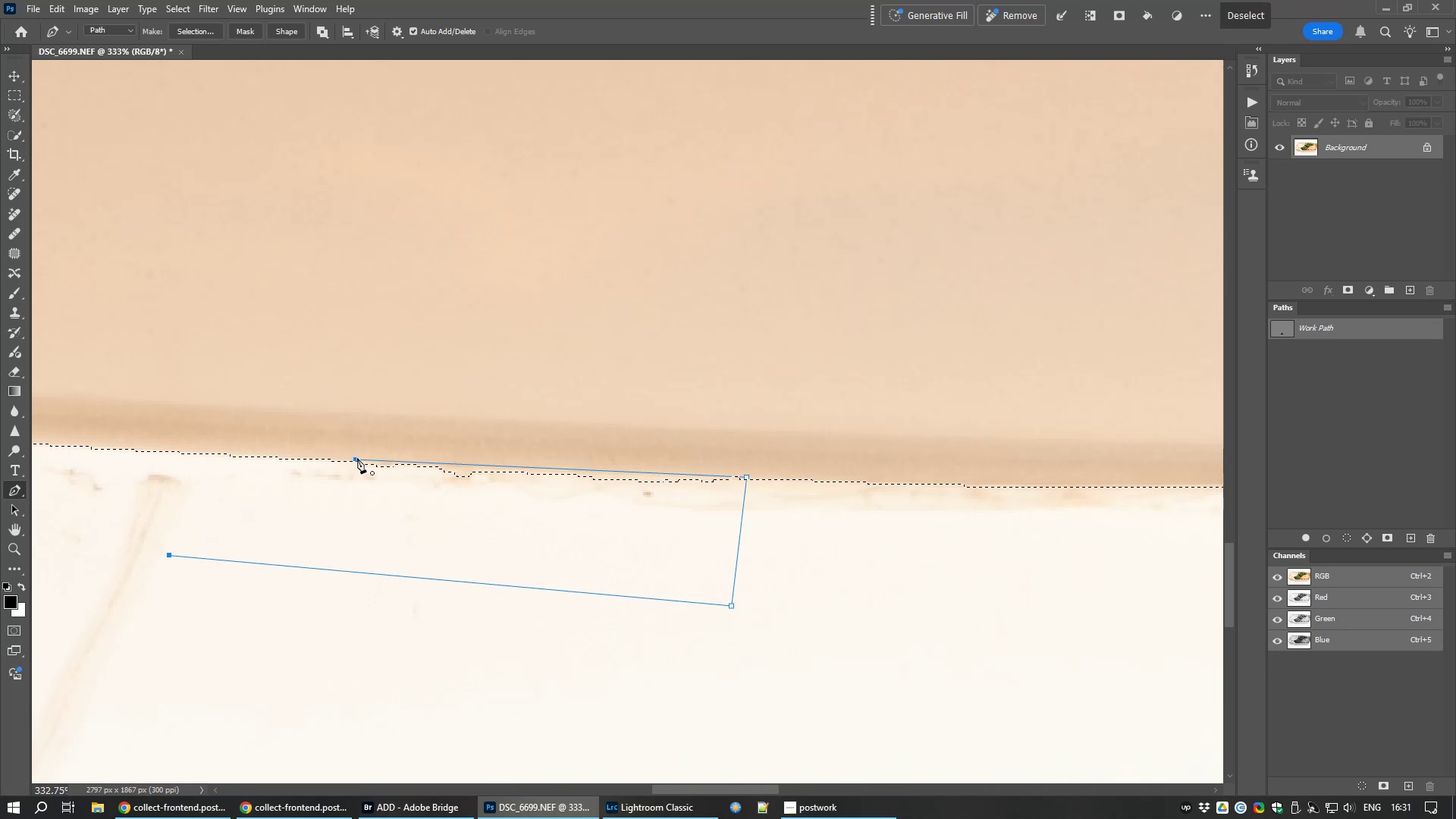 
left_click([357, 458])
 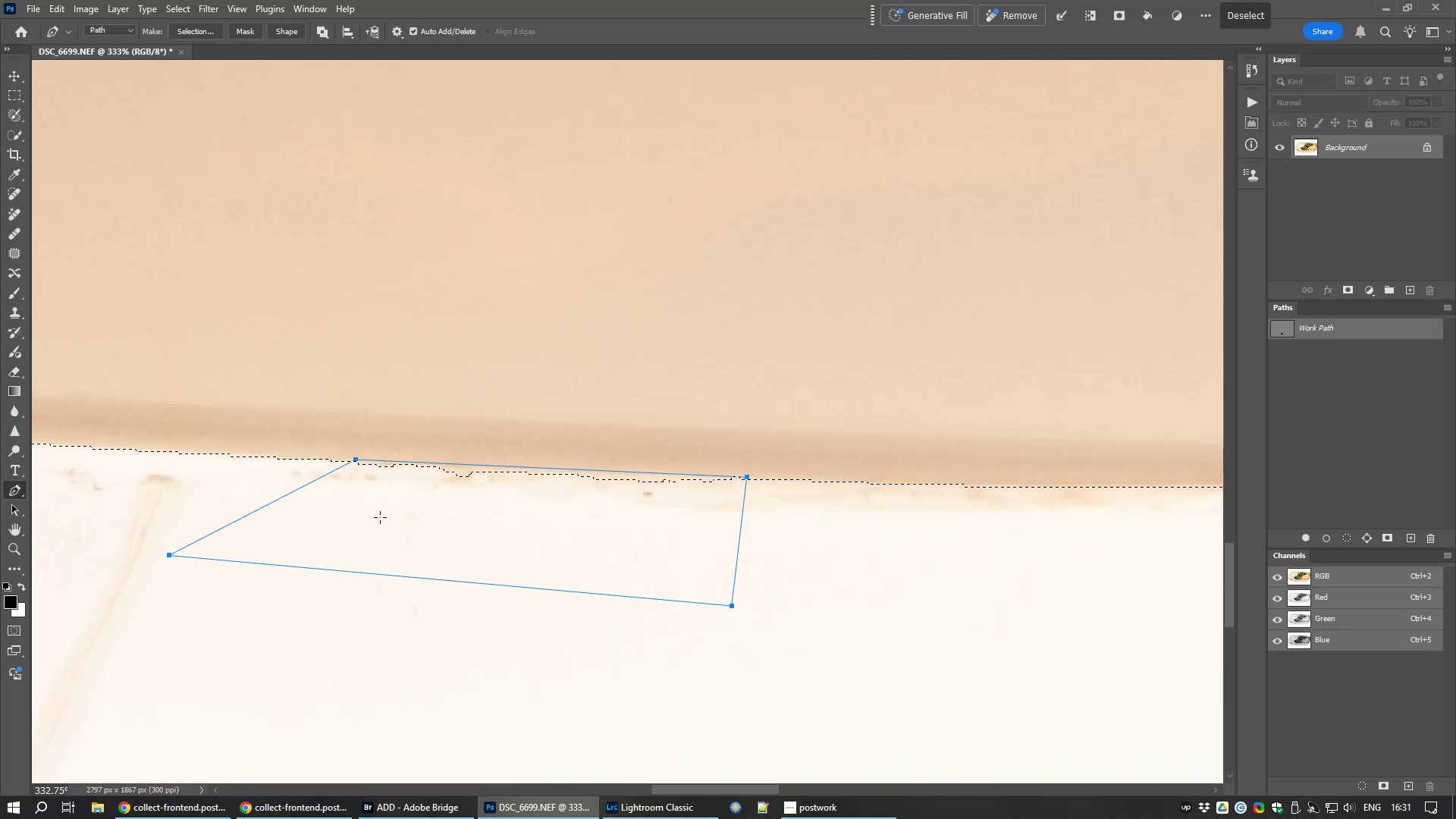 
right_click([380, 517])
 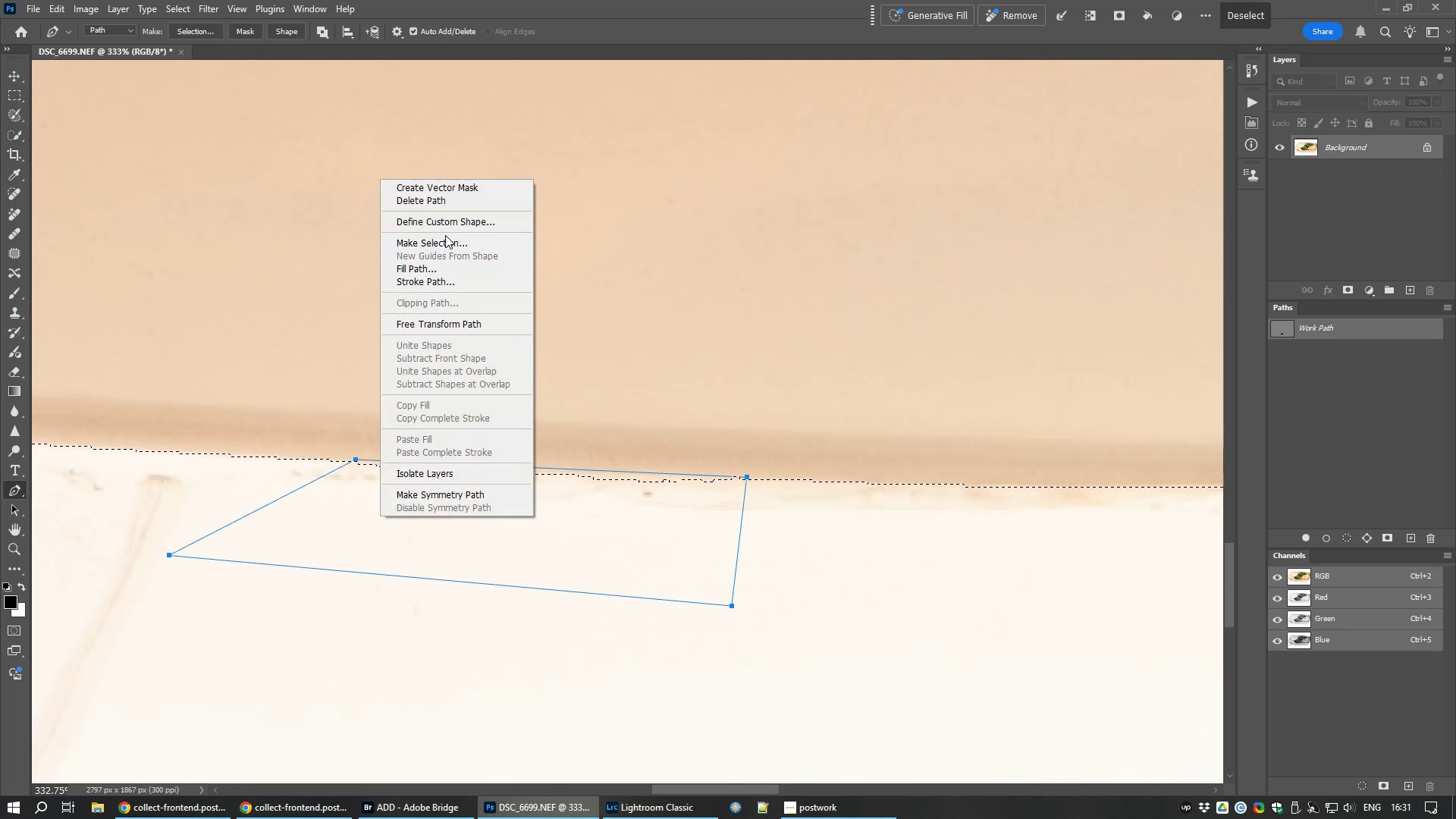 
left_click([438, 248])
 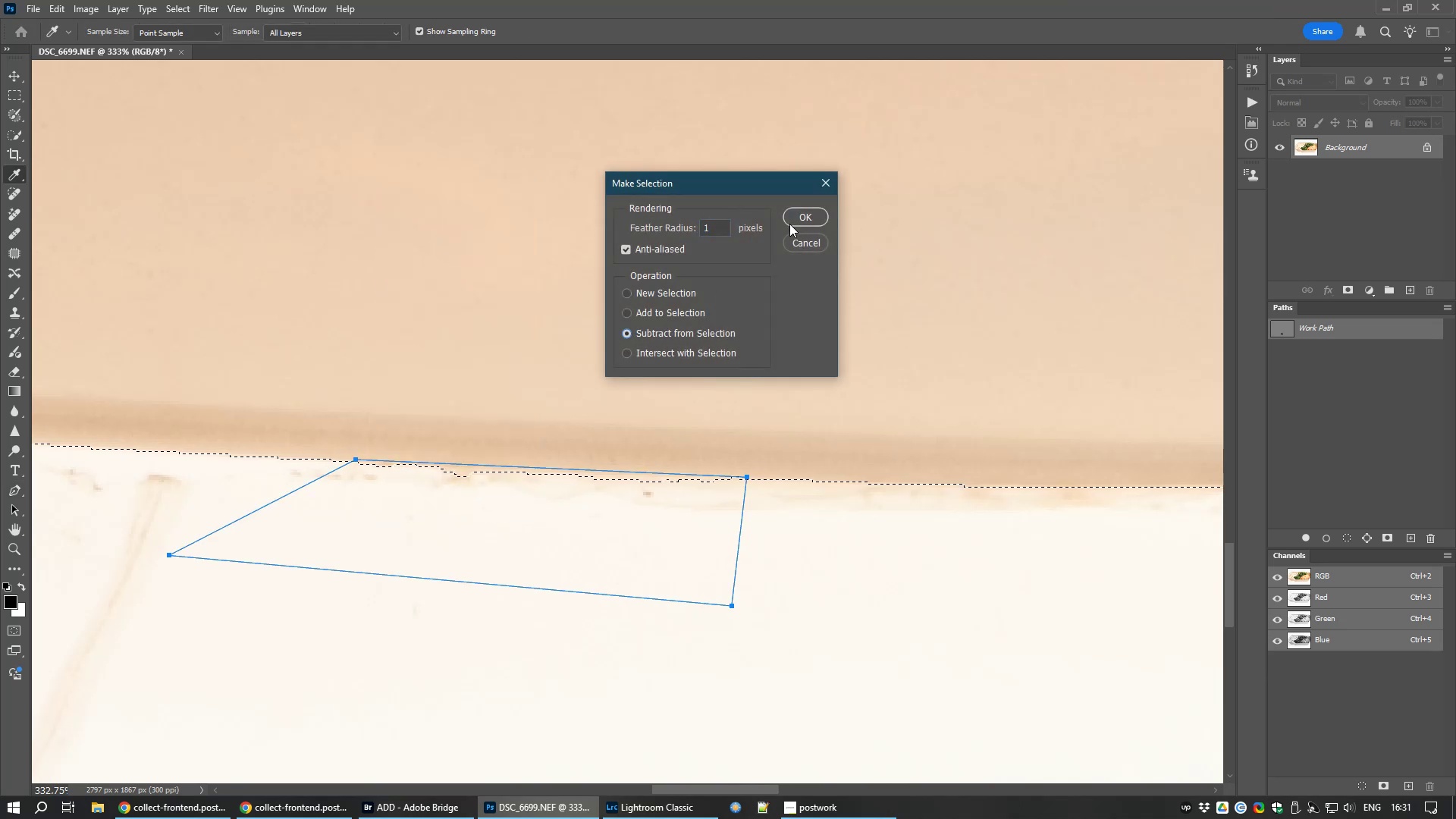 
left_click([796, 217])
 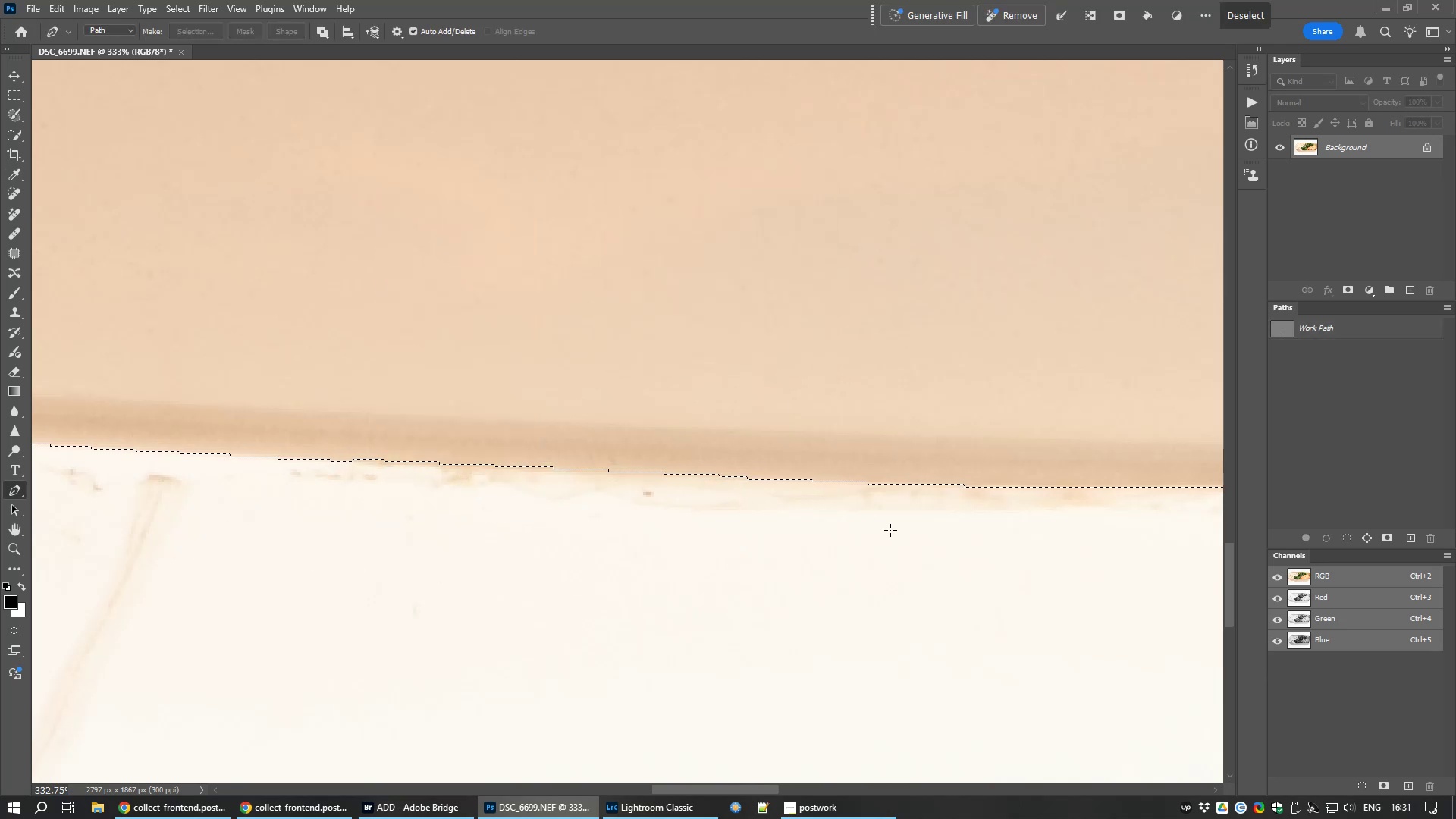 
scroll: coordinate [890, 530], scroll_direction: down, amount: 8.0
 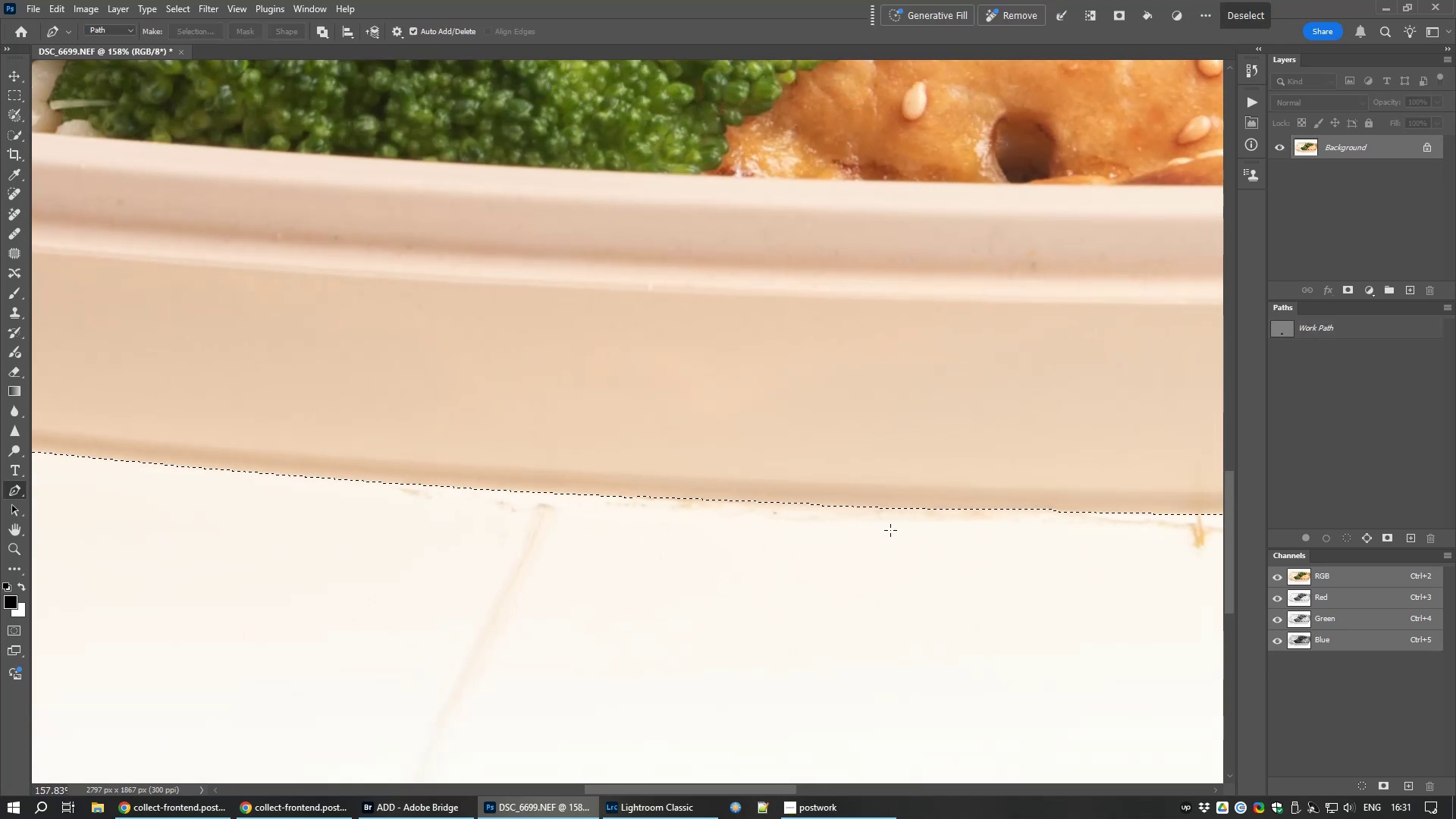 
hold_key(key=Space, duration=1.5)
 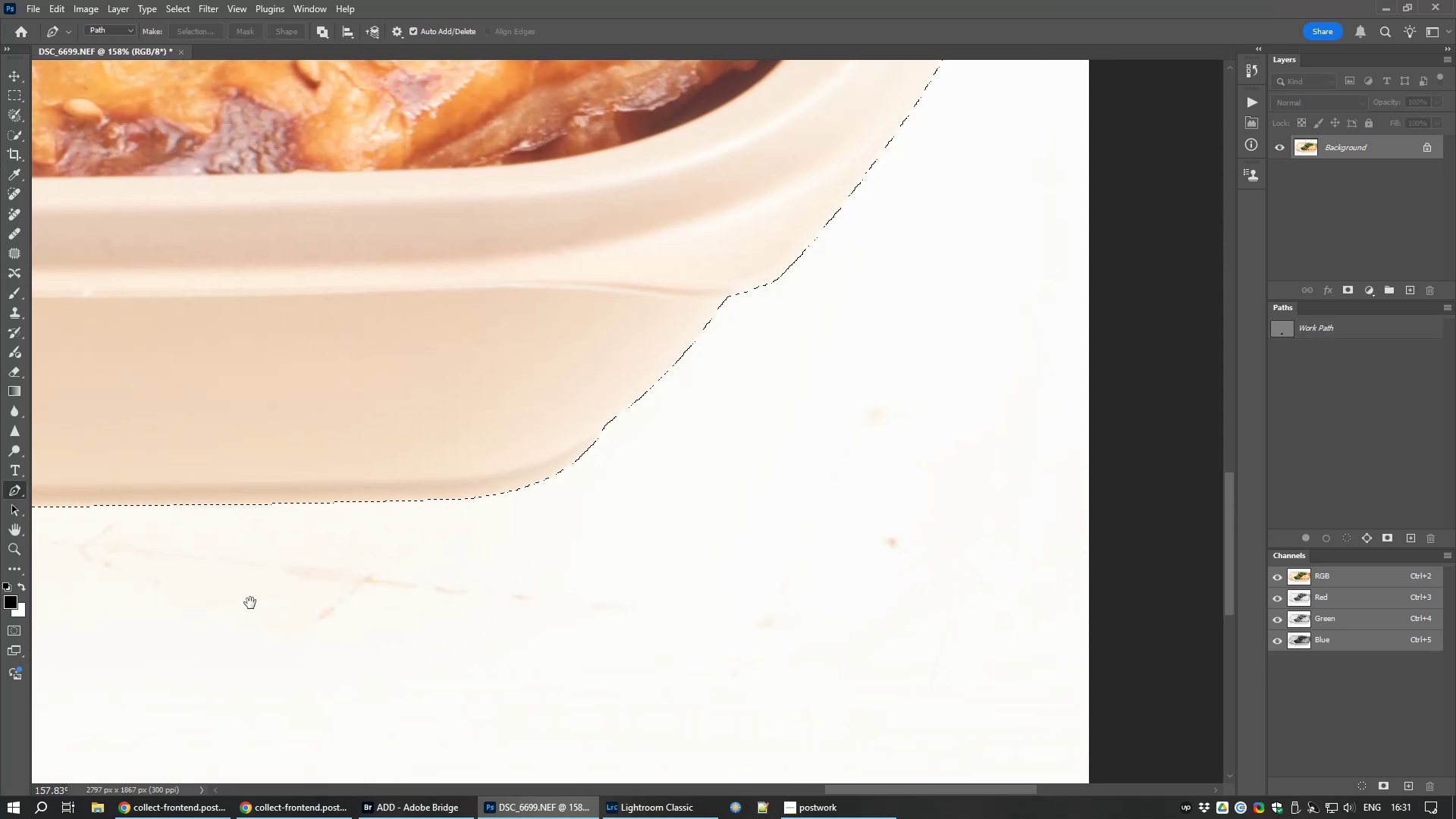 
left_click_drag(start_coordinate=[1051, 596], to_coordinate=[375, 535])
 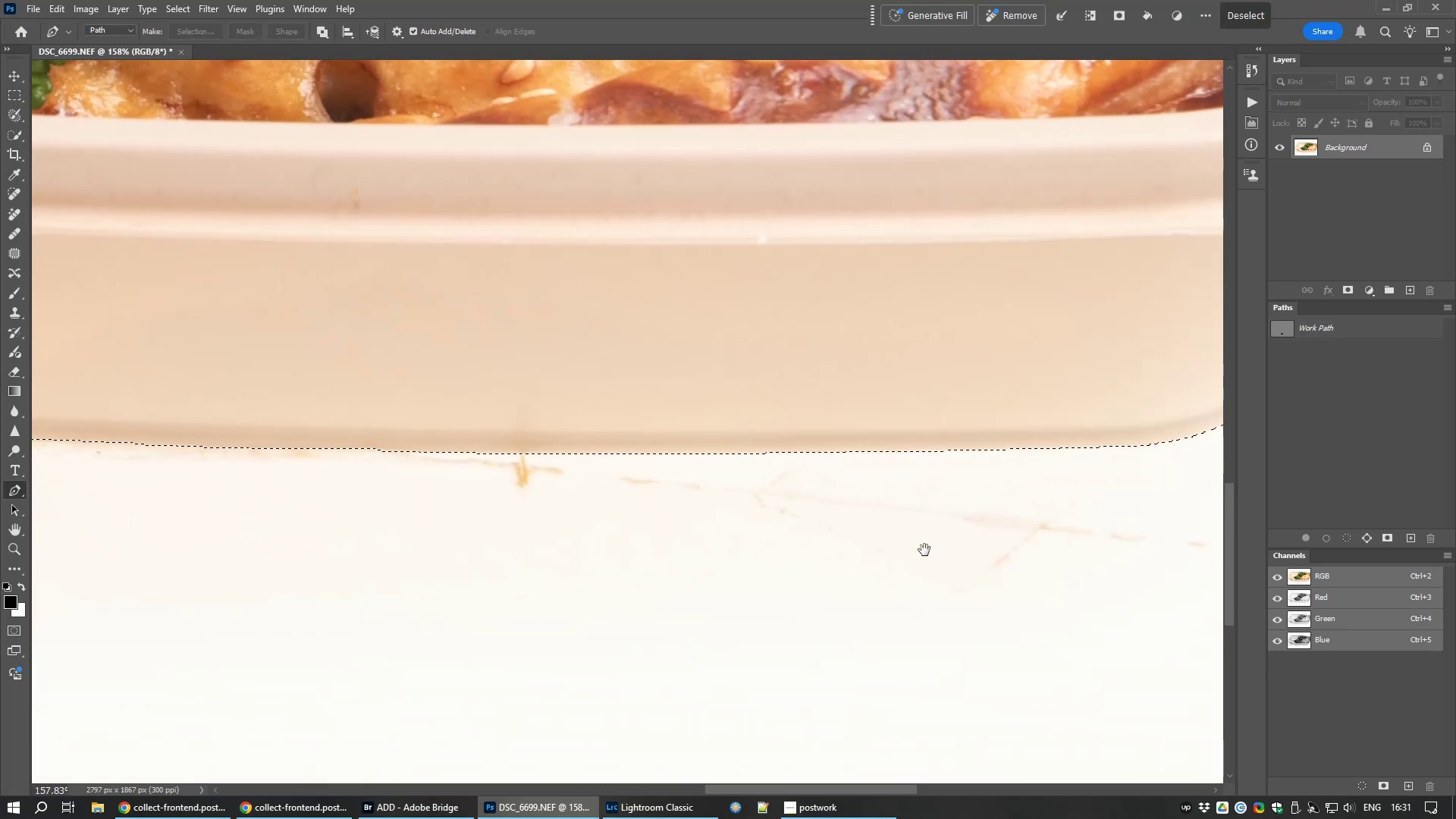 
hold_key(key=Space, duration=0.7)
 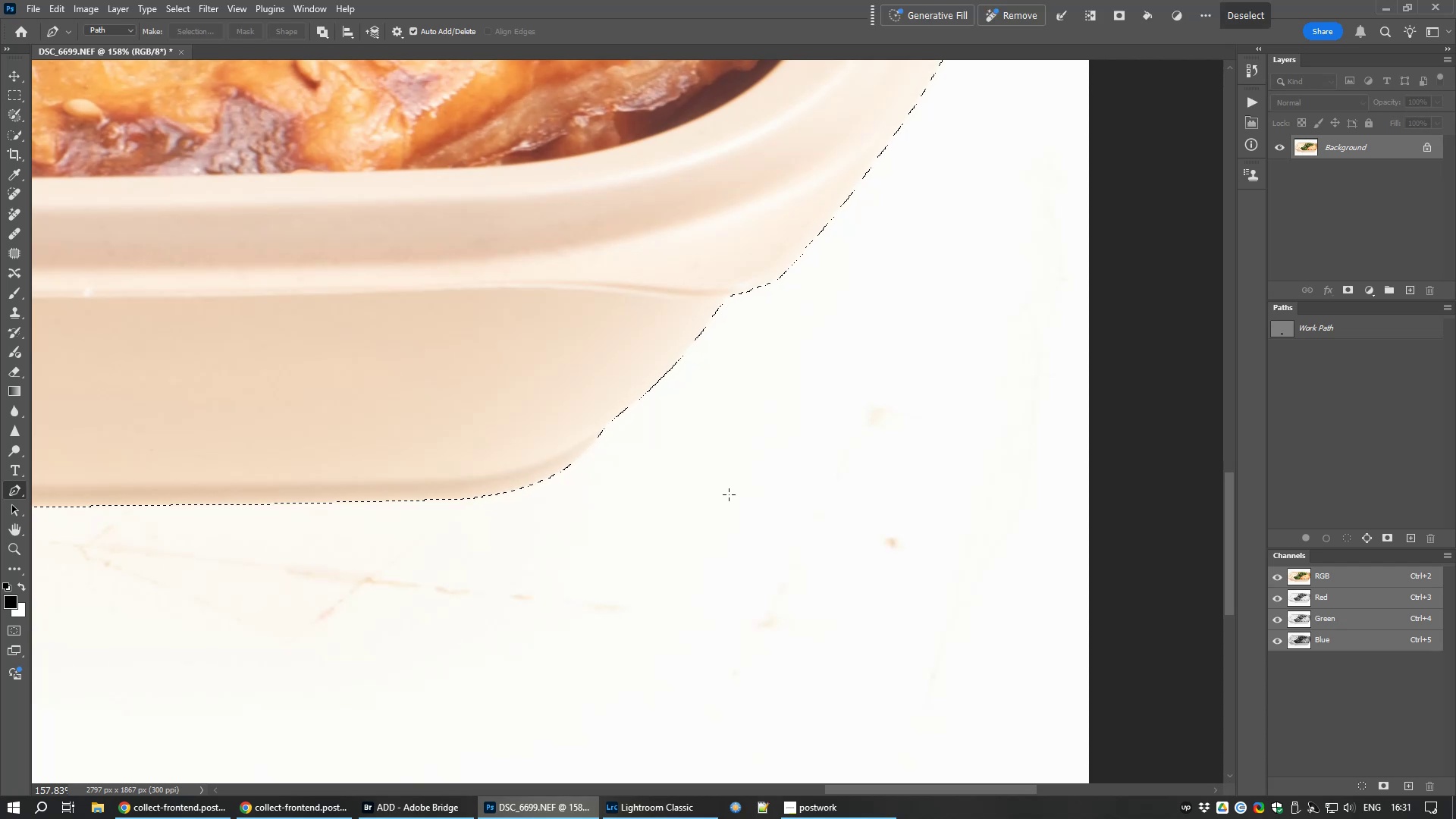 
left_click_drag(start_coordinate=[925, 550], to_coordinate=[250, 603])
 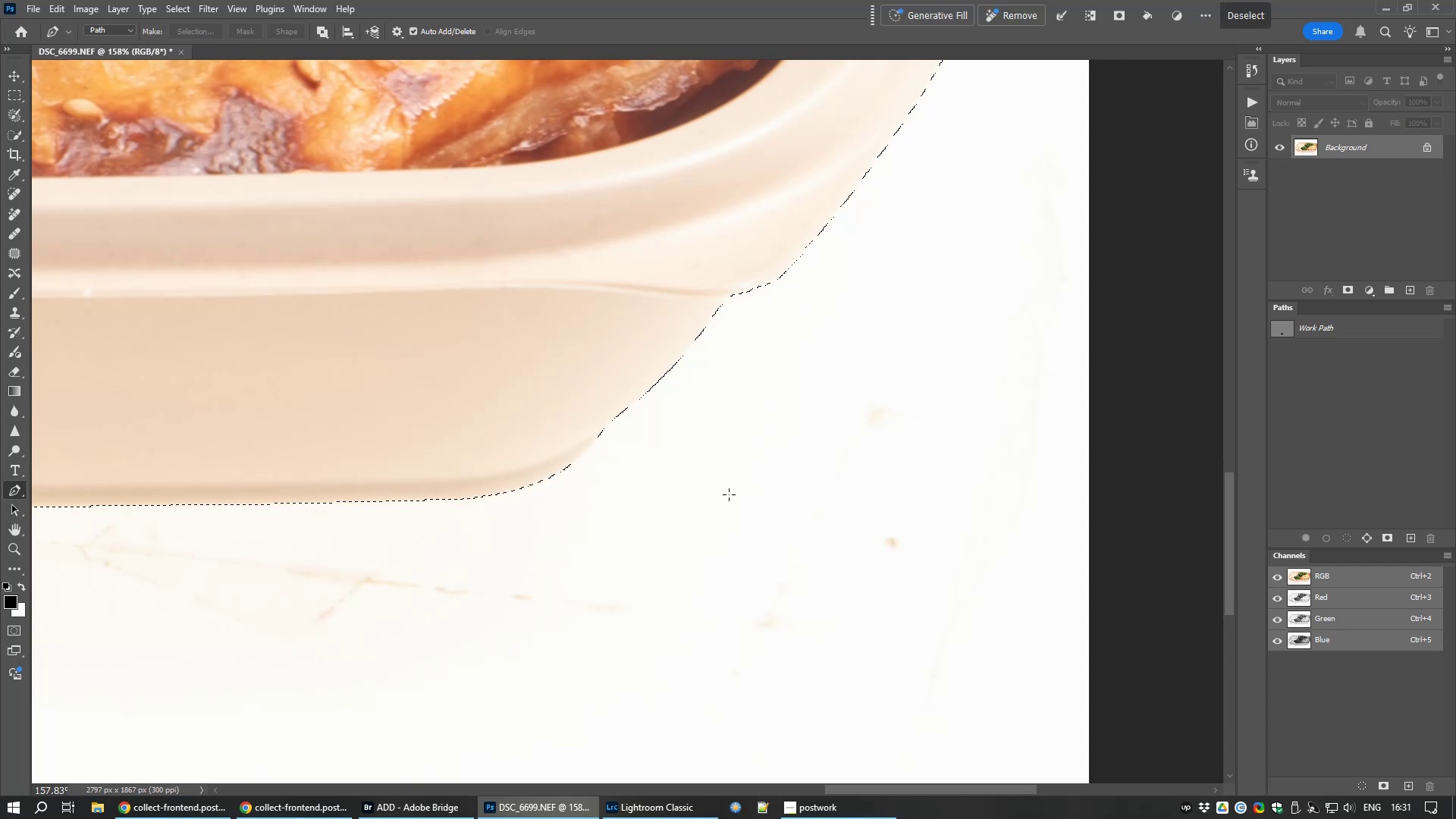 
type(ww)
 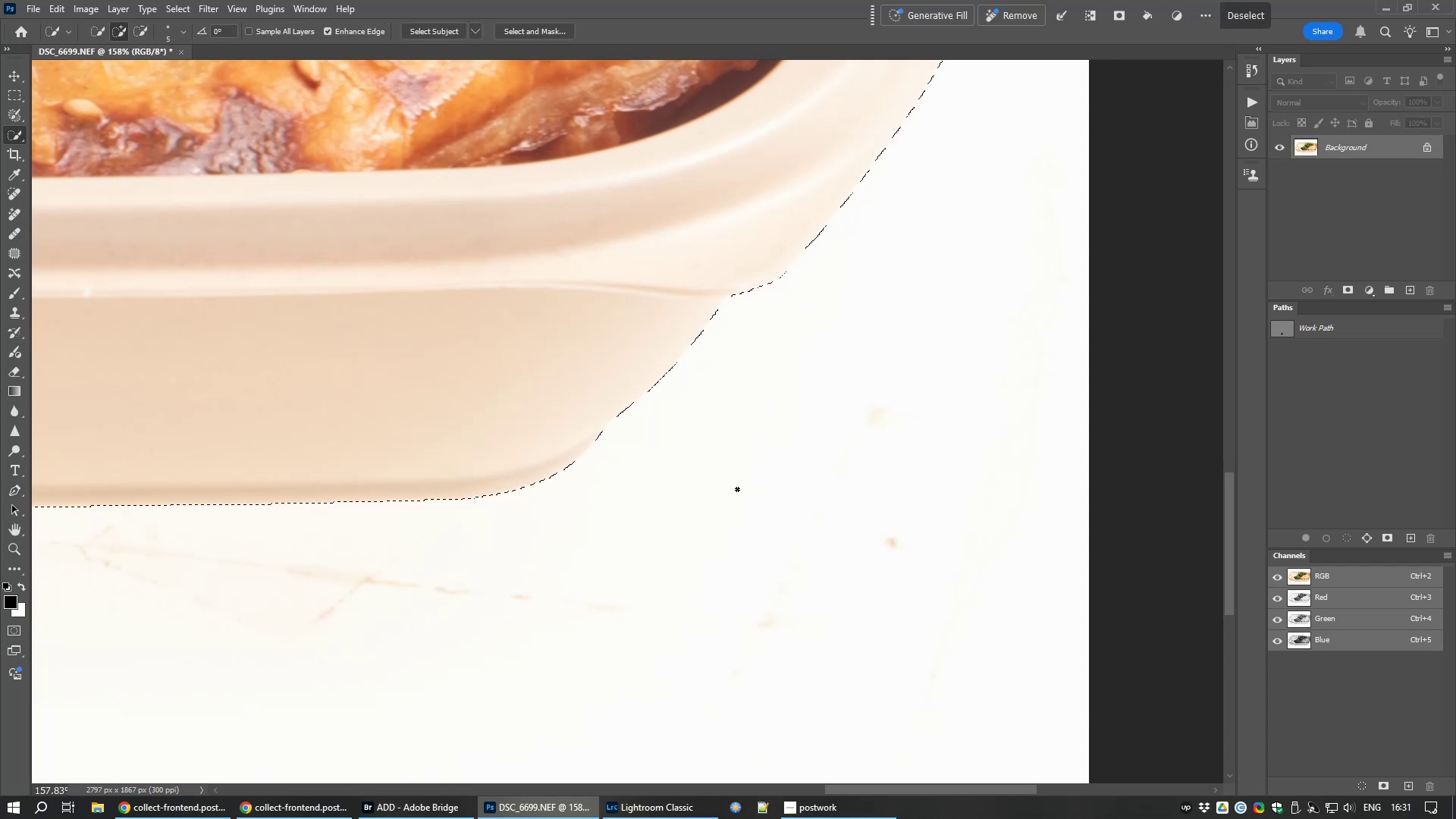 
hold_key(key=Space, duration=1.53)
 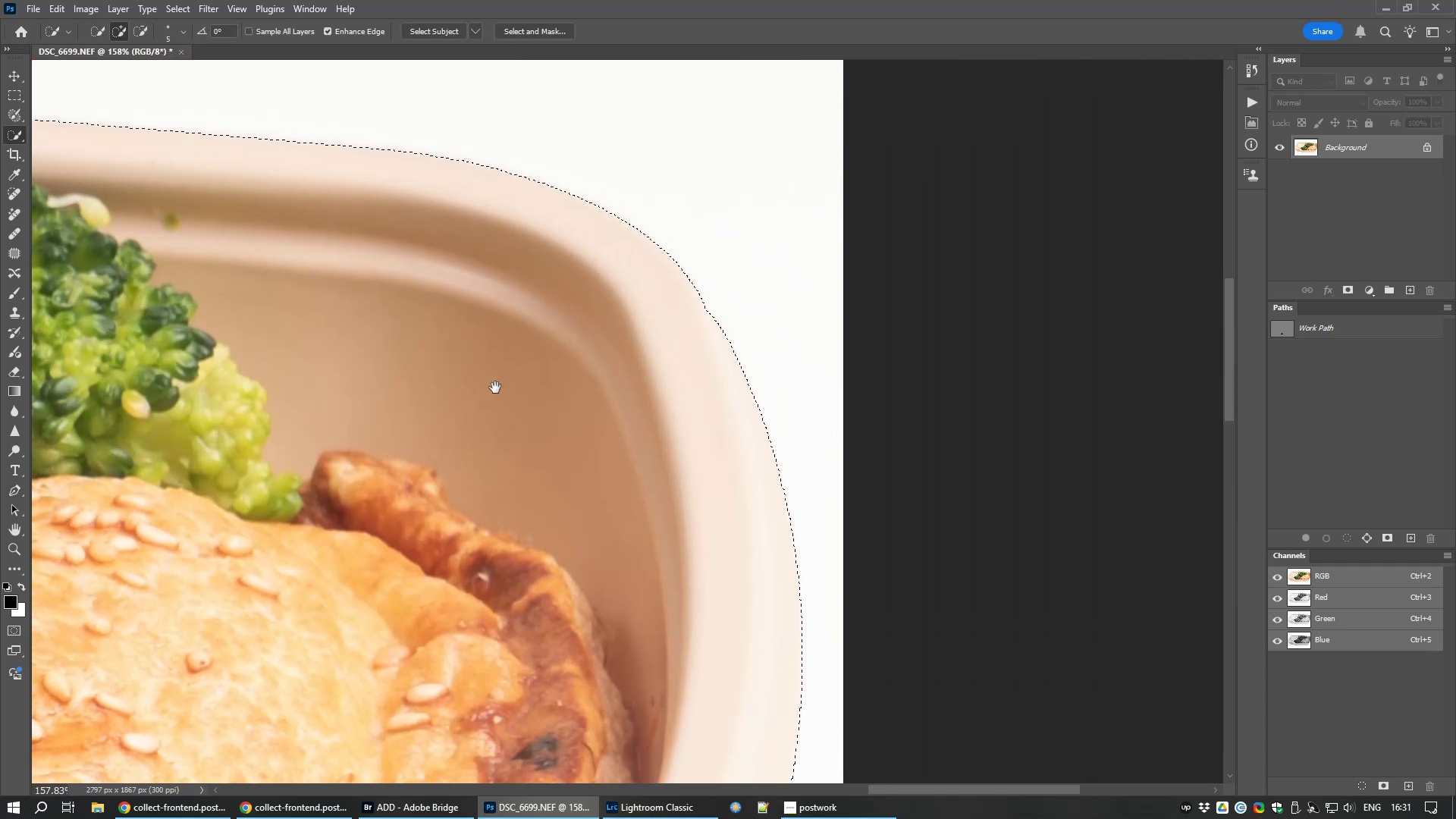 
left_click_drag(start_coordinate=[874, 245], to_coordinate=[639, 723])
 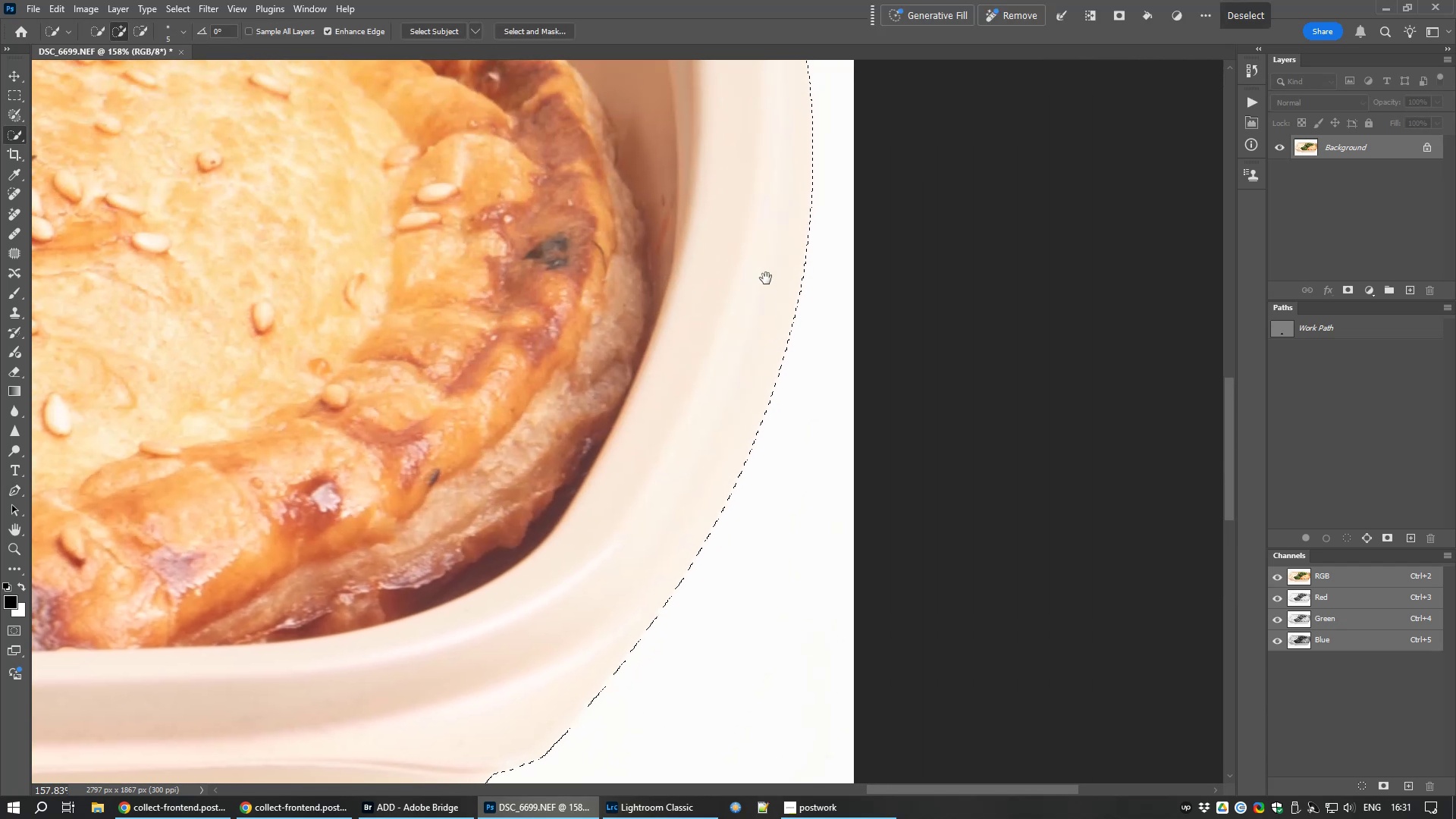 
left_click_drag(start_coordinate=[766, 280], to_coordinate=[755, 780])
 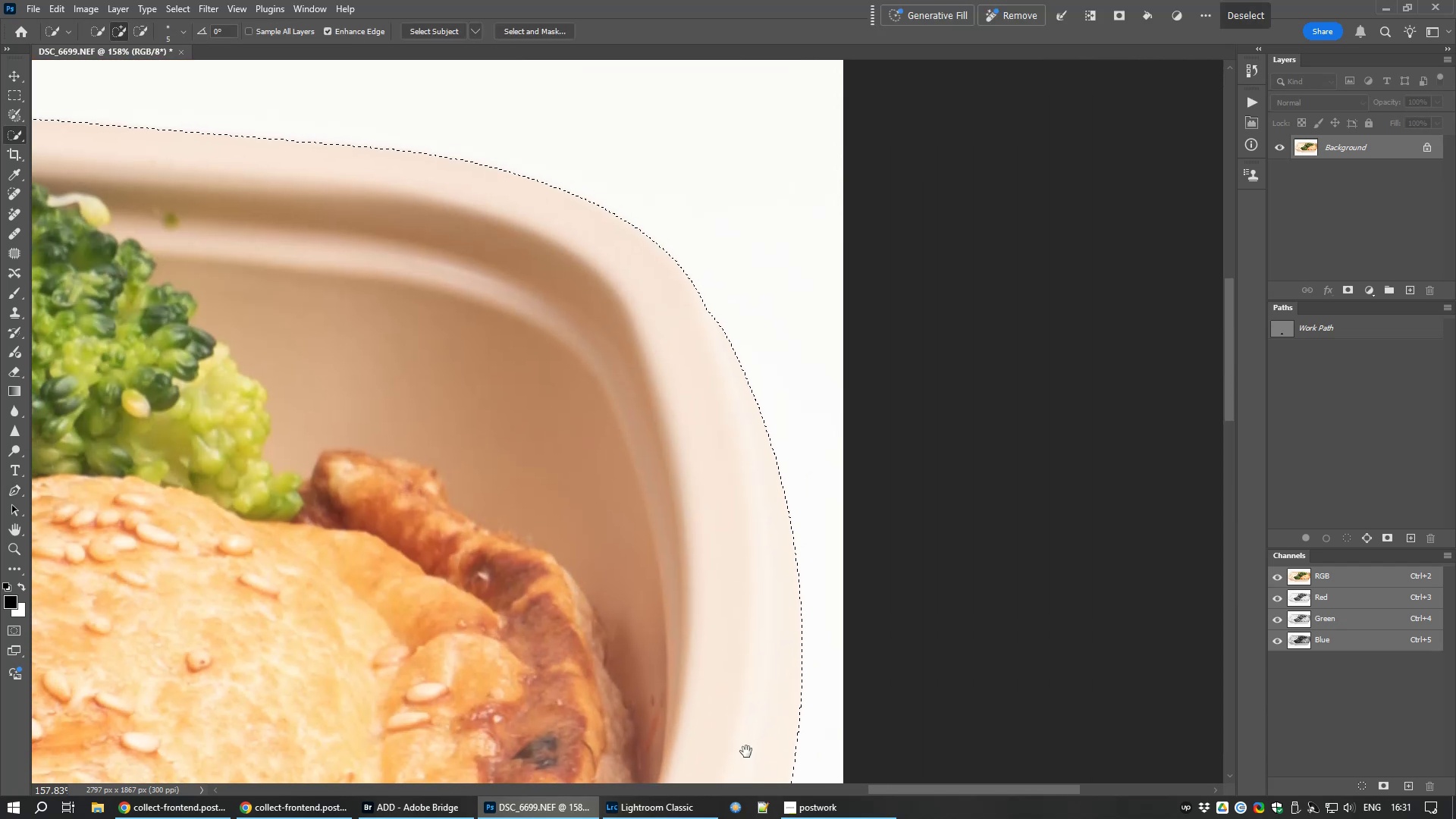 
hold_key(key=Space, duration=1.52)
 